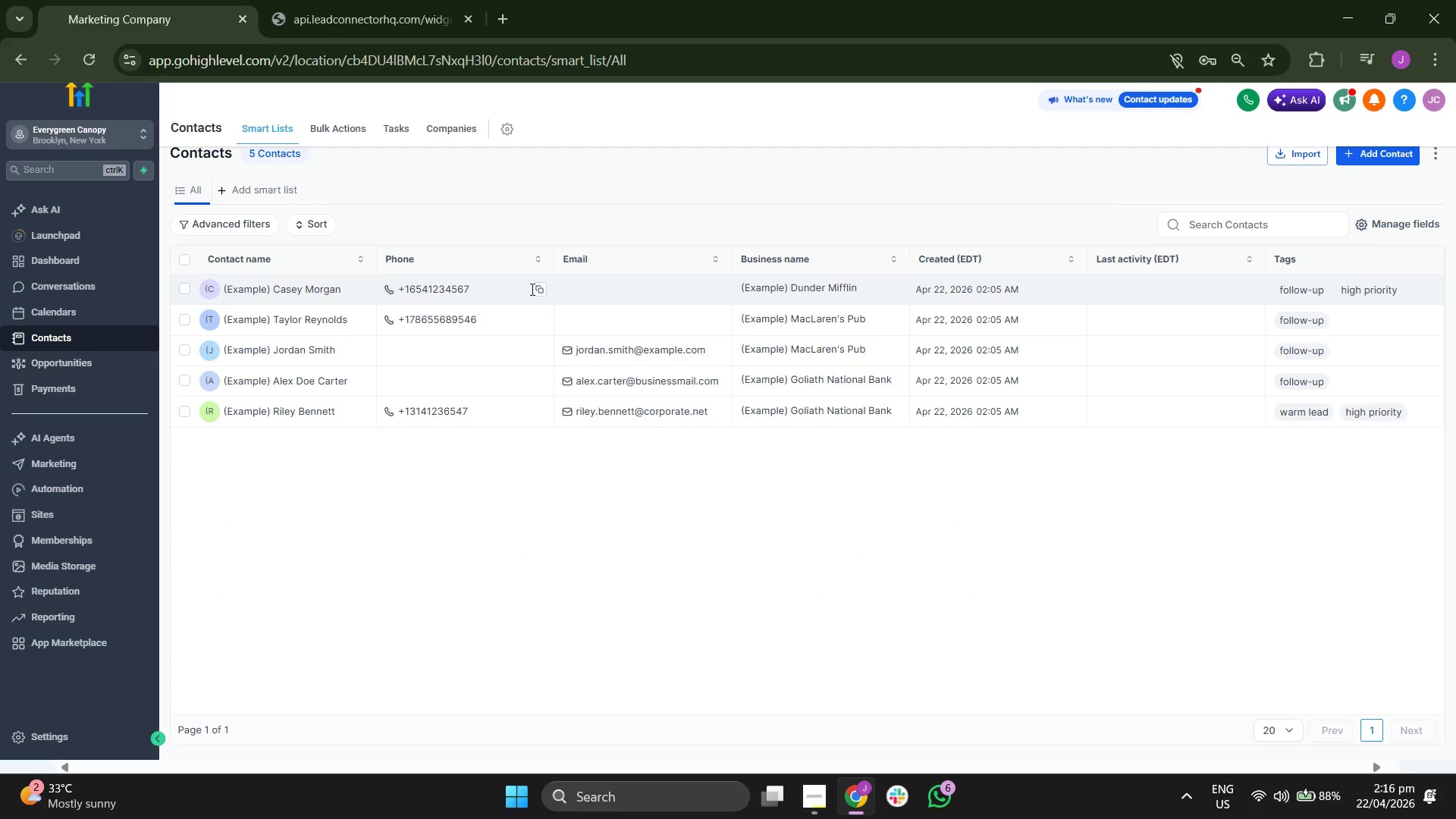 
left_click([695, 216])
 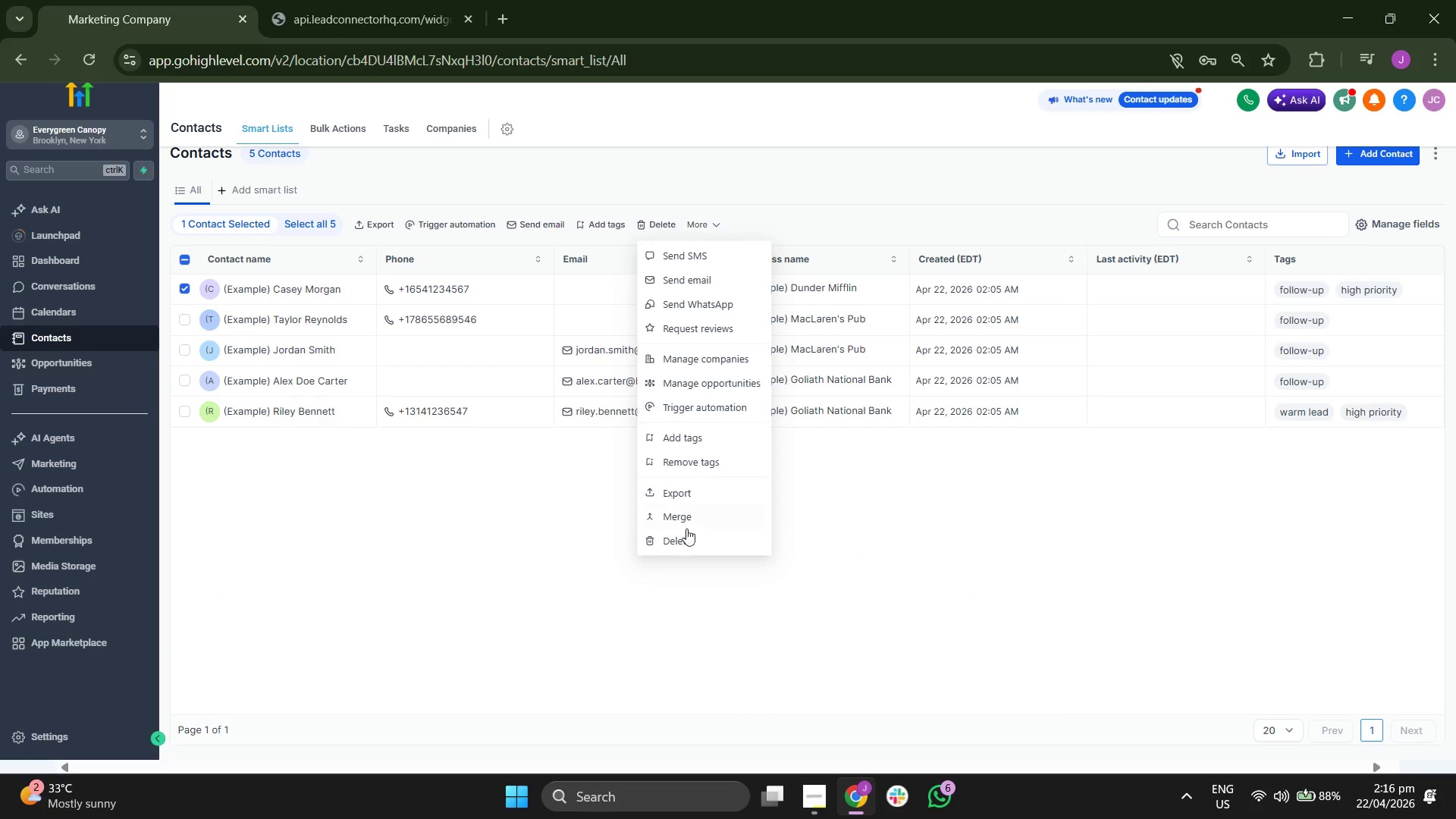 
left_click([687, 548])
 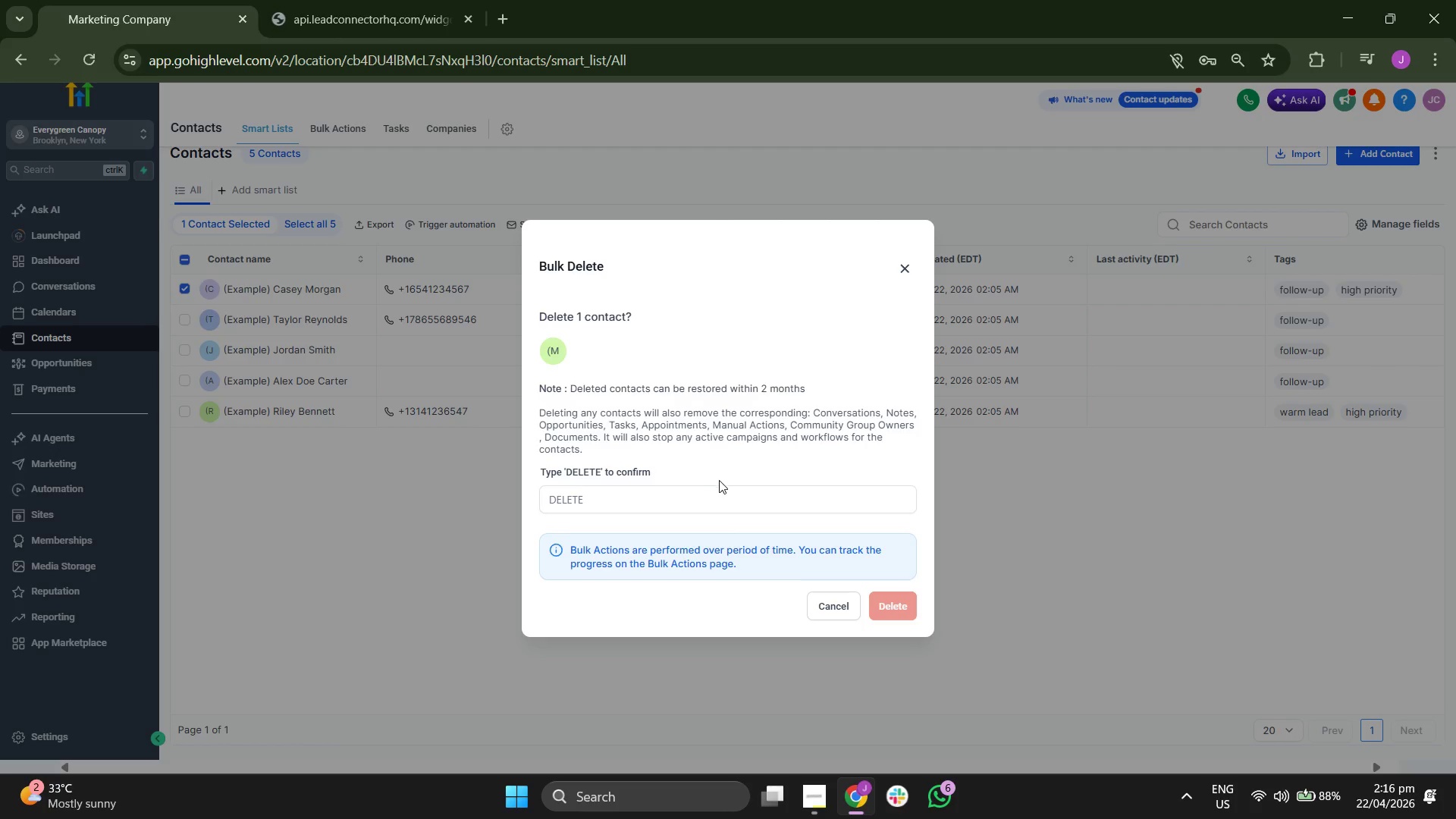 
left_click([744, 523])
 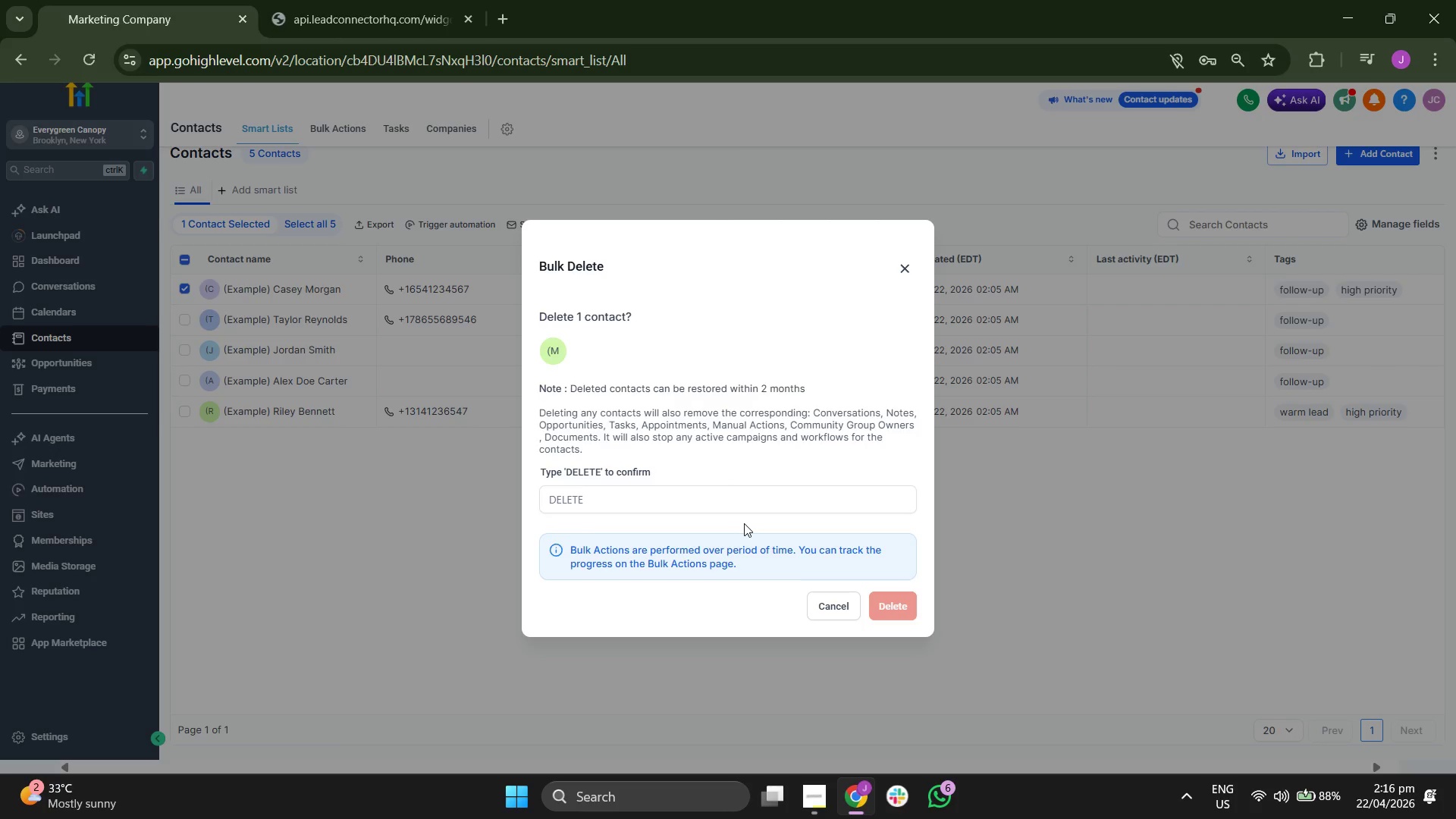 
key(D)
 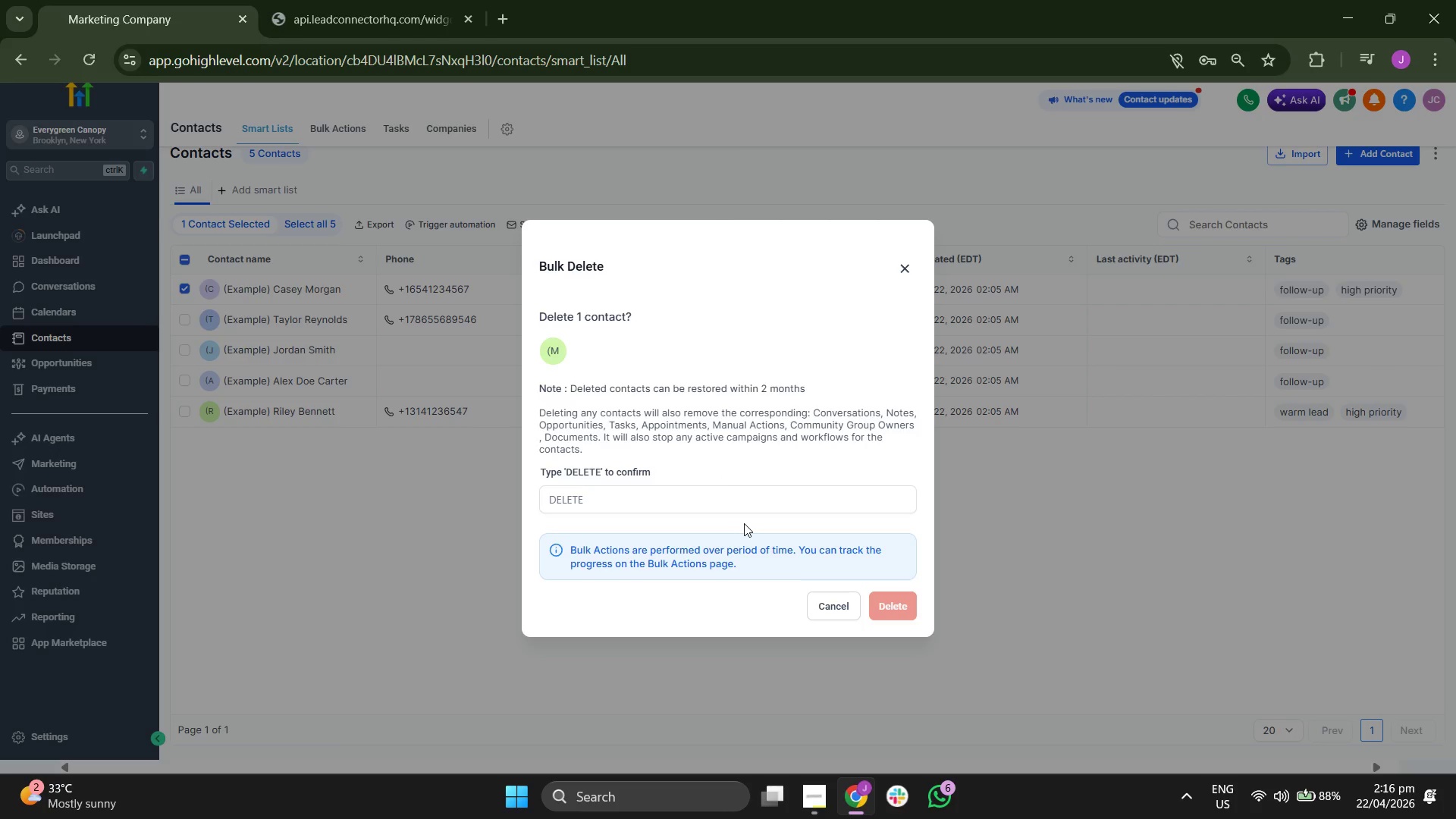 
double_click([744, 523])
 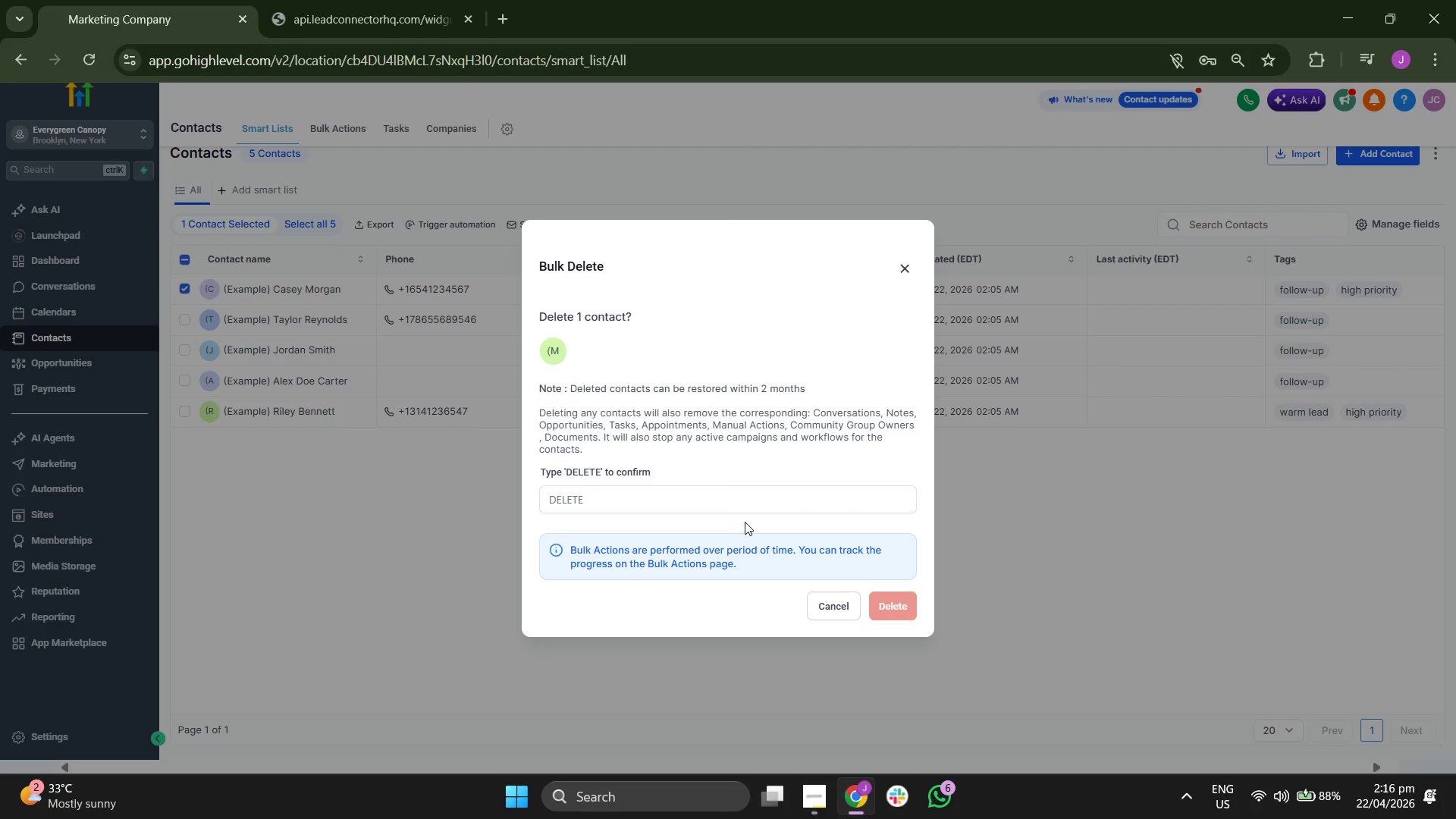 
type(dd)
 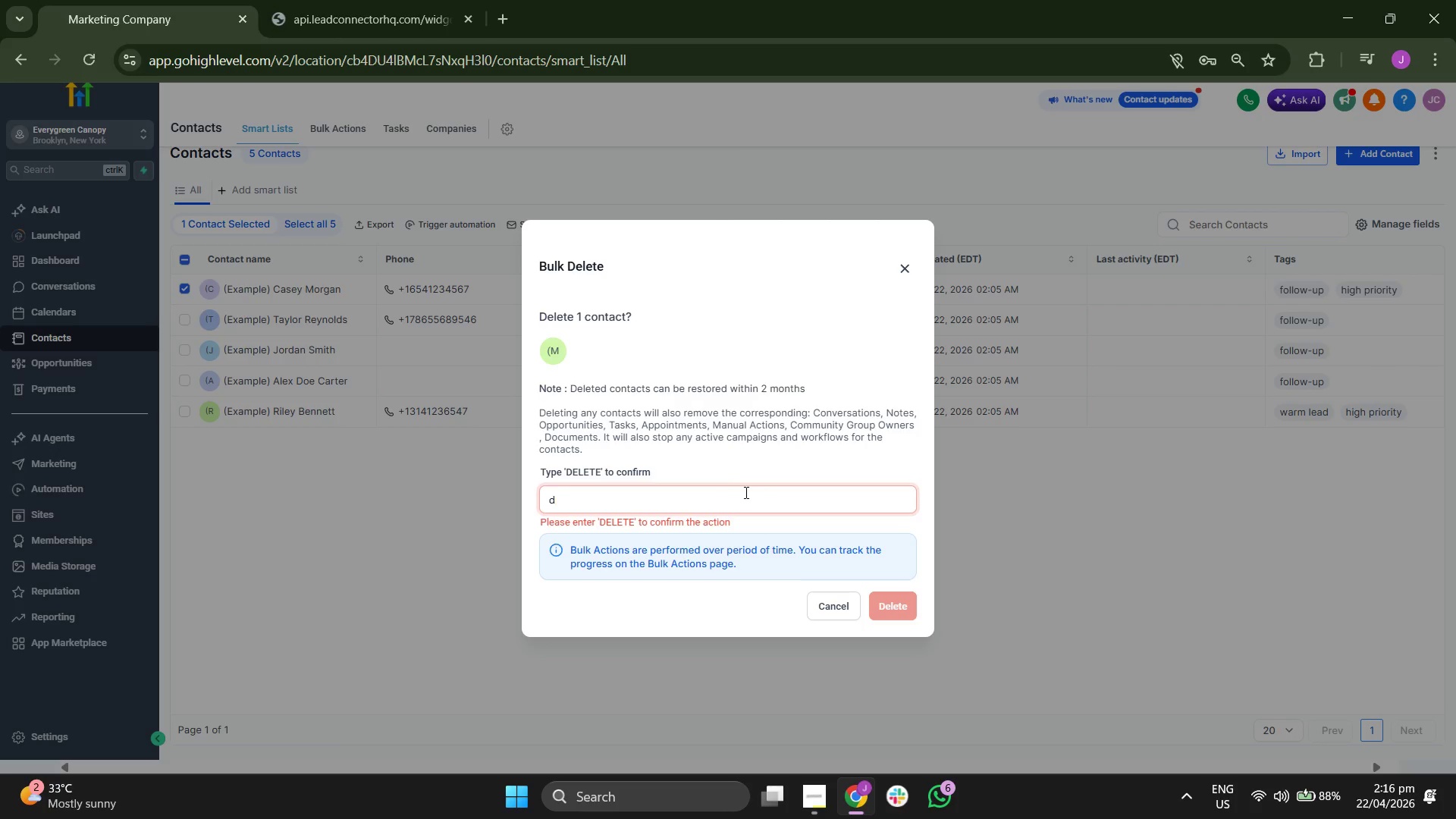 
key(Backspace)
type(DELETE)
 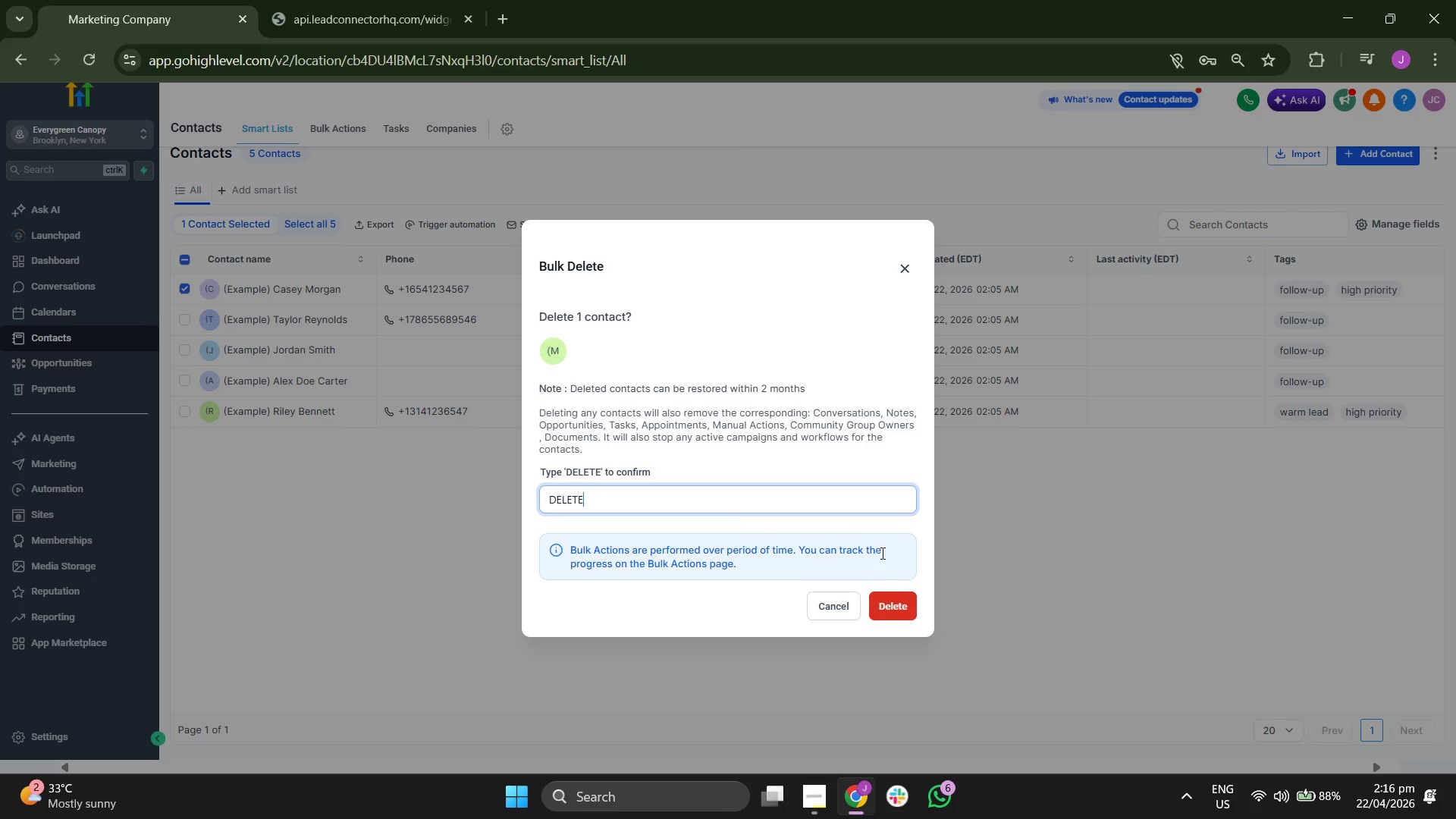 
left_click([896, 599])
 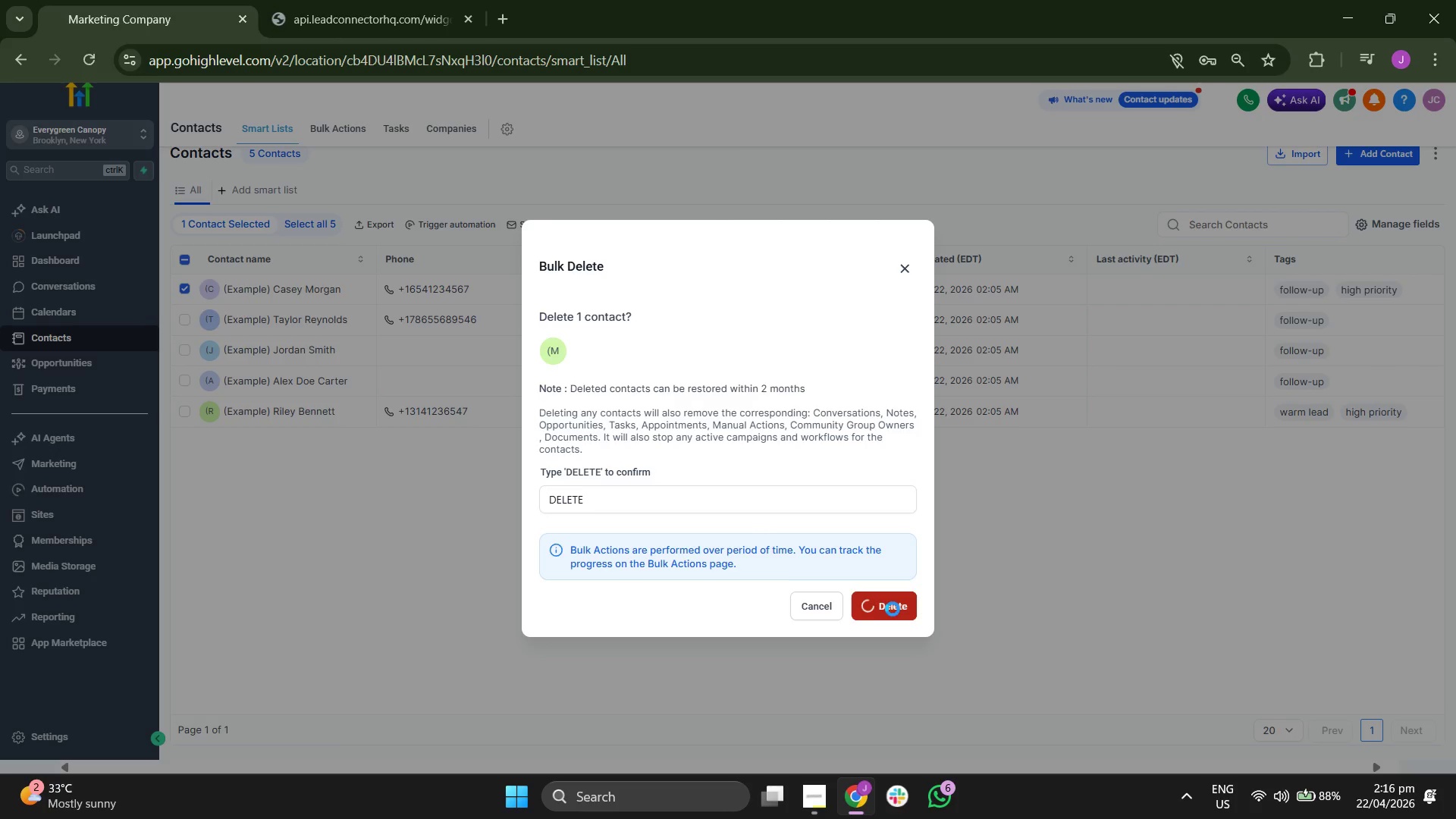 
mouse_move([823, 534])
 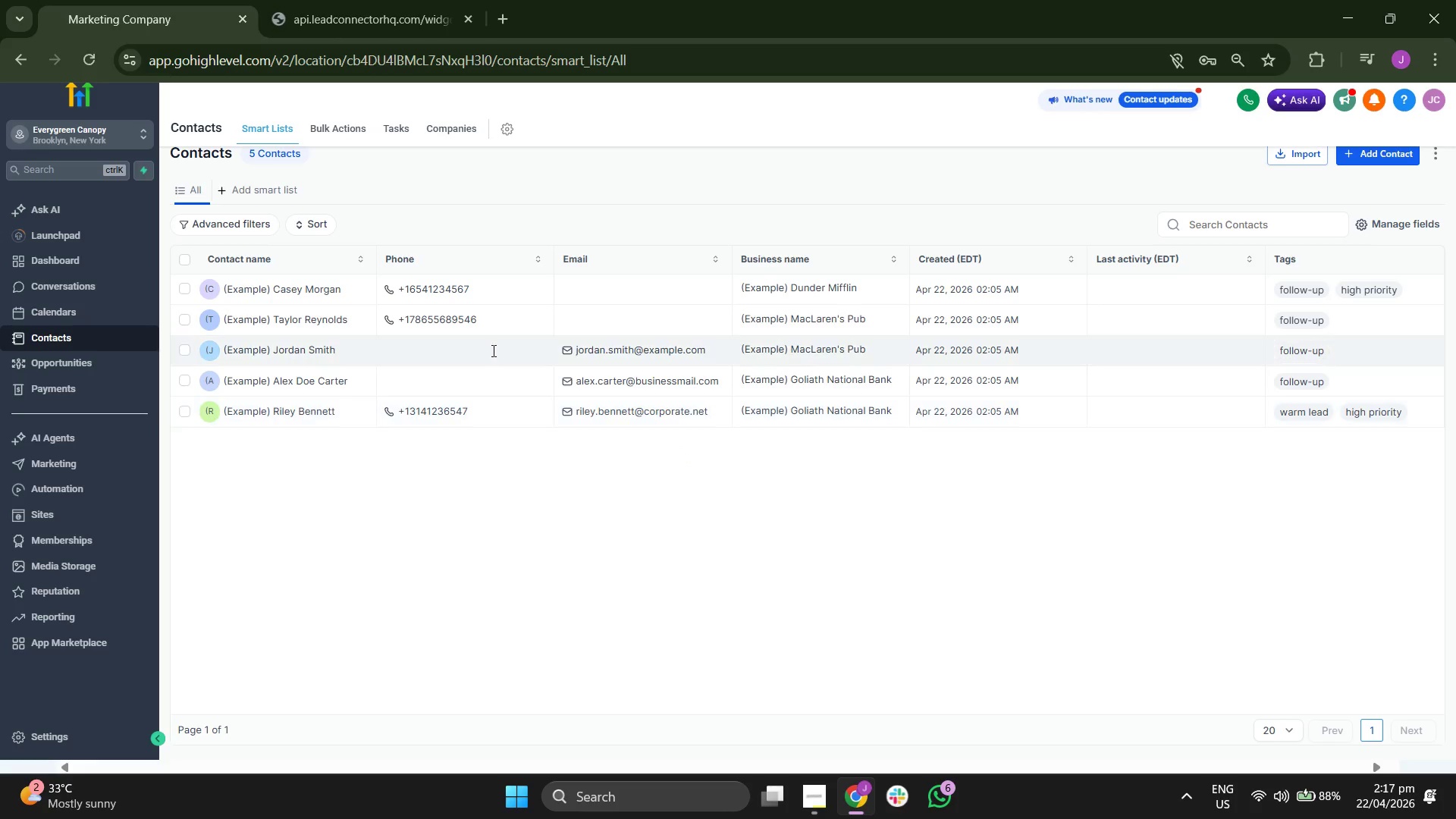 
wait(5.47)
 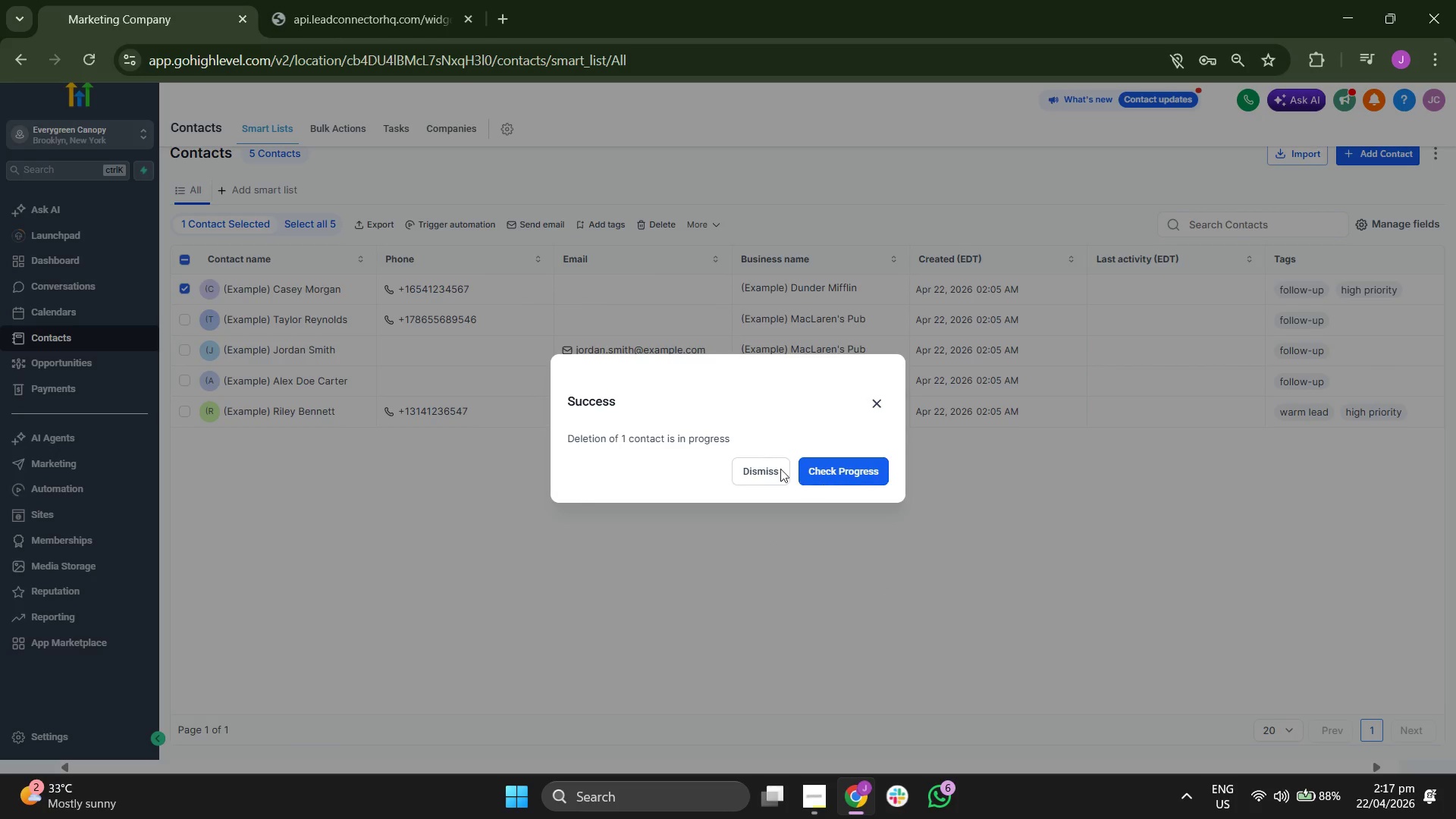 
left_click([183, 322])
 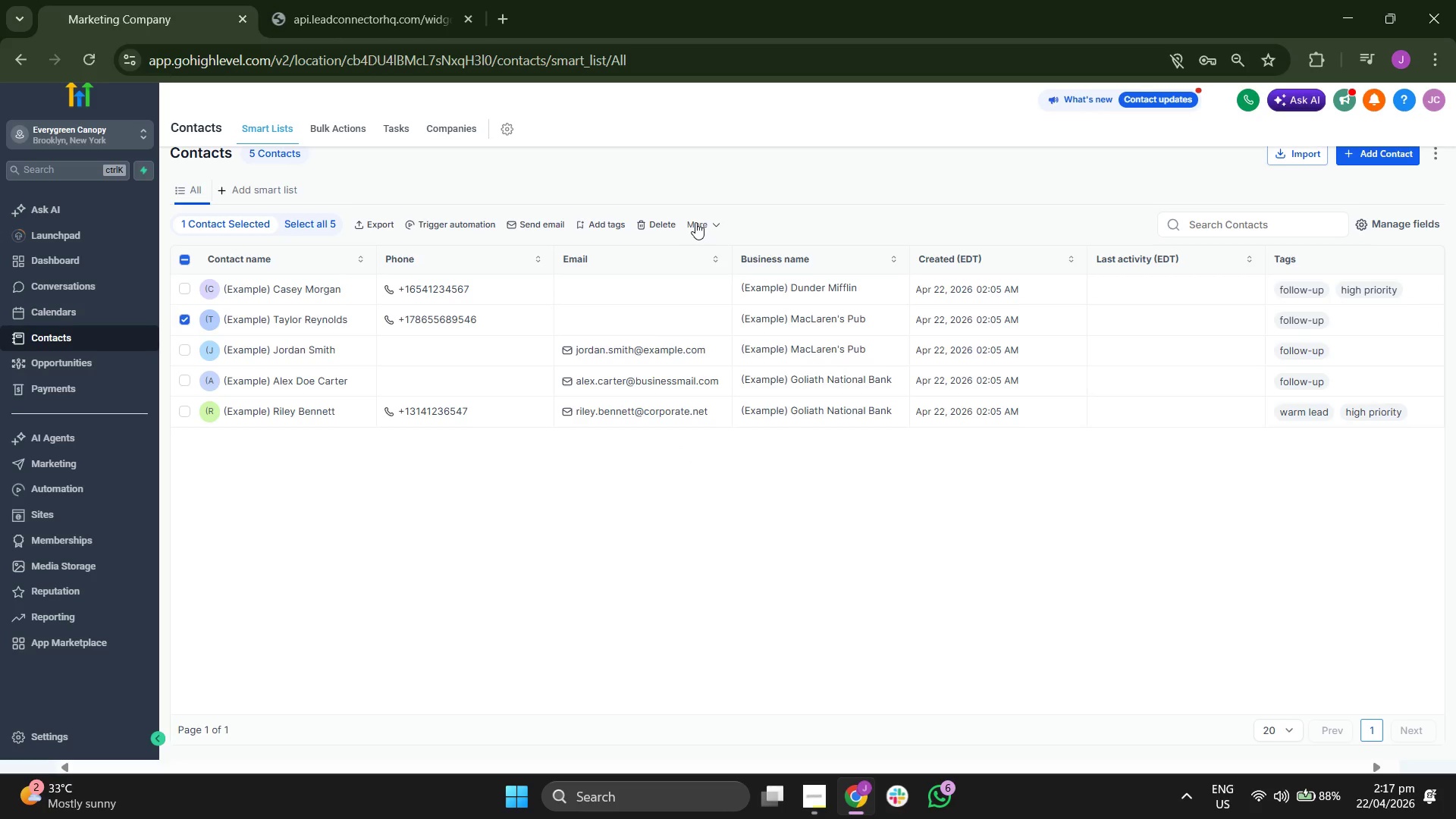 
left_click([711, 541])
 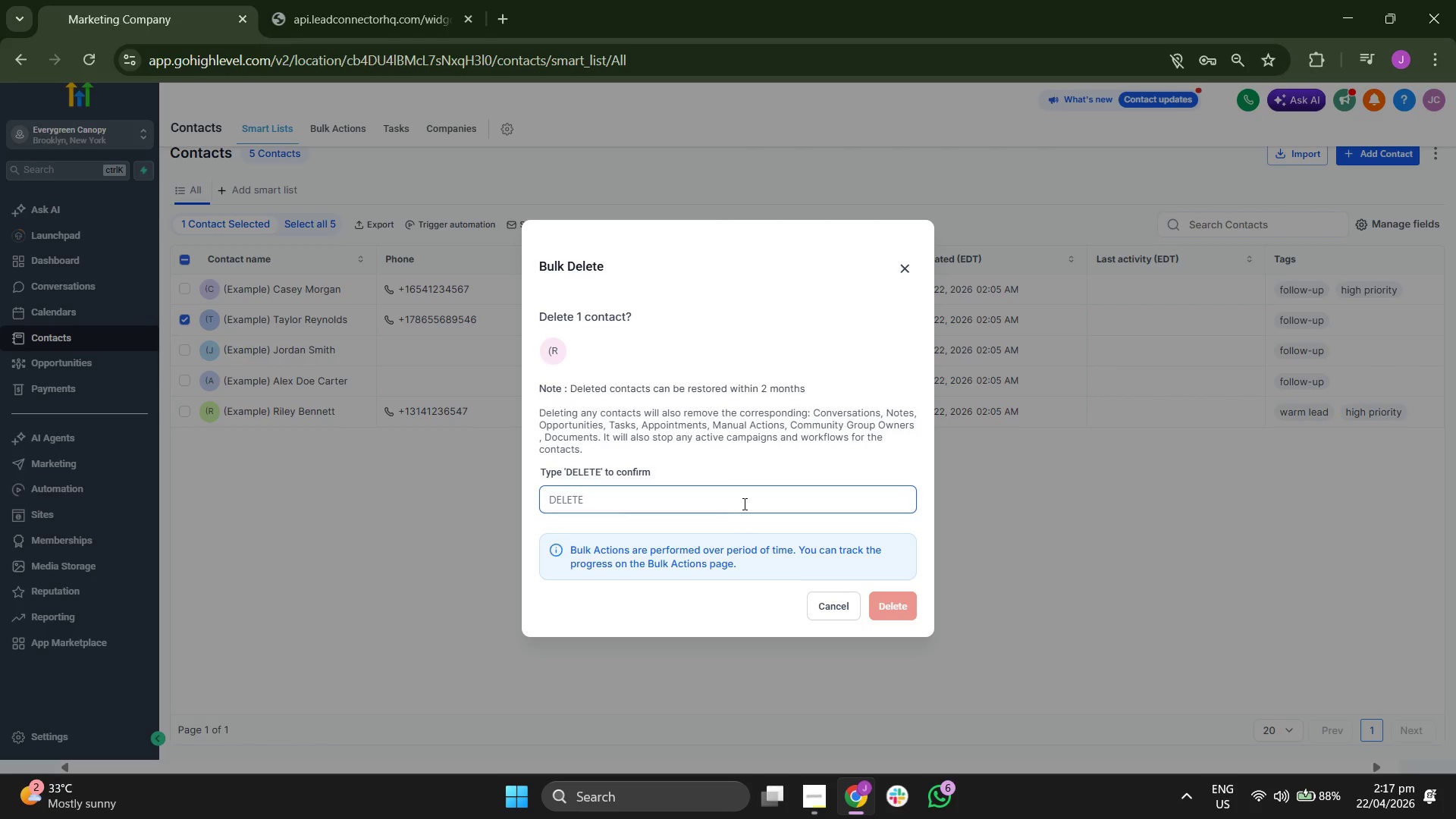 
type(DELETE)
 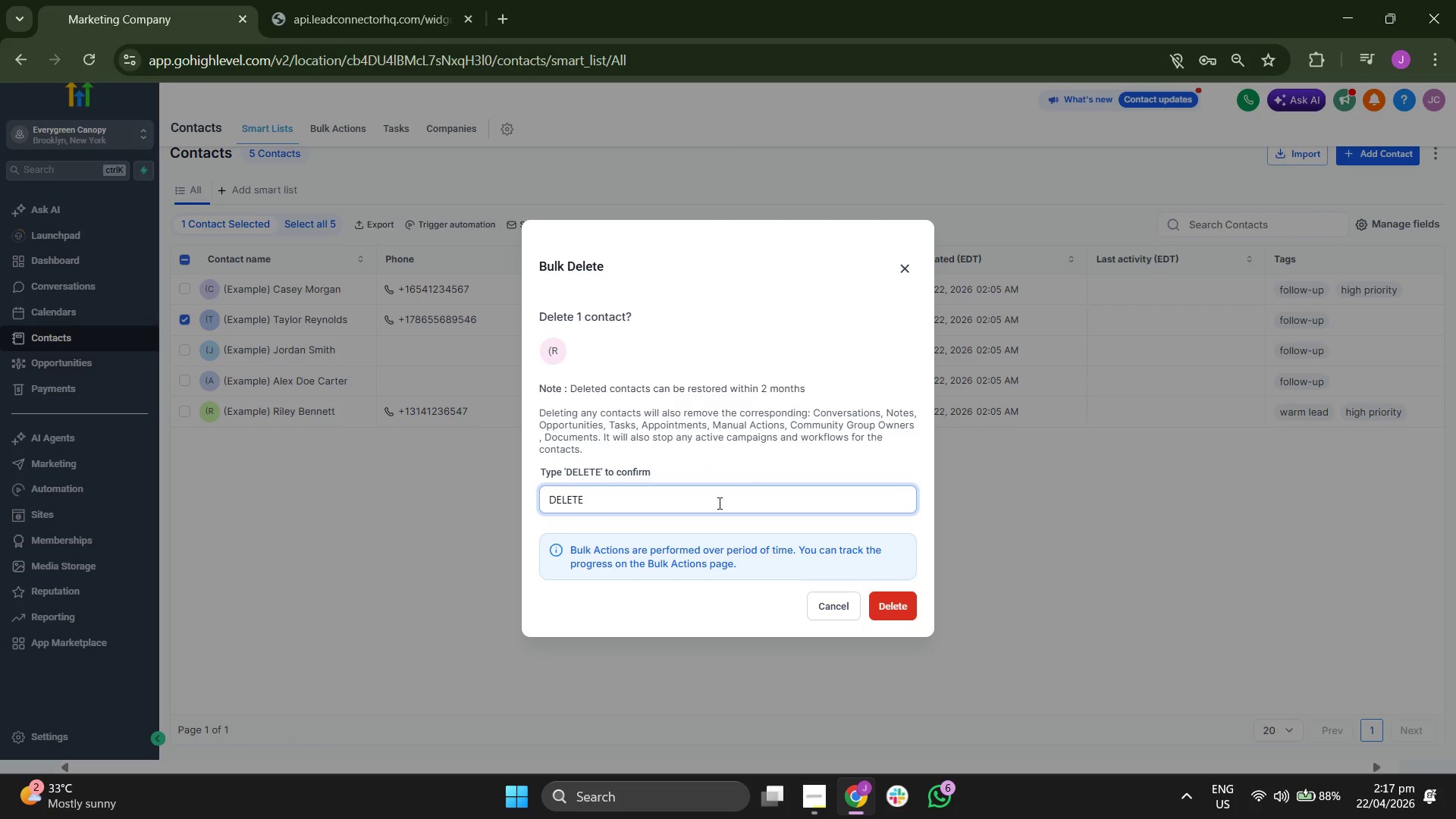 
left_click([880, 607])
 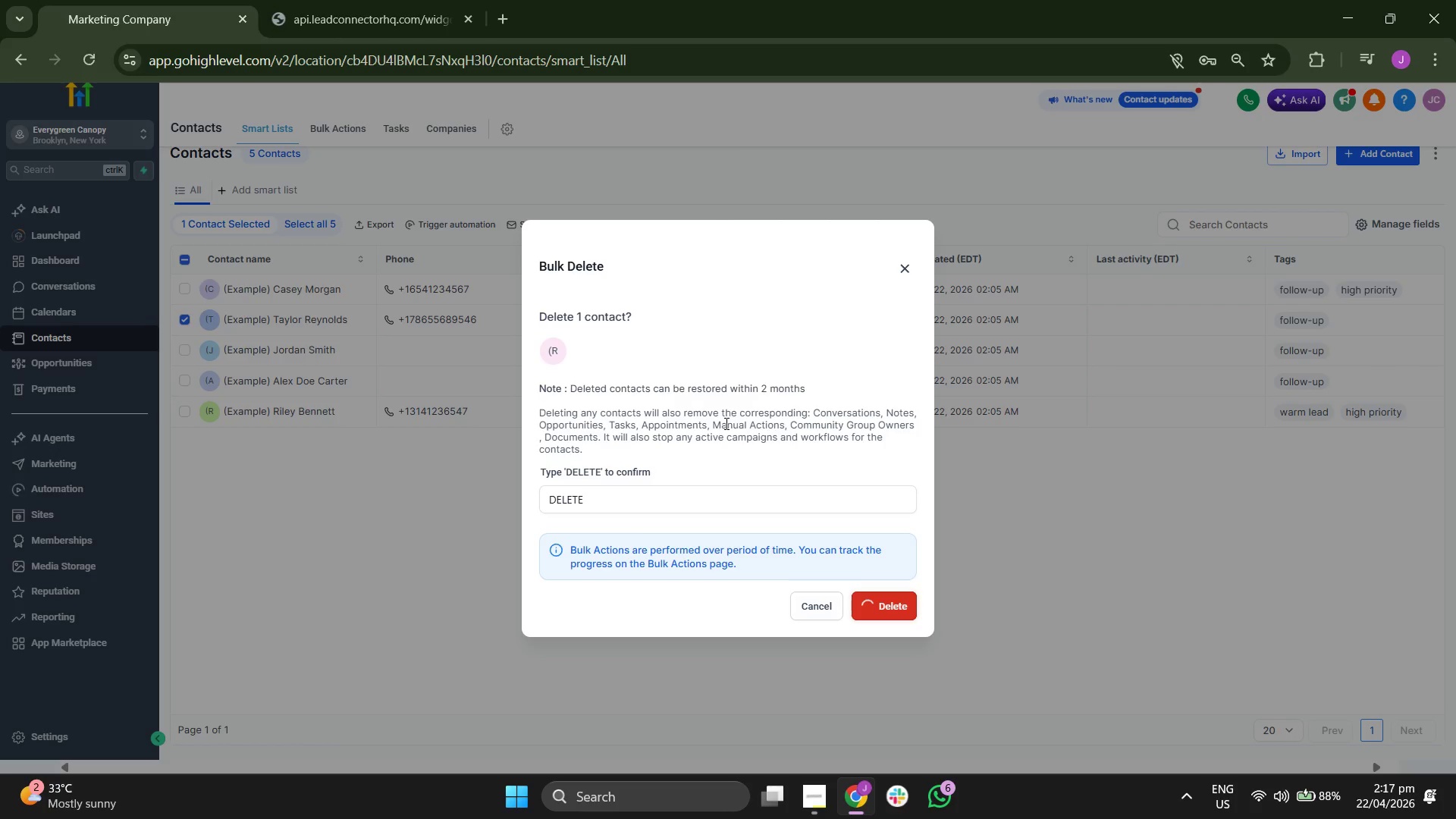 
mouse_move([795, 444])
 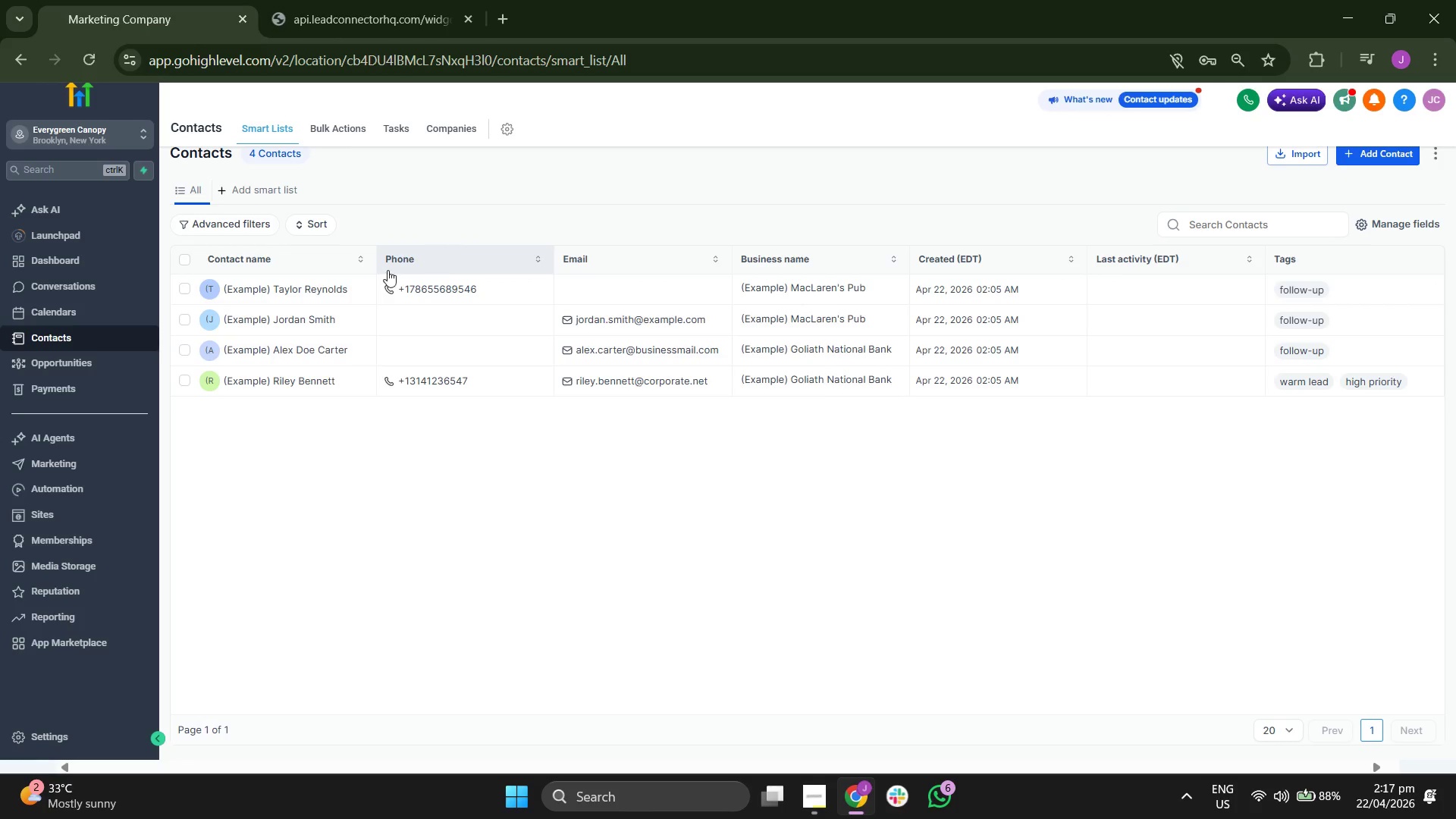 
left_click([182, 317])
 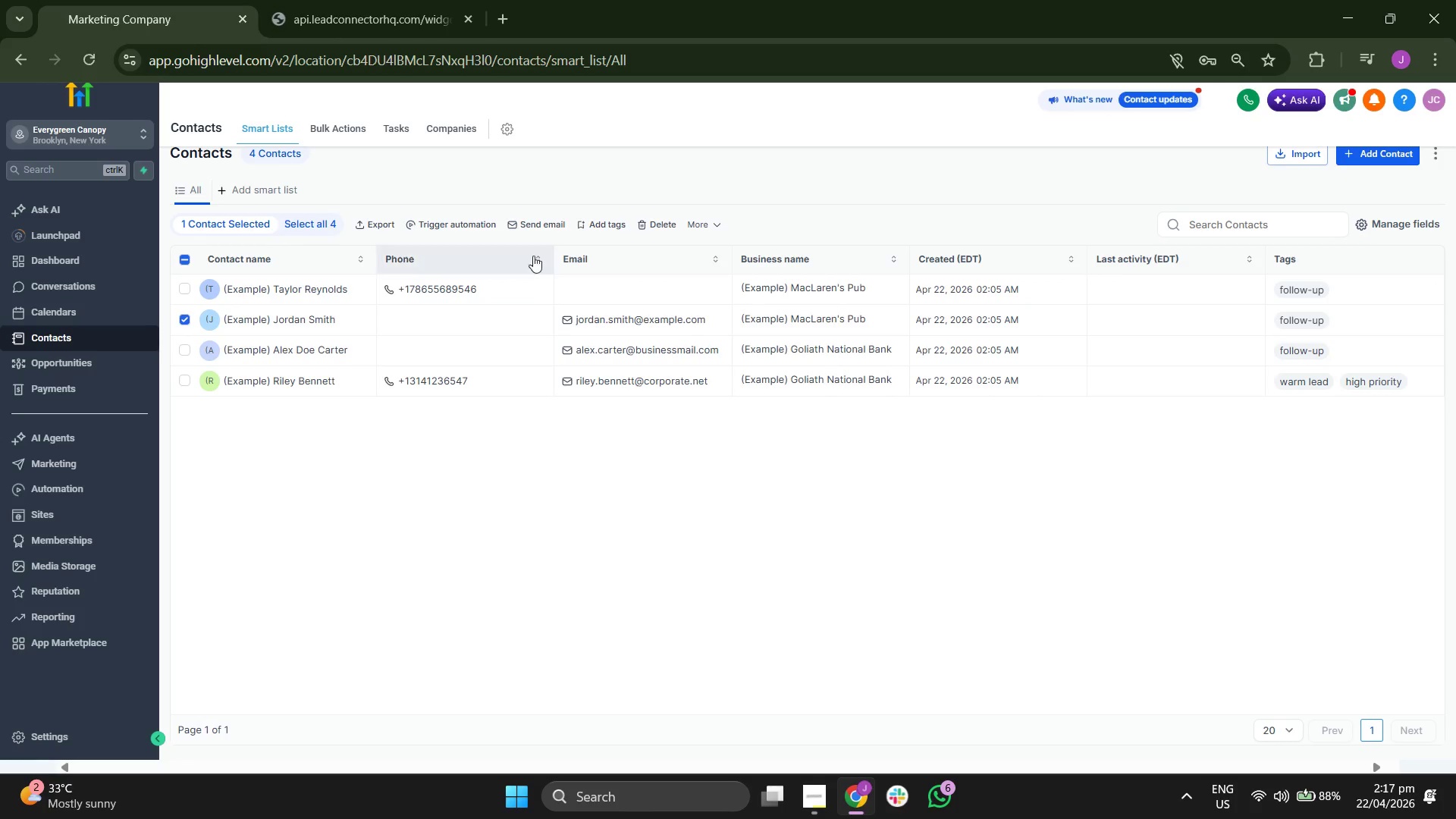 
mouse_move([661, 253])
 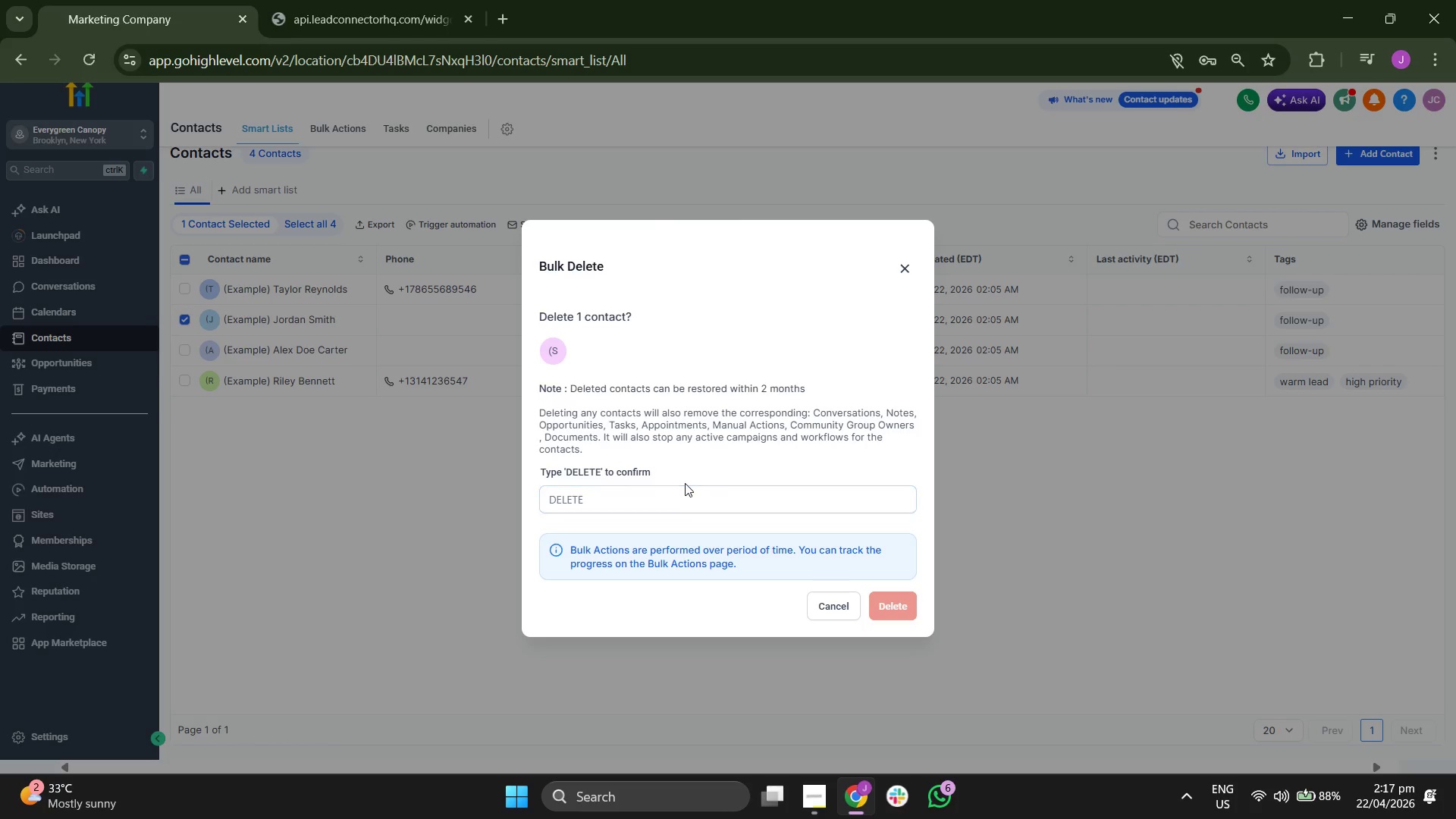 
left_click([685, 484])
 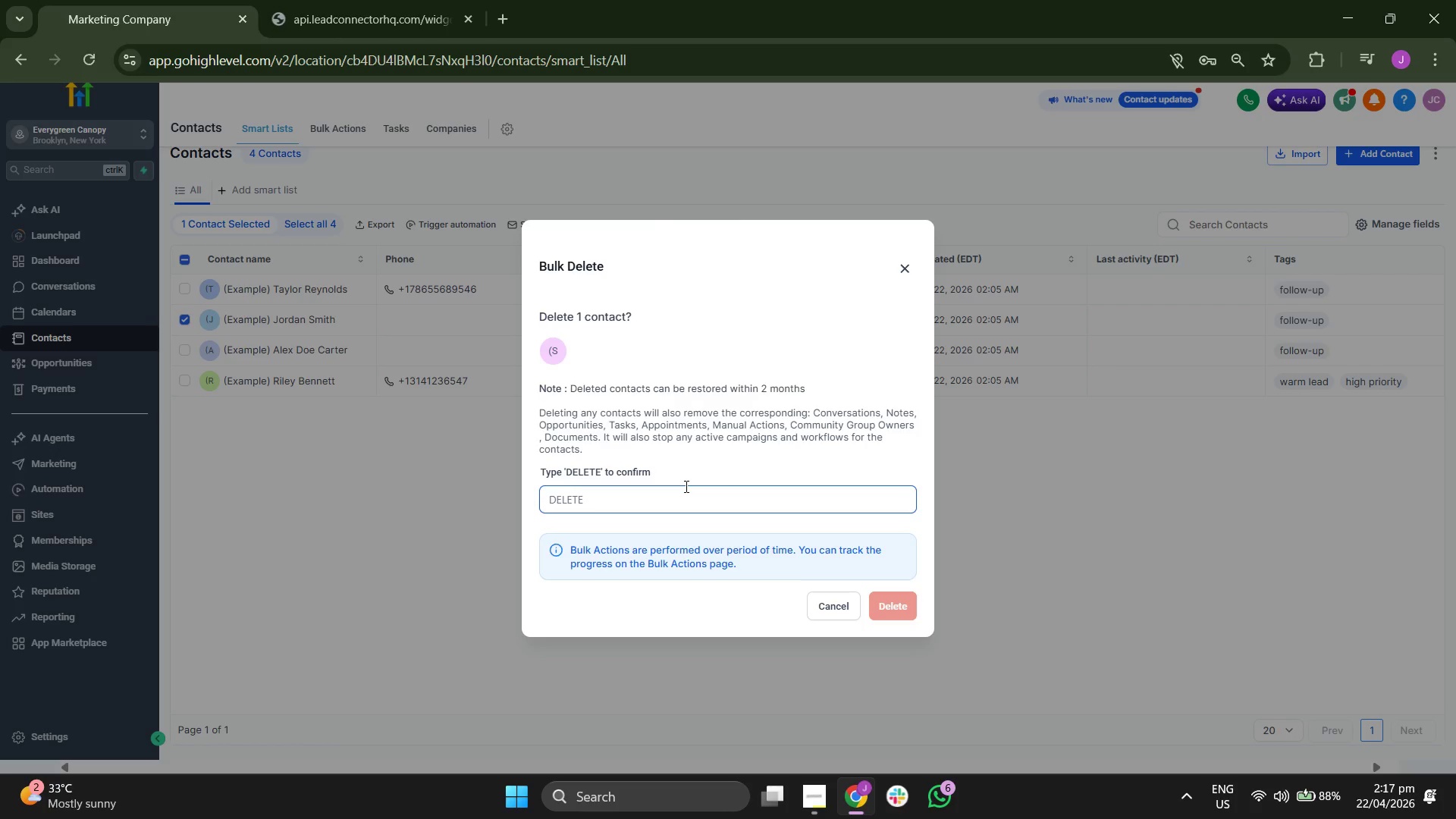 
left_click([682, 487])
 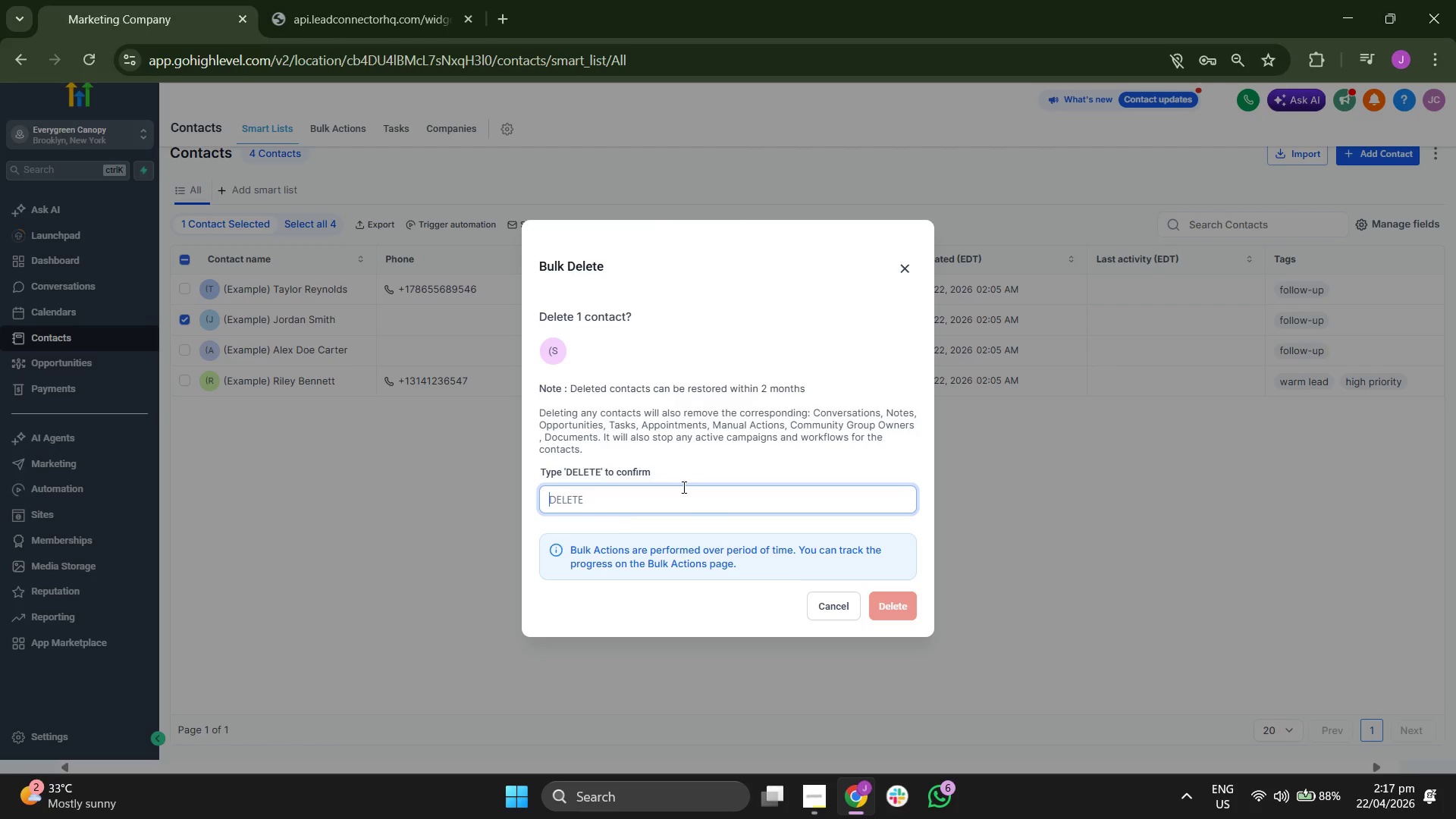 
type(DELETE)
 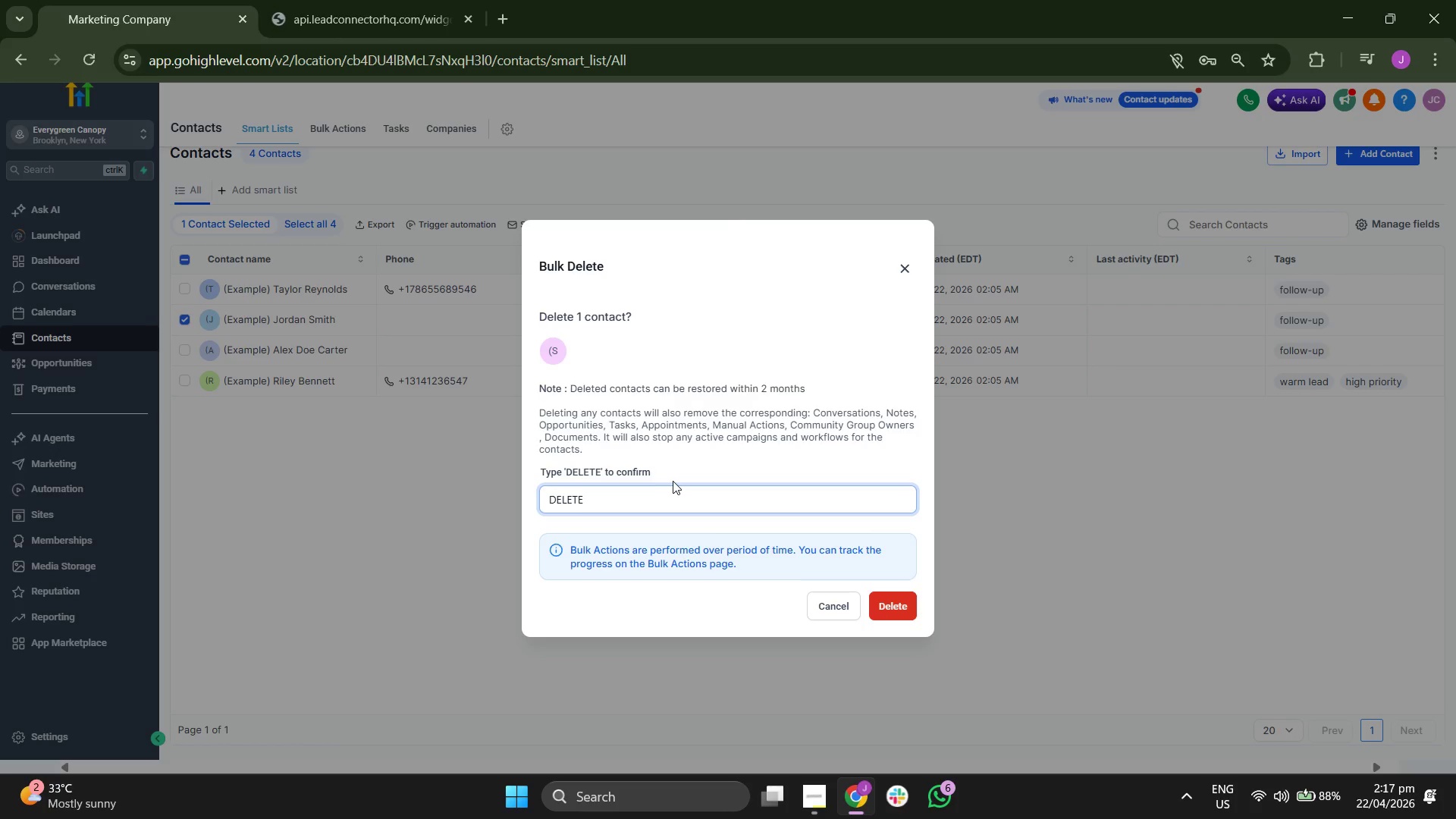 
wait(5.27)
 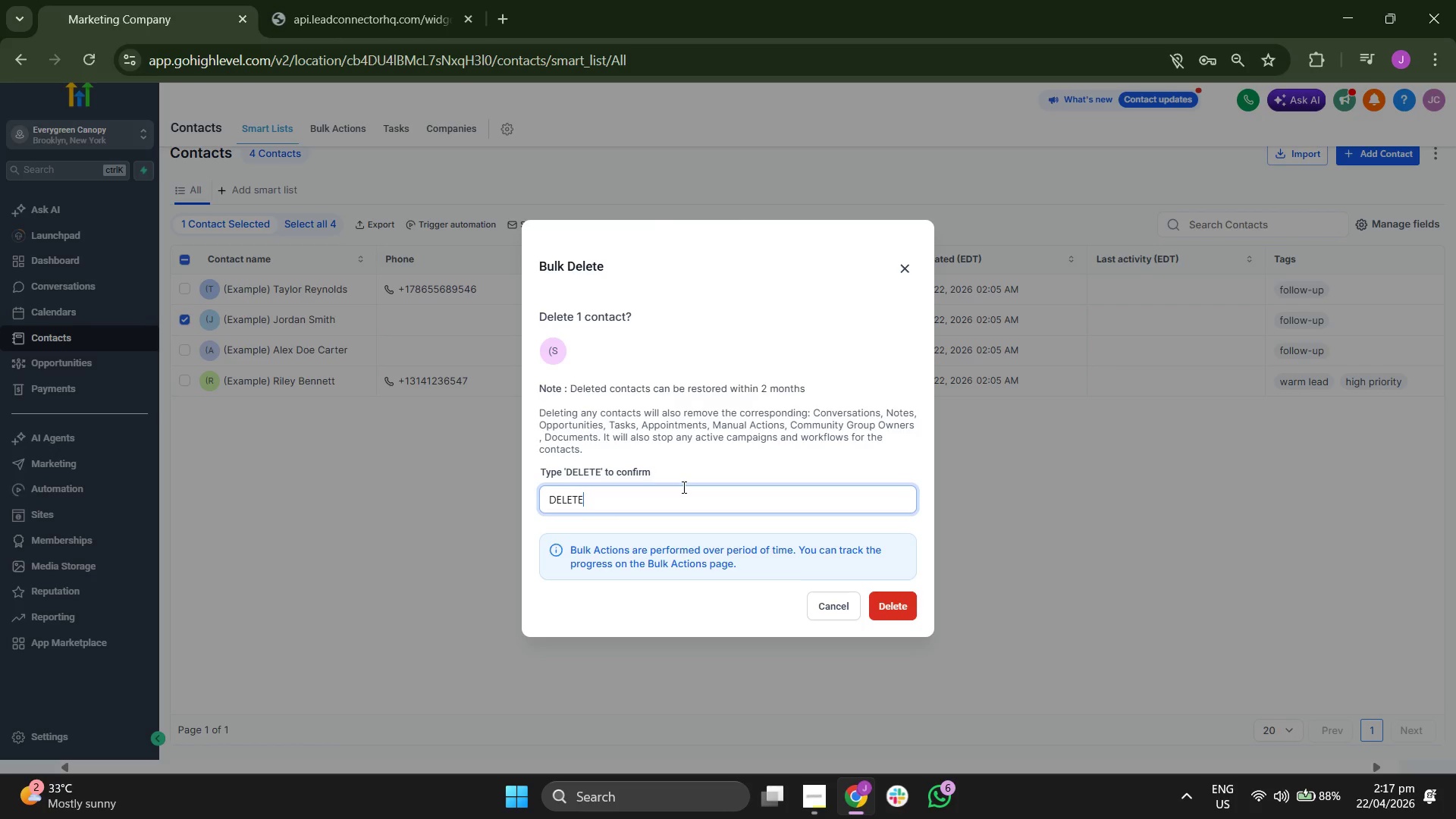 
left_click([899, 607])
 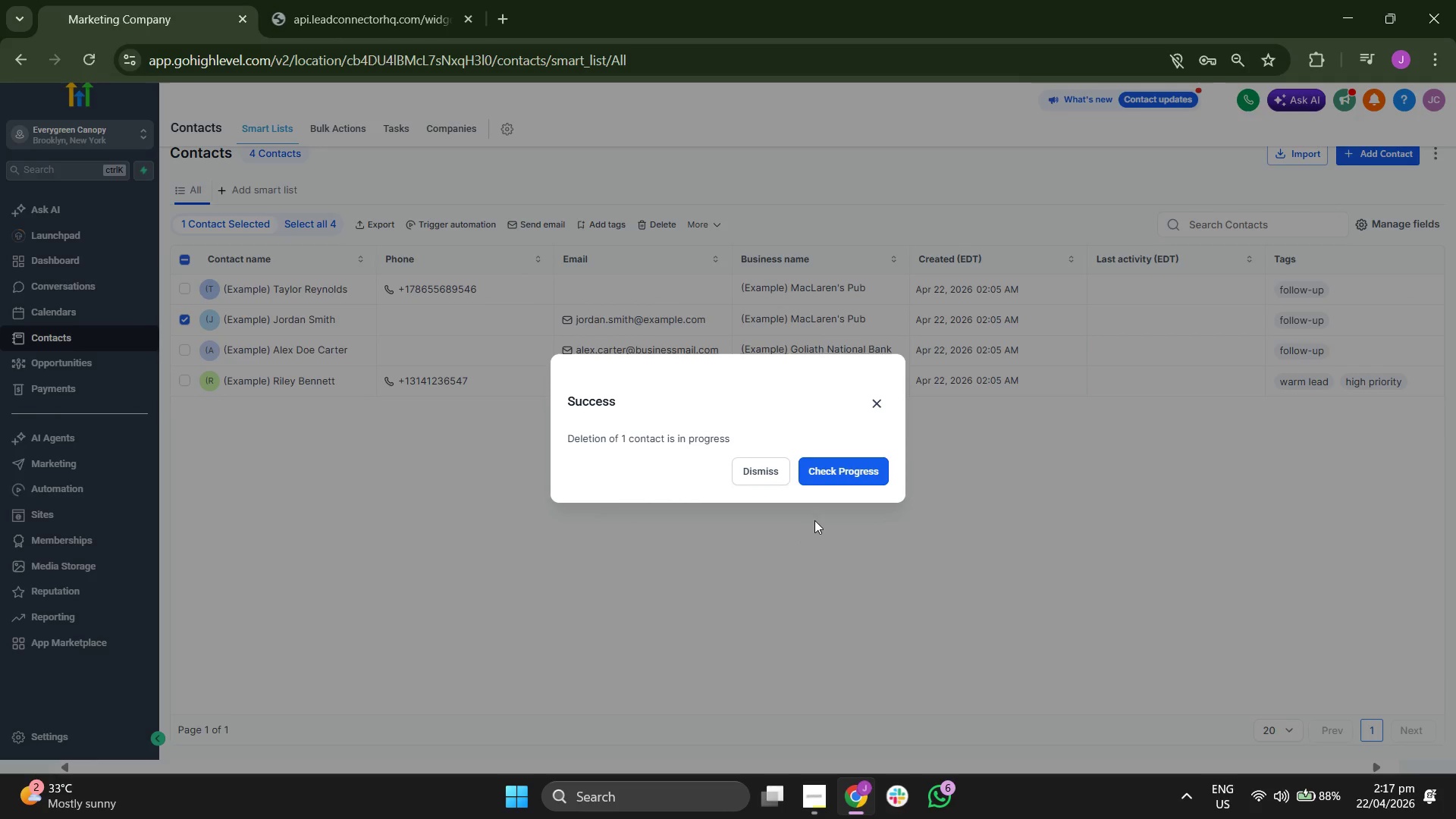 
left_click([767, 471])
 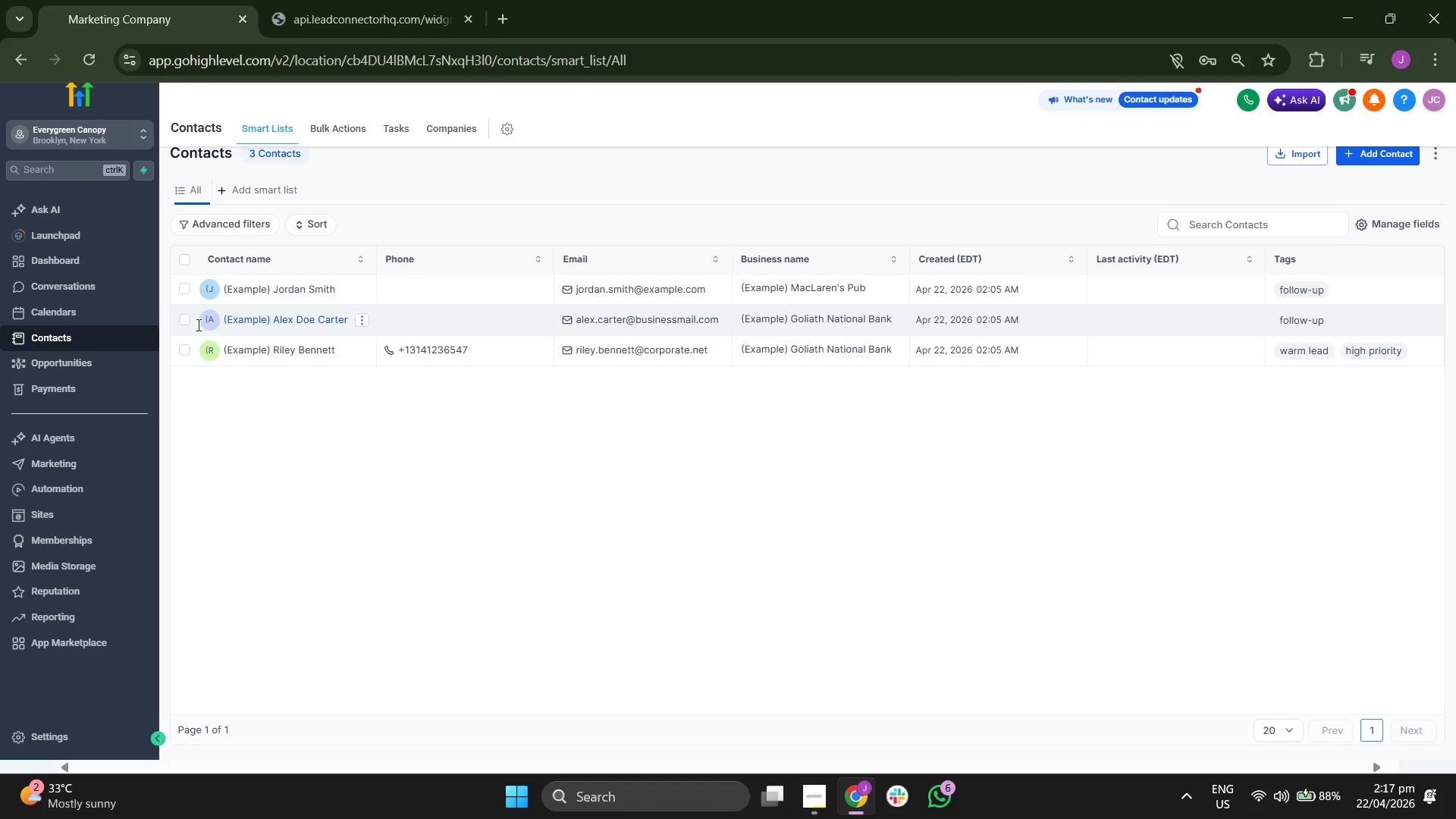 
left_click([187, 317])
 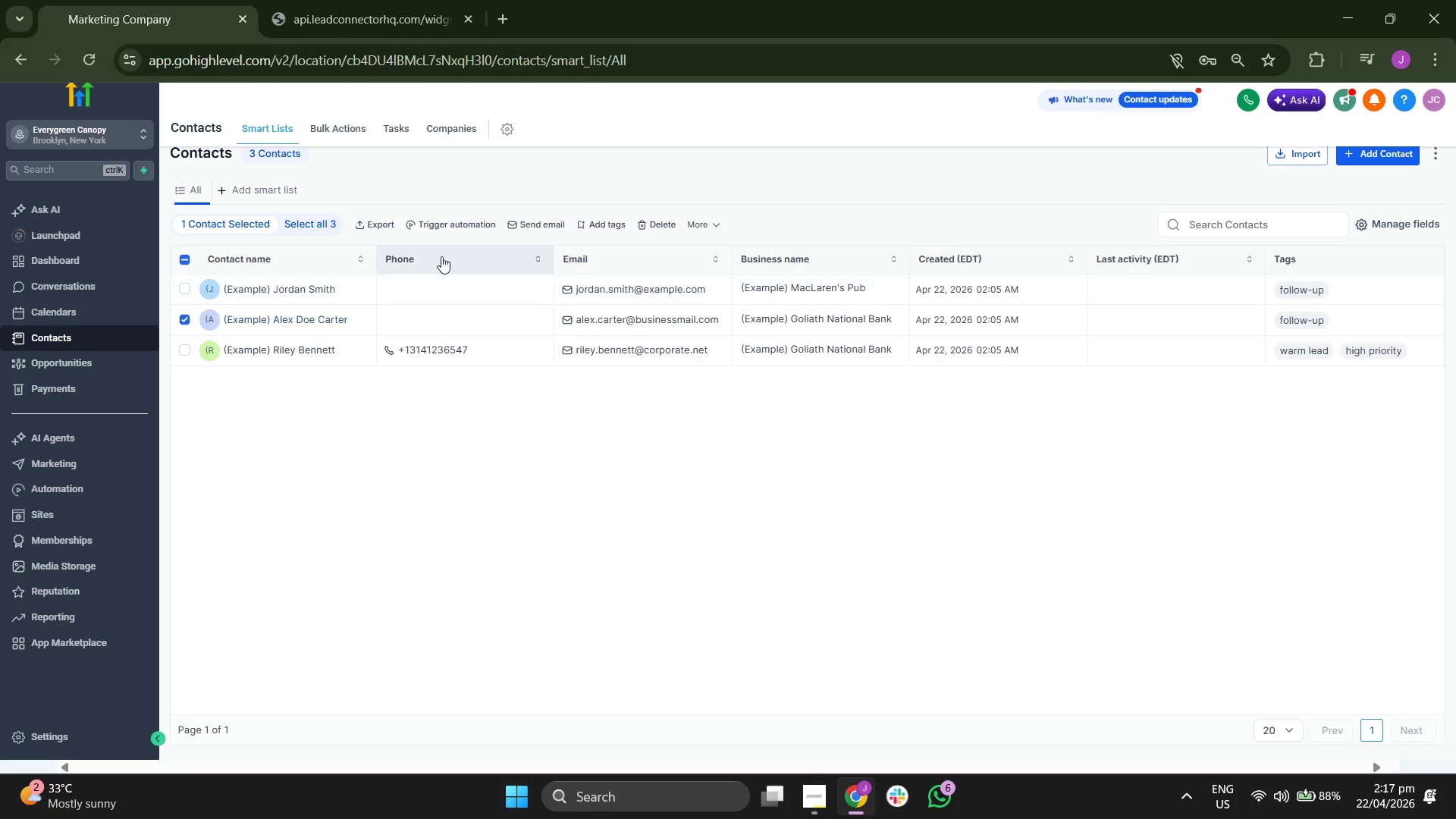 
wait(5.36)
 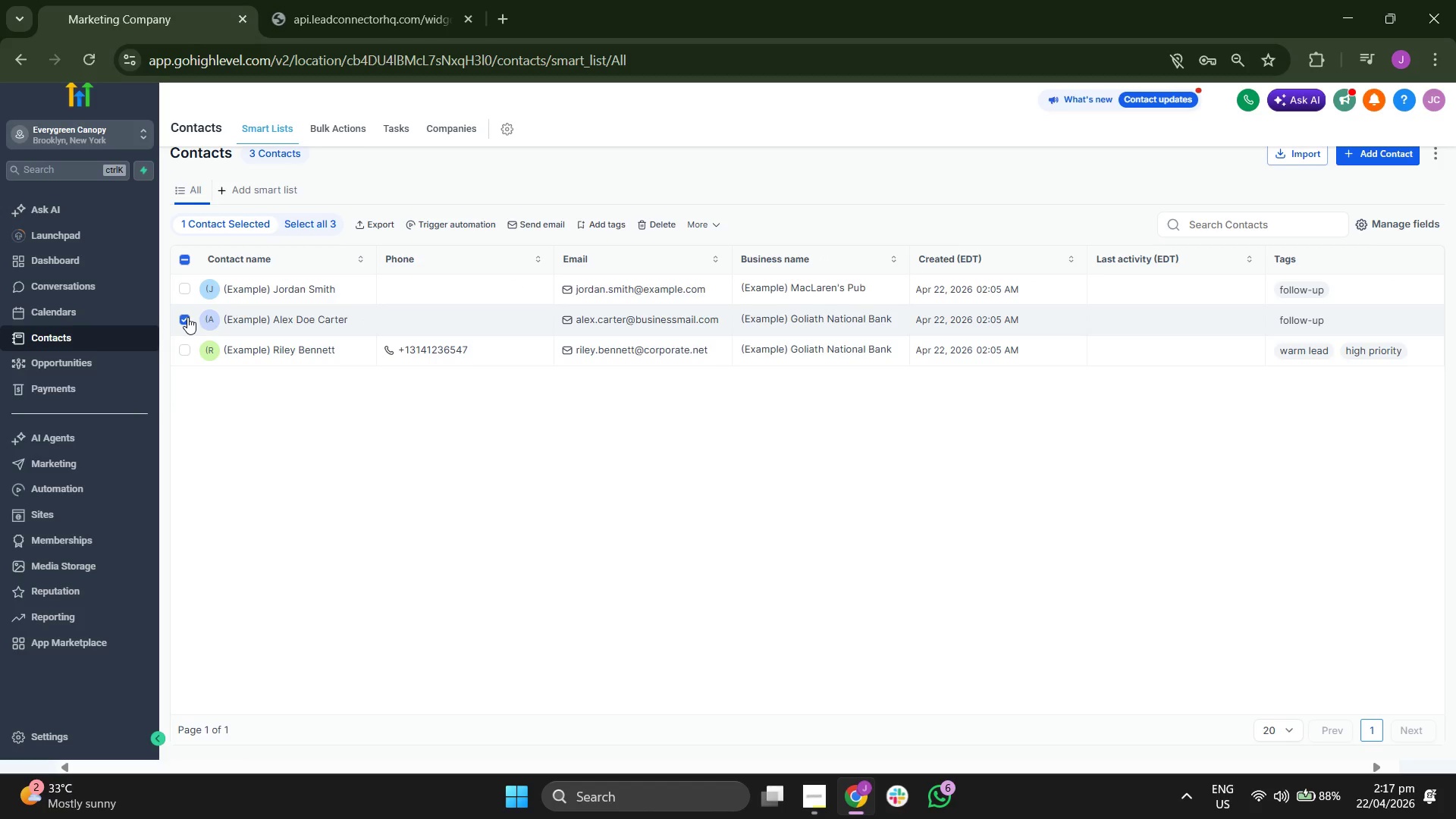 
left_click([647, 223])
 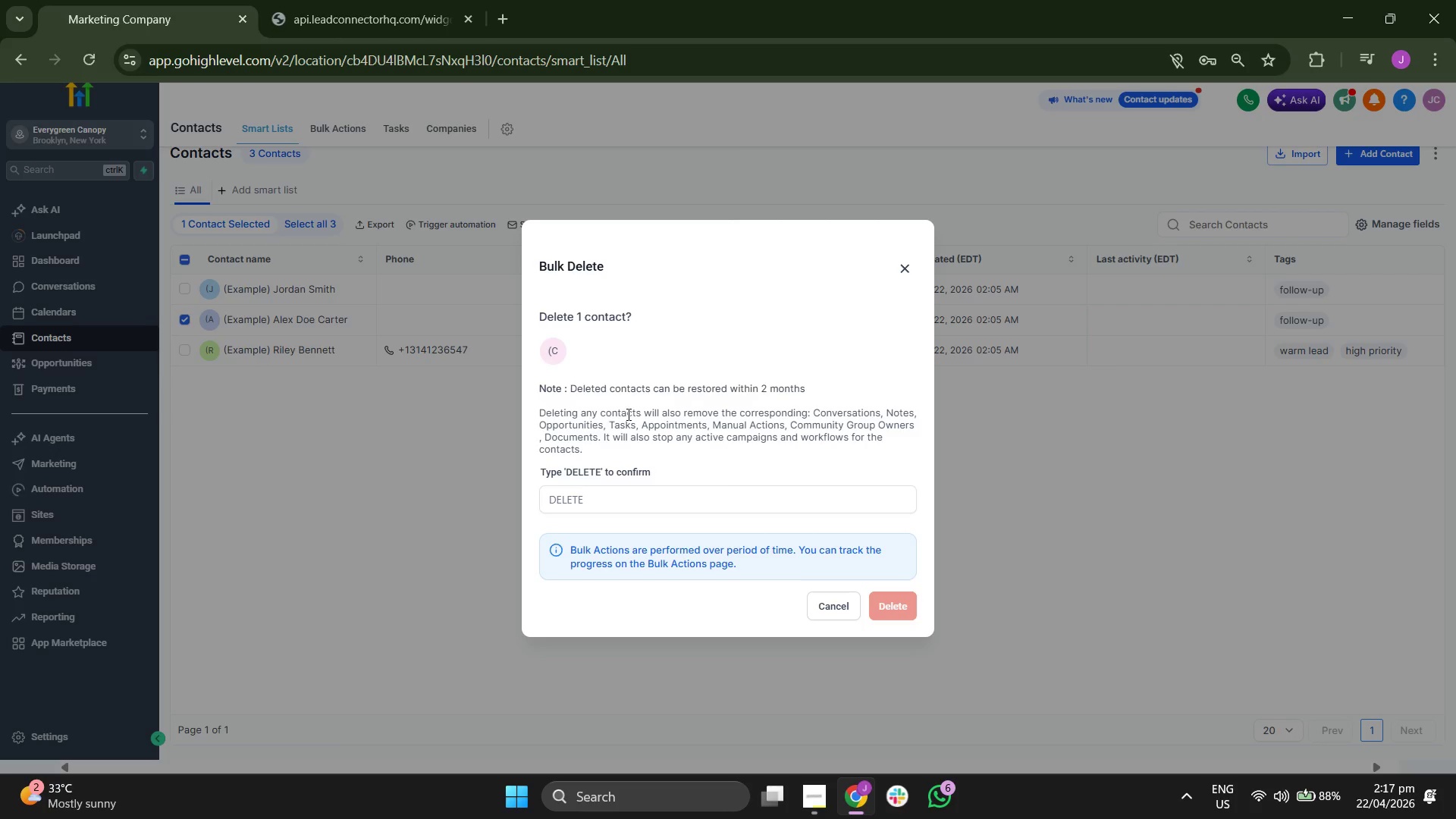 
type(DELETE)
 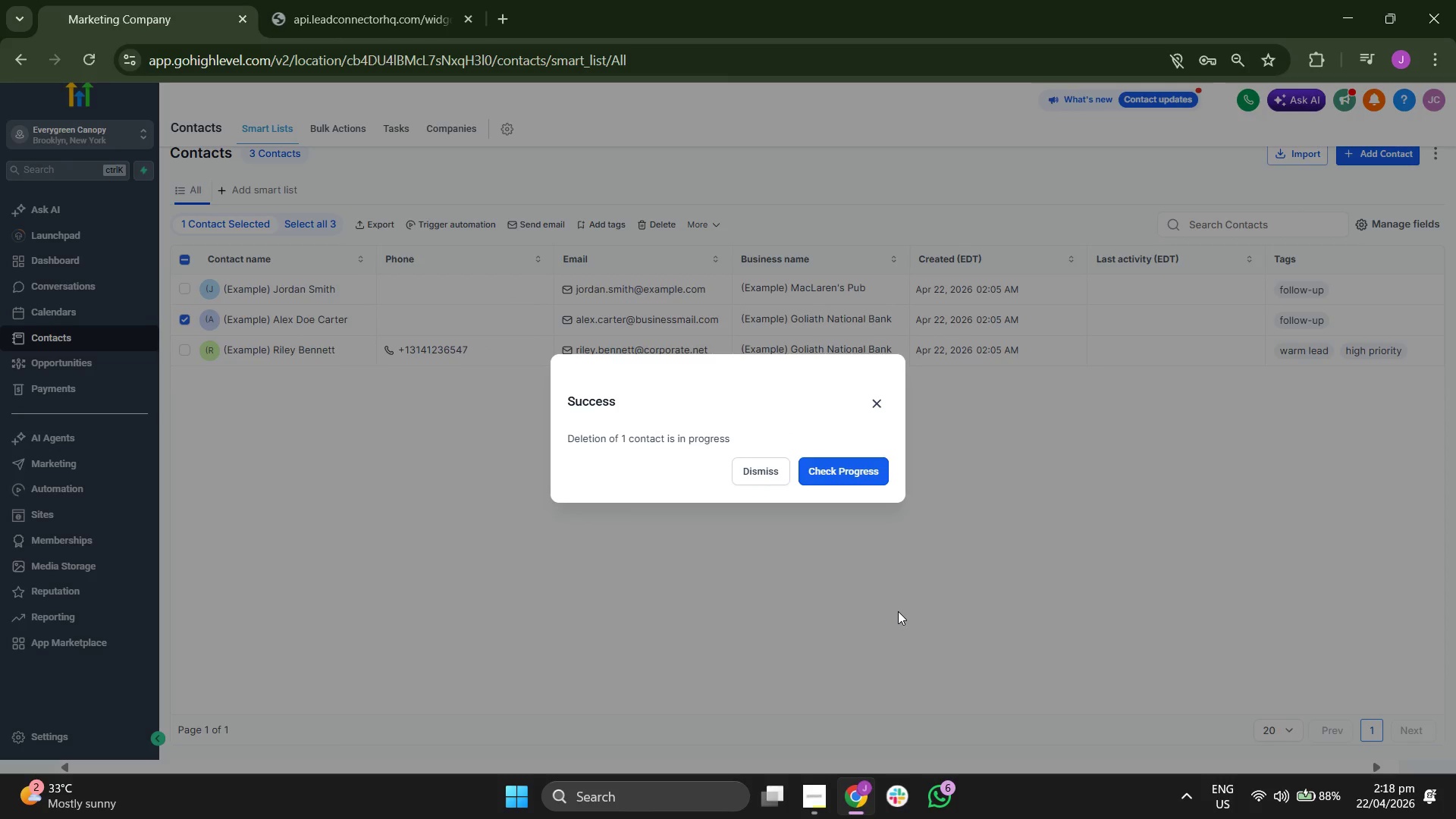 
wait(6.53)
 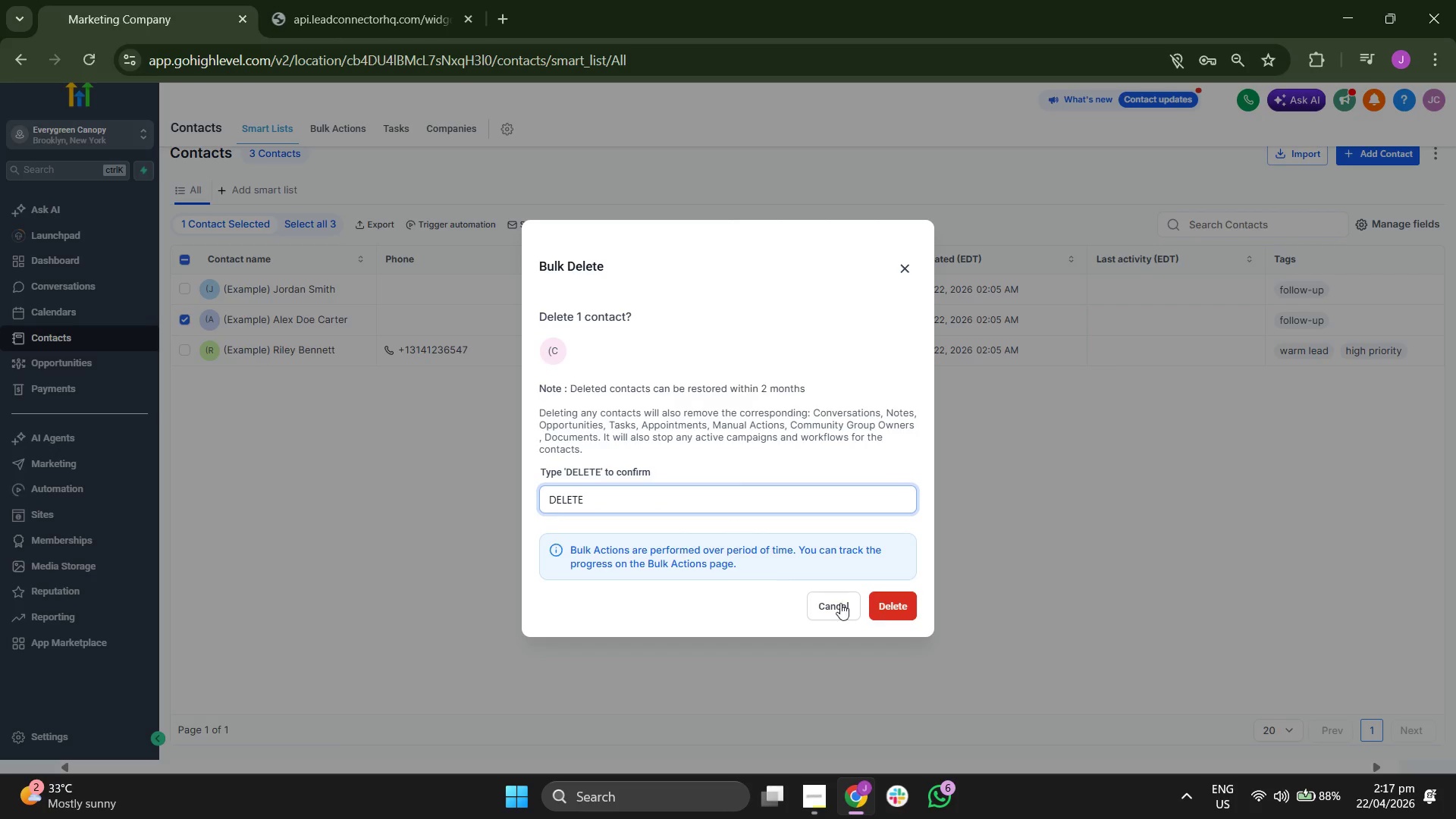 
left_click([748, 470])
 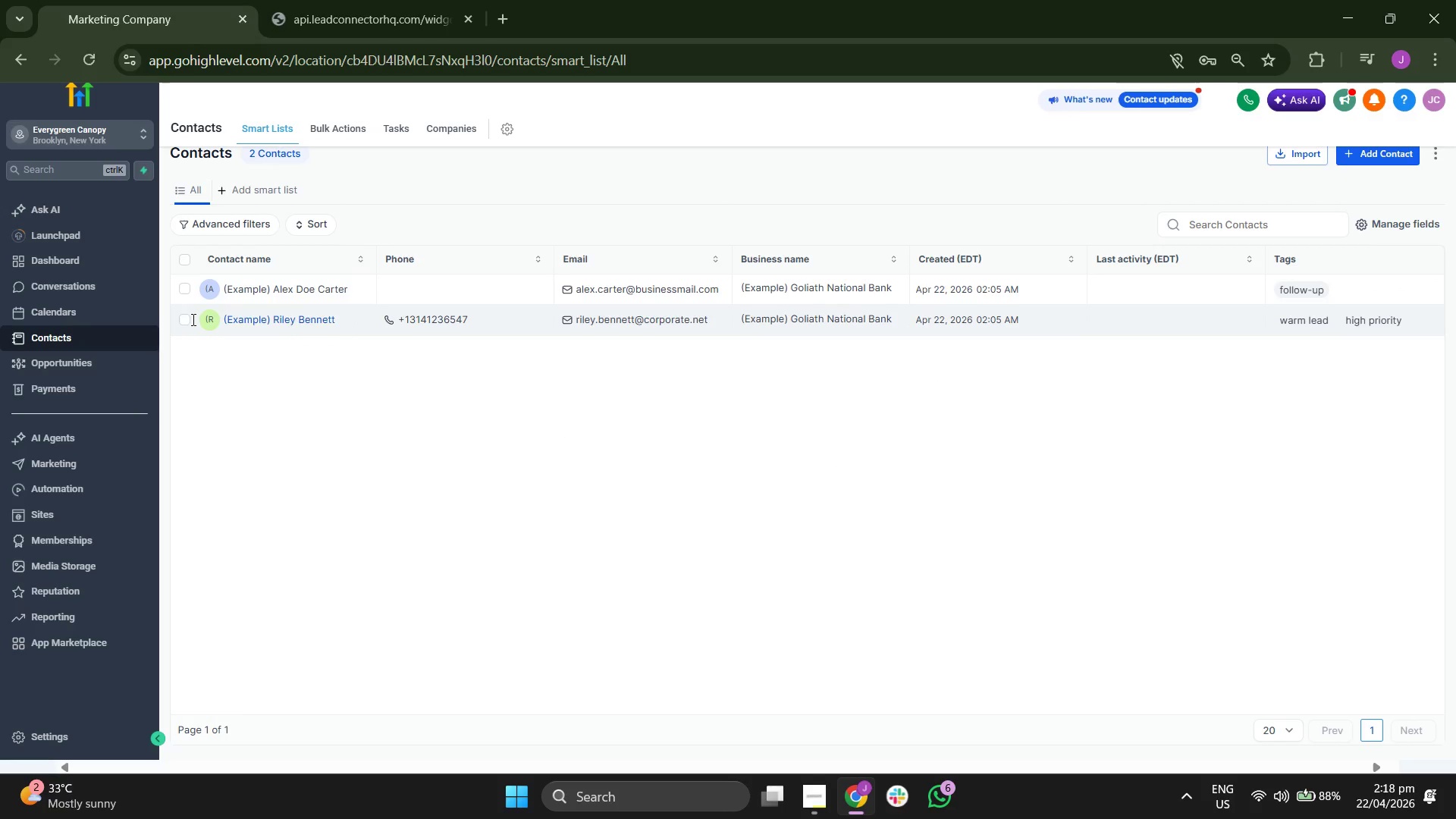 
left_click([184, 316])
 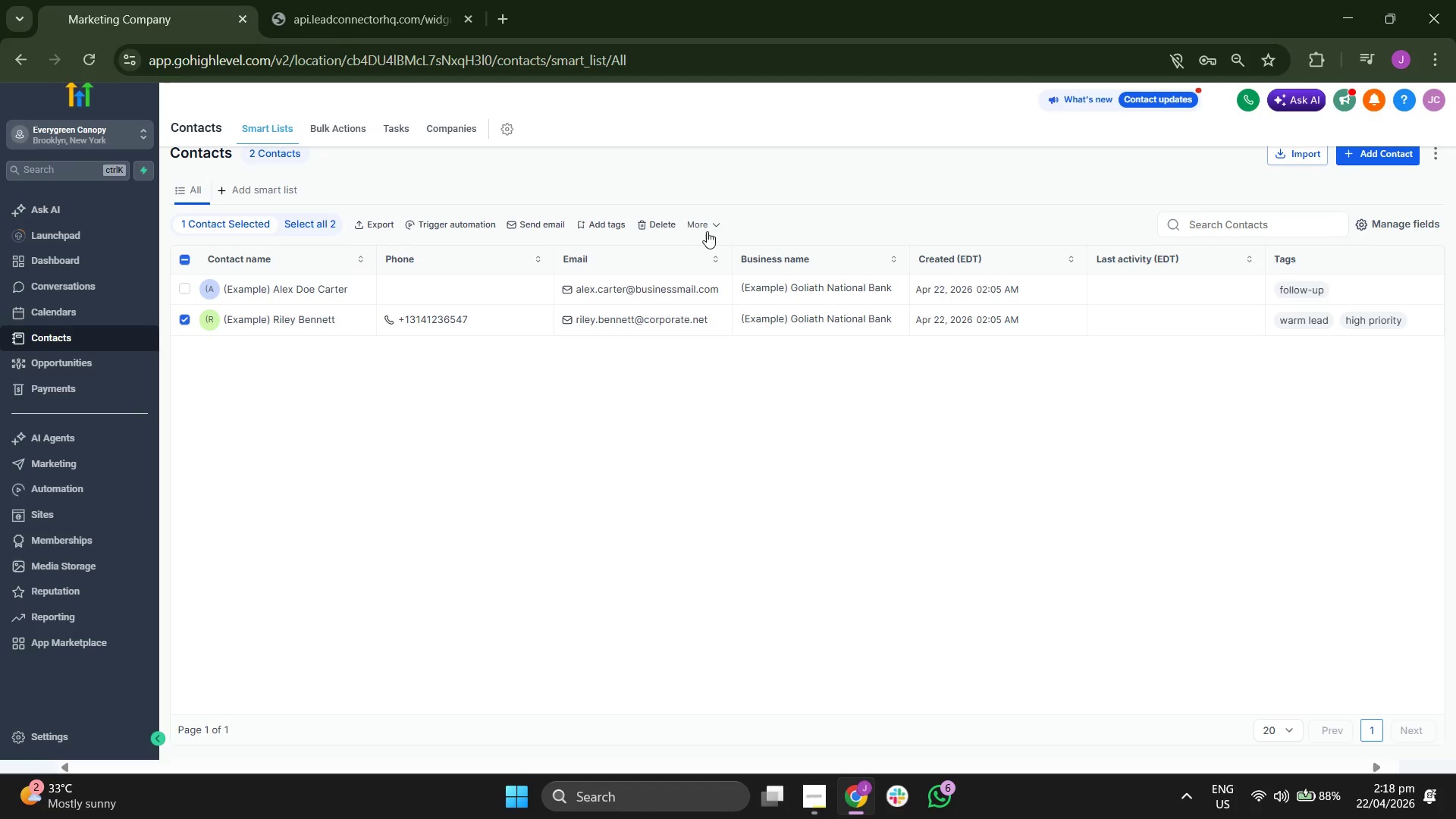 
left_click([665, 228])
 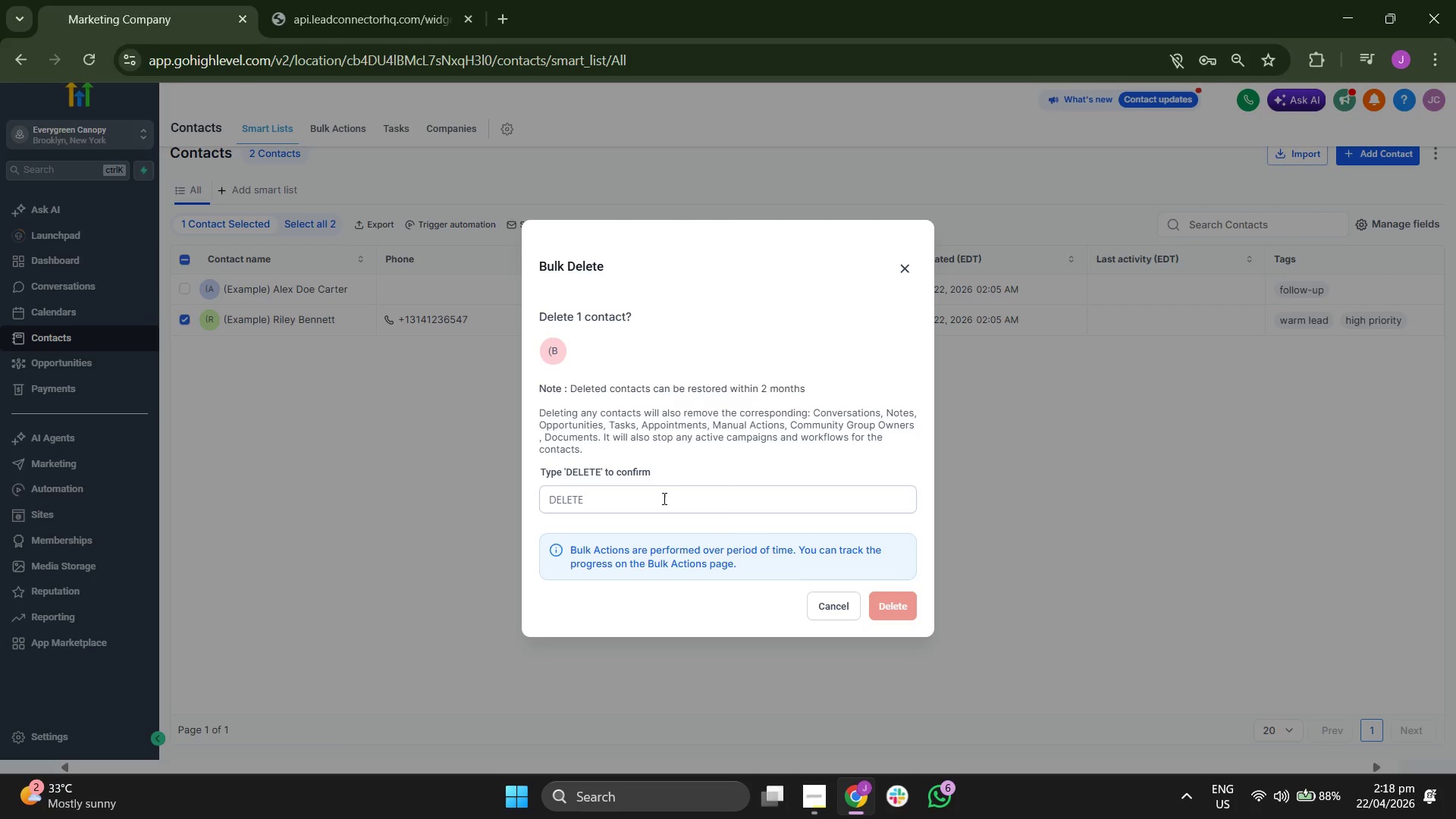 
left_click([667, 492])
 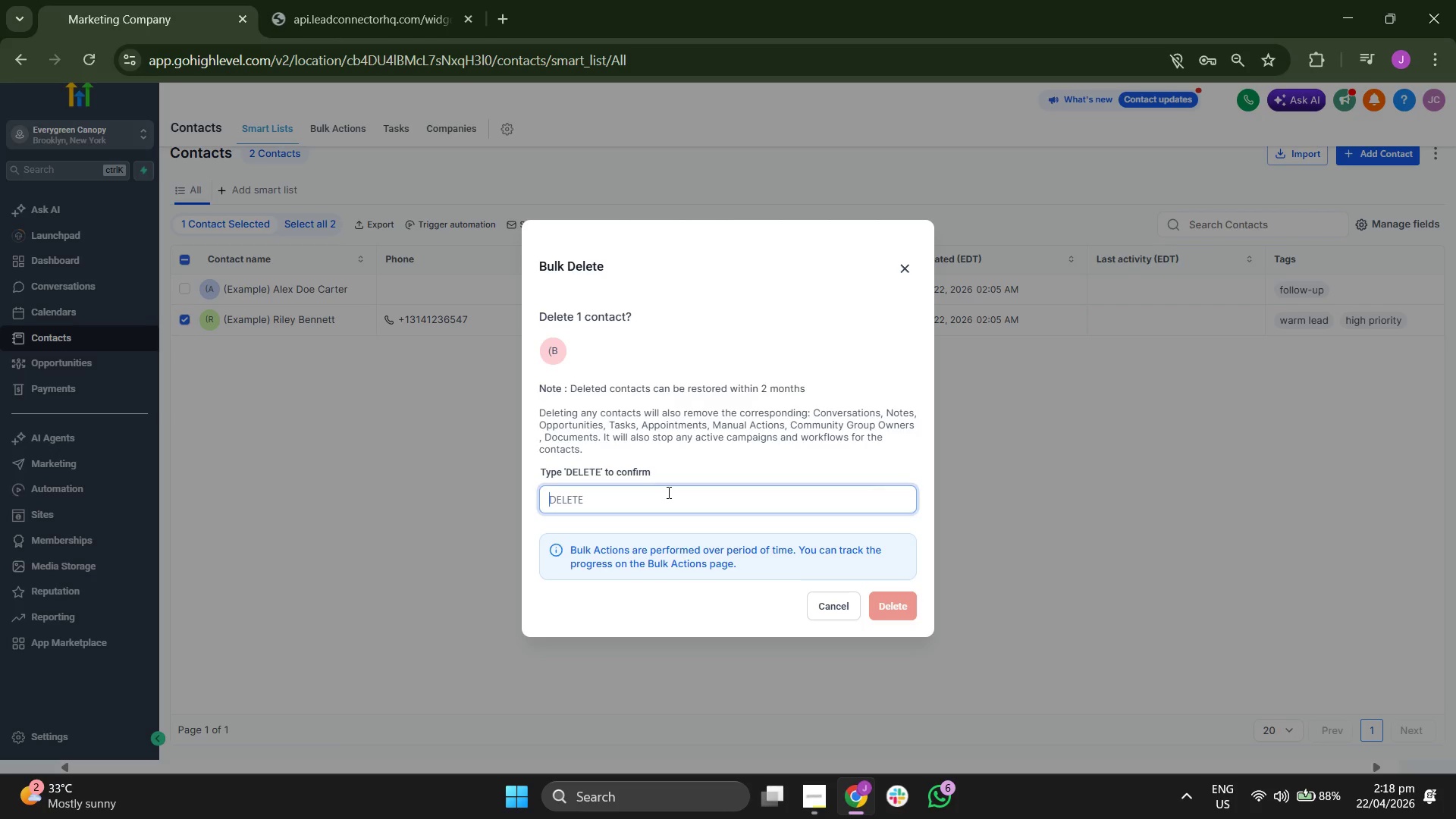 
type(DELETE)
 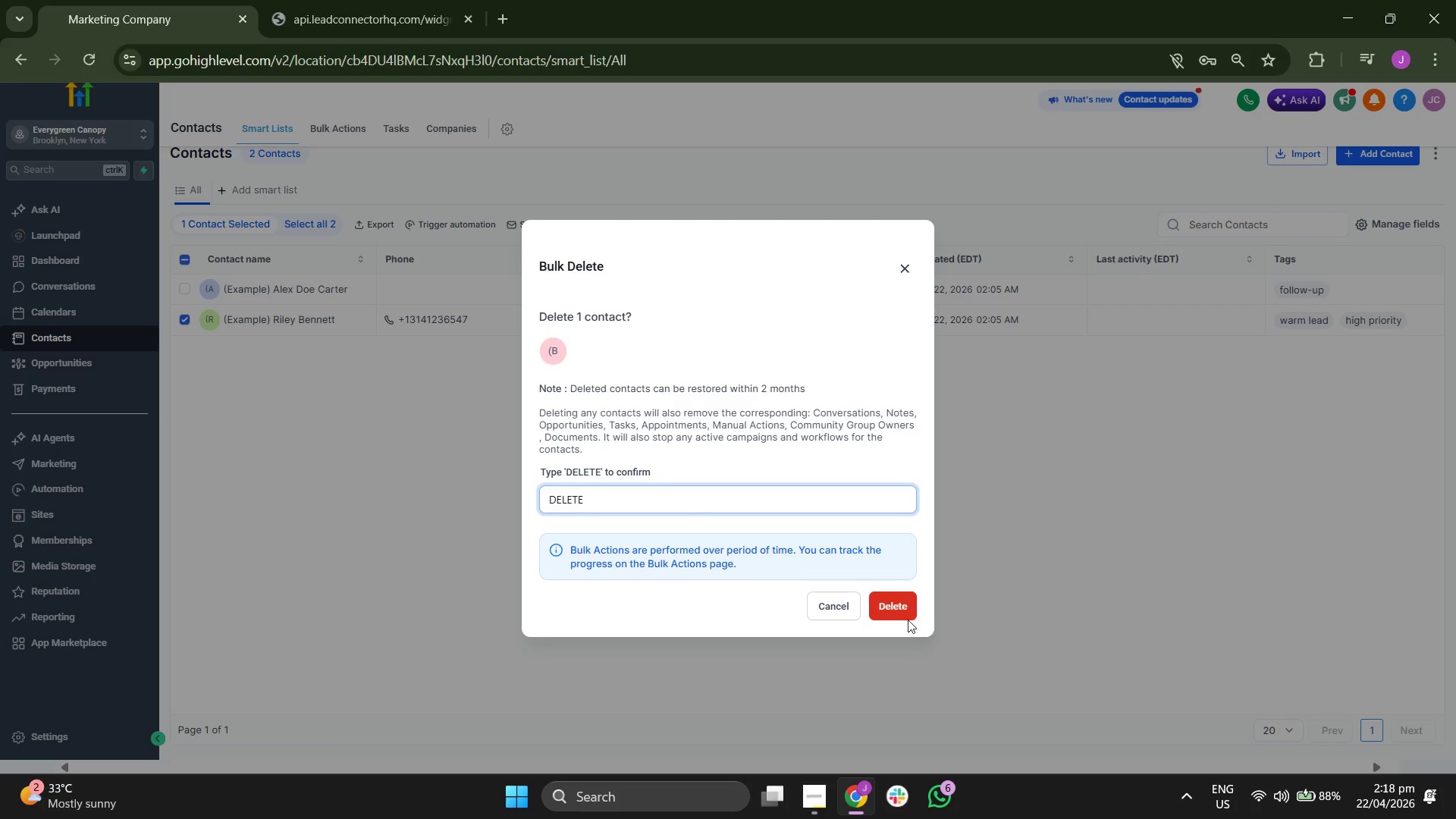 
left_click([887, 609])
 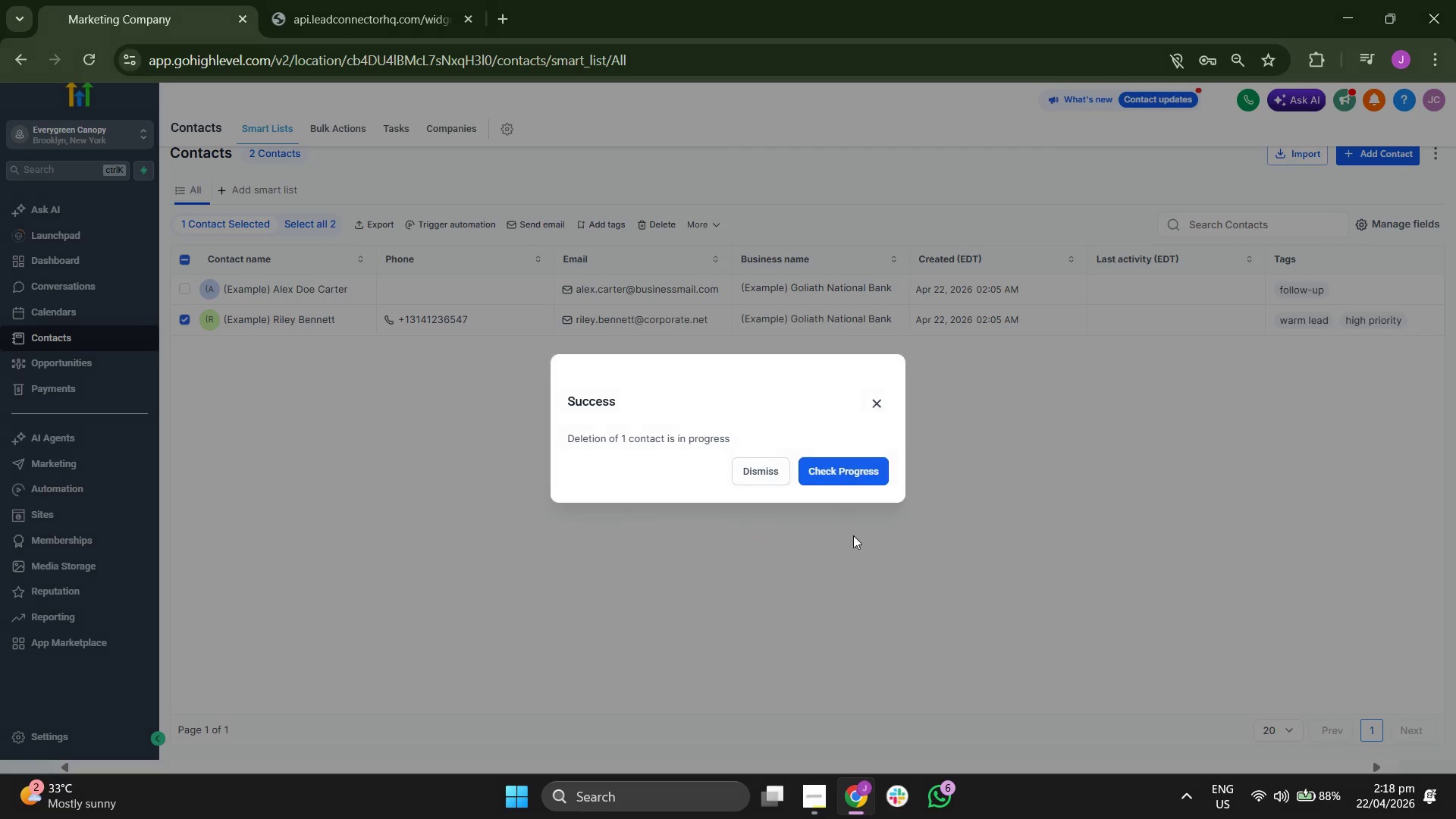 
left_click([755, 472])
 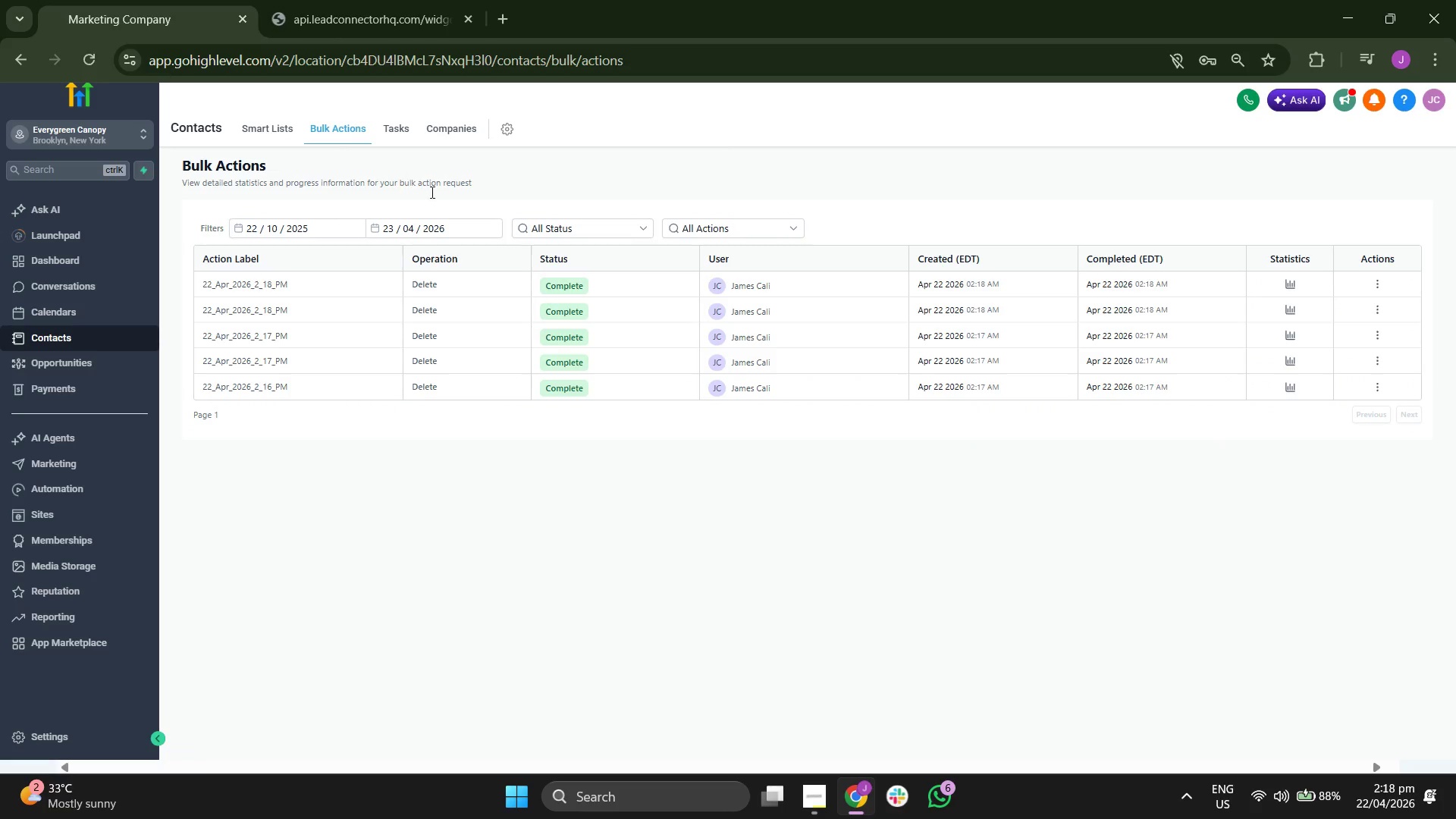 
wait(6.12)
 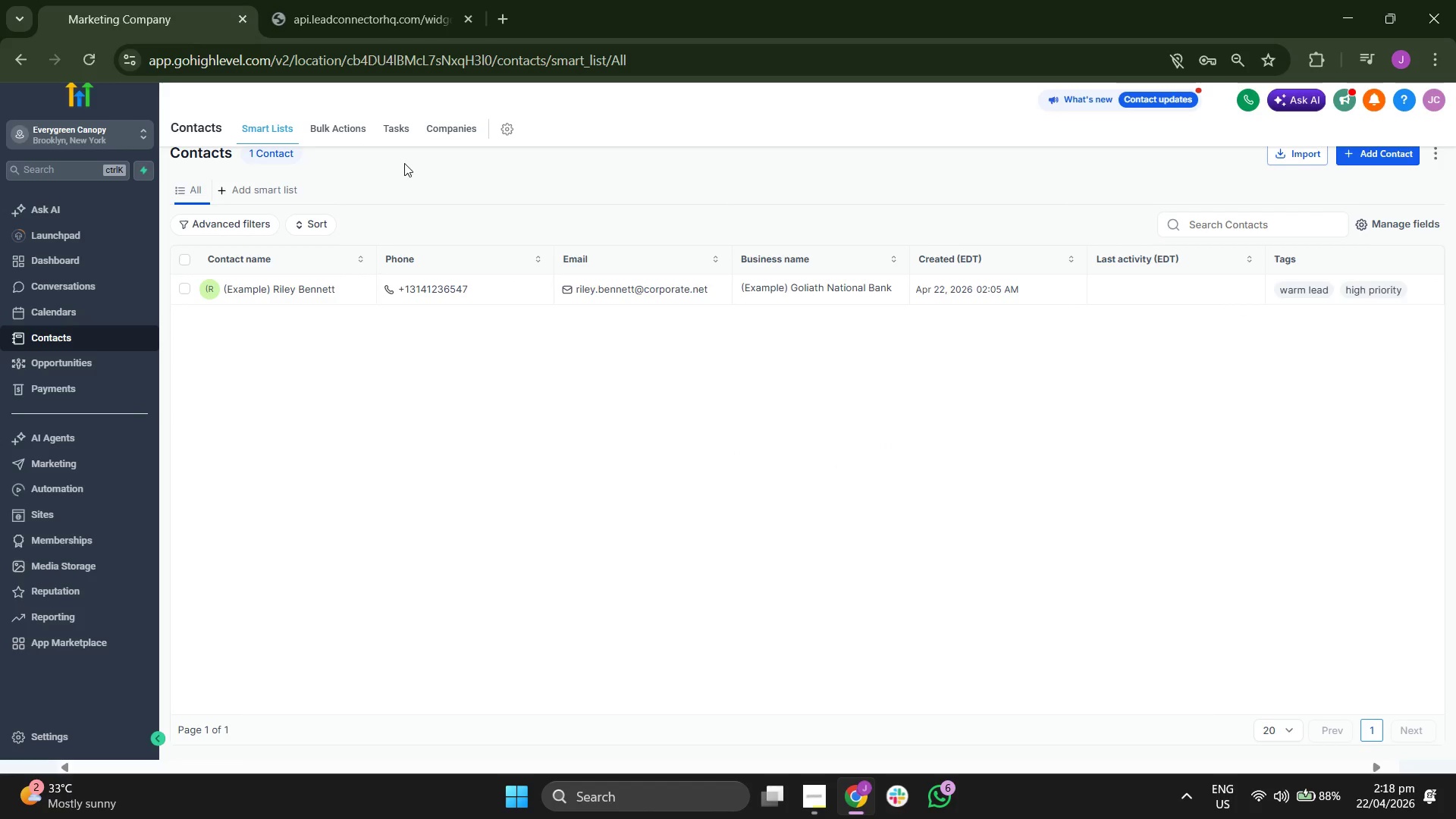 
left_click([273, 124])
 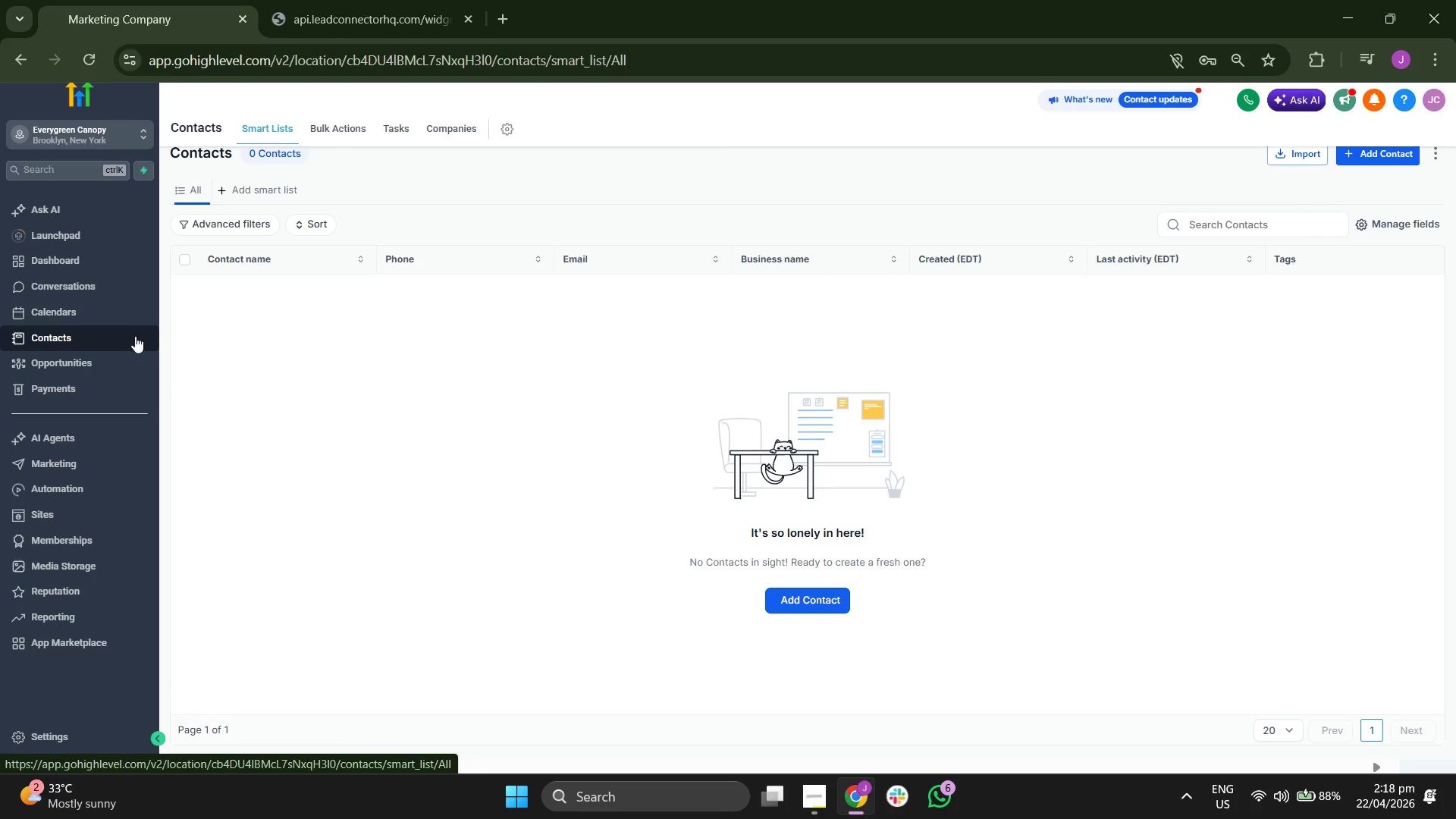 
wait(5.83)
 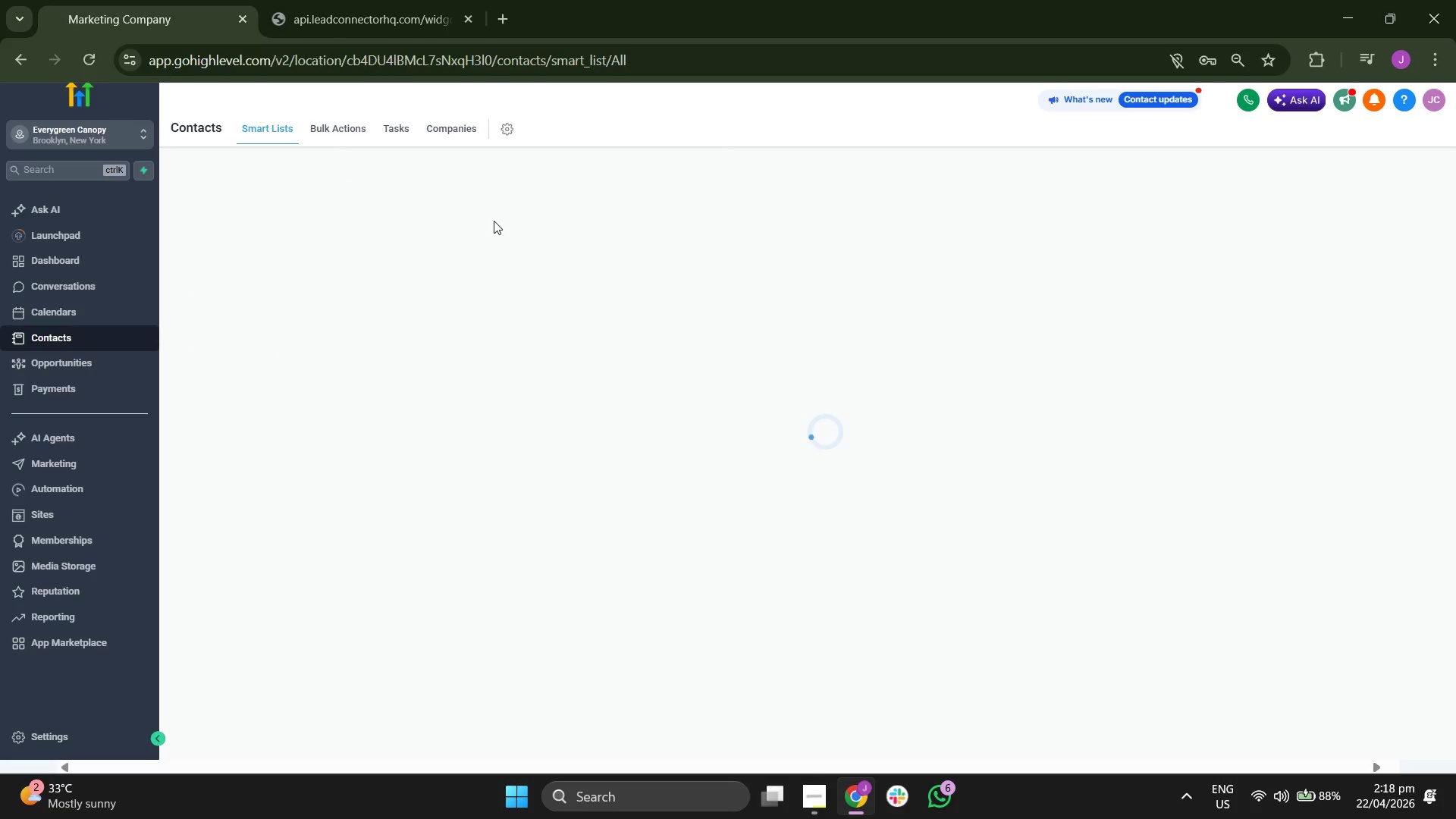 
left_click([83, 256])
 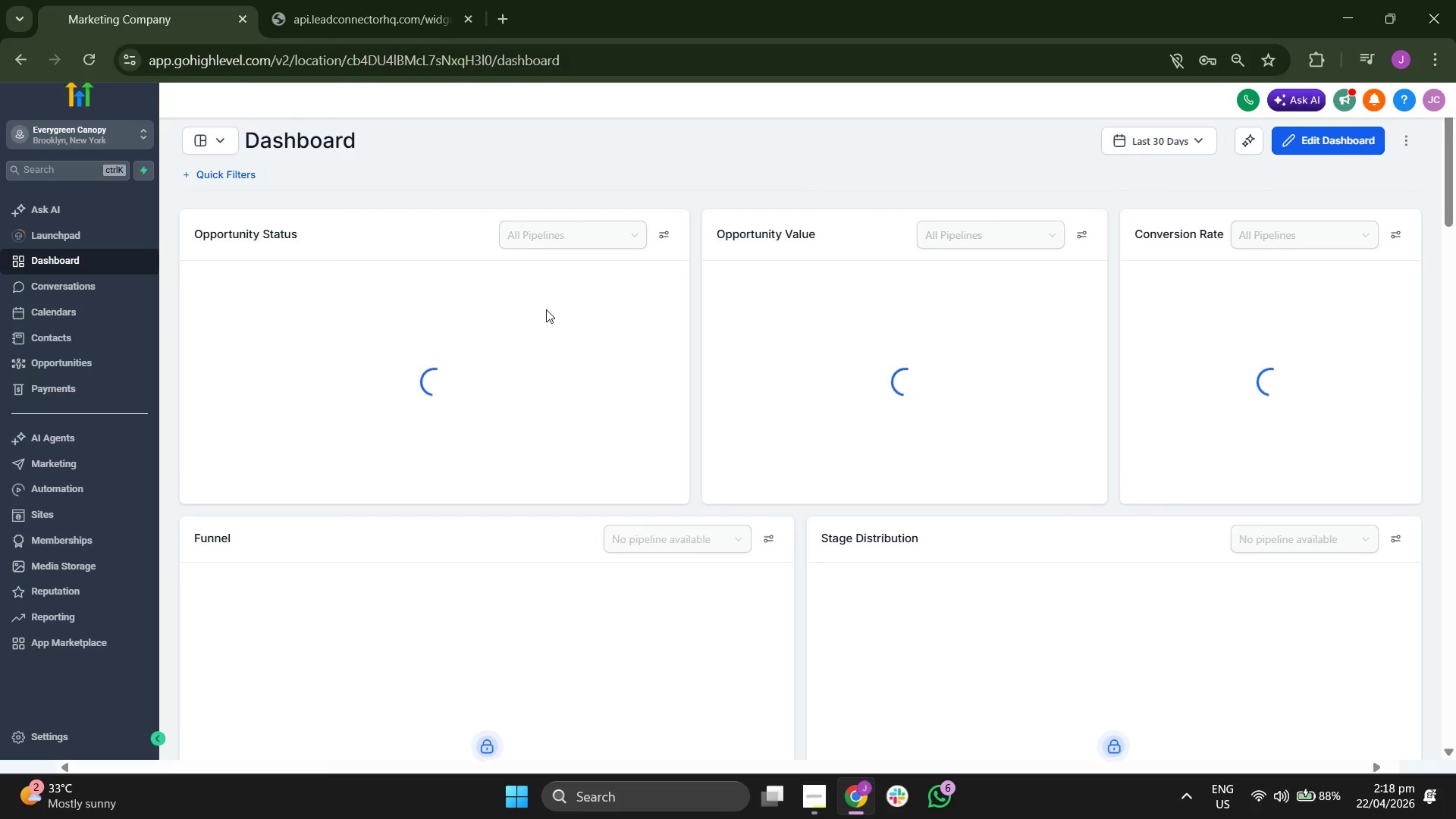 
scroll: coordinate [372, 475], scroll_direction: down, amount: 2.0
 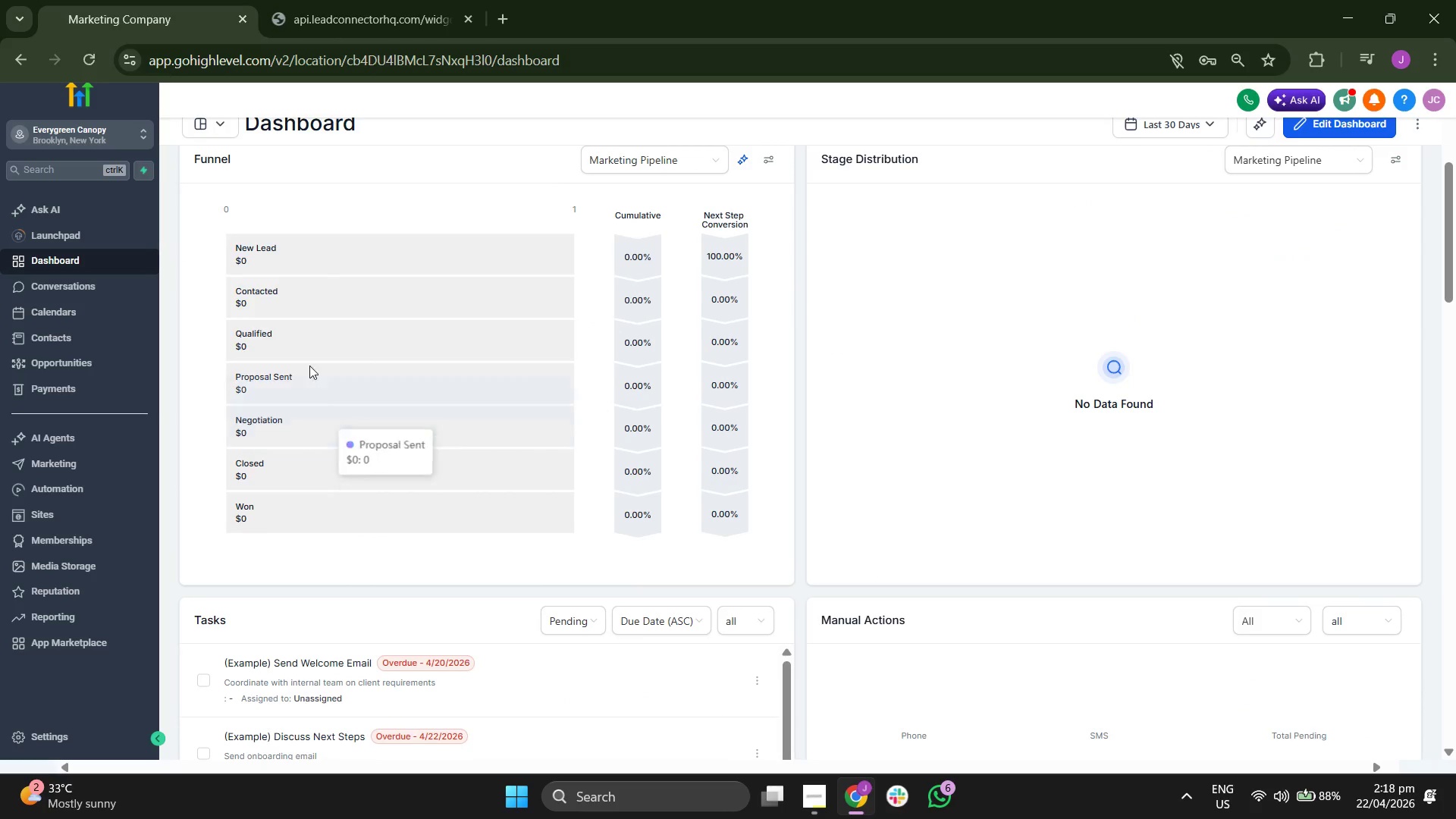 
scroll: coordinate [363, 364], scroll_direction: up, amount: 1.0
 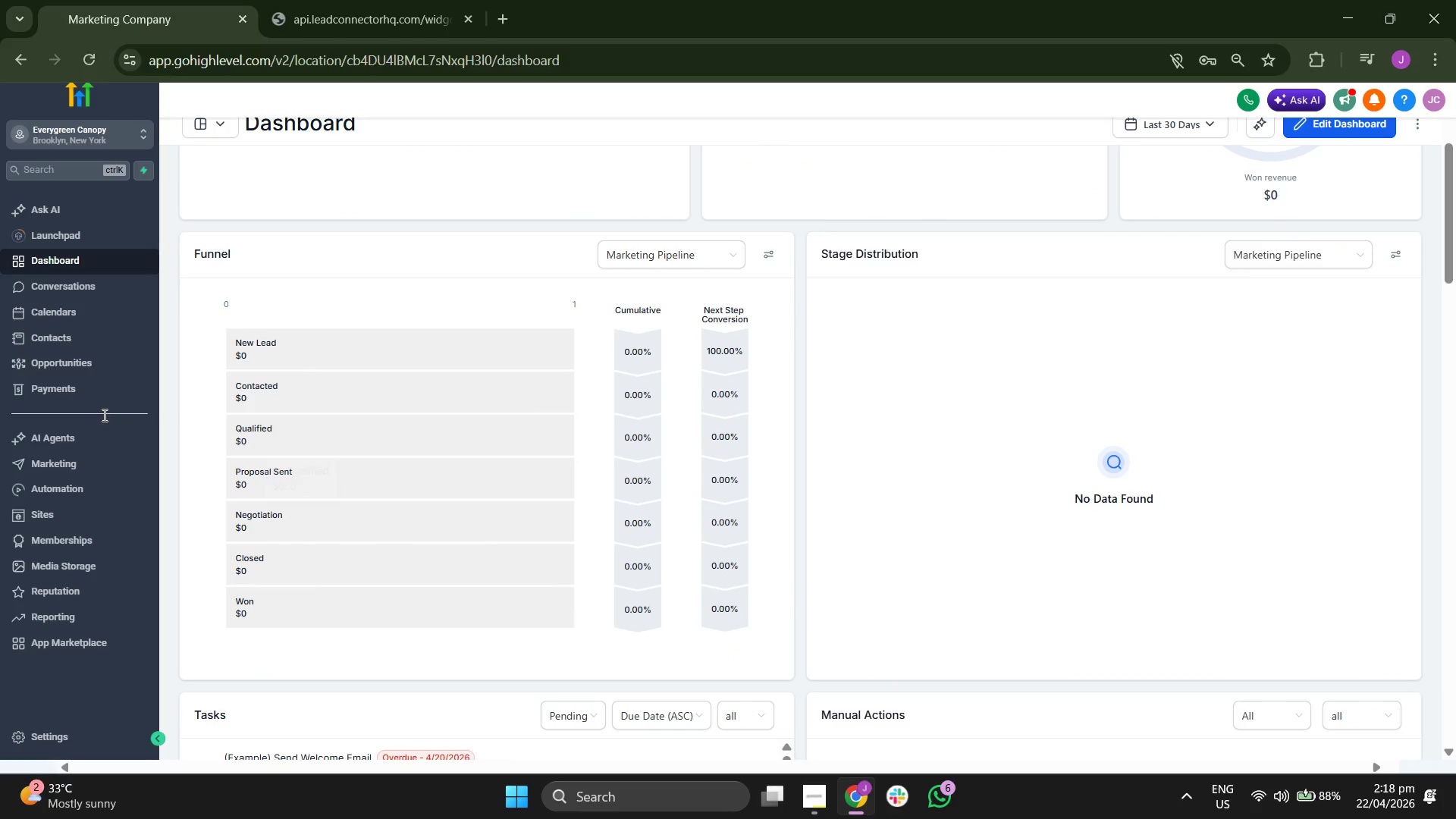 
left_click([77, 463])
 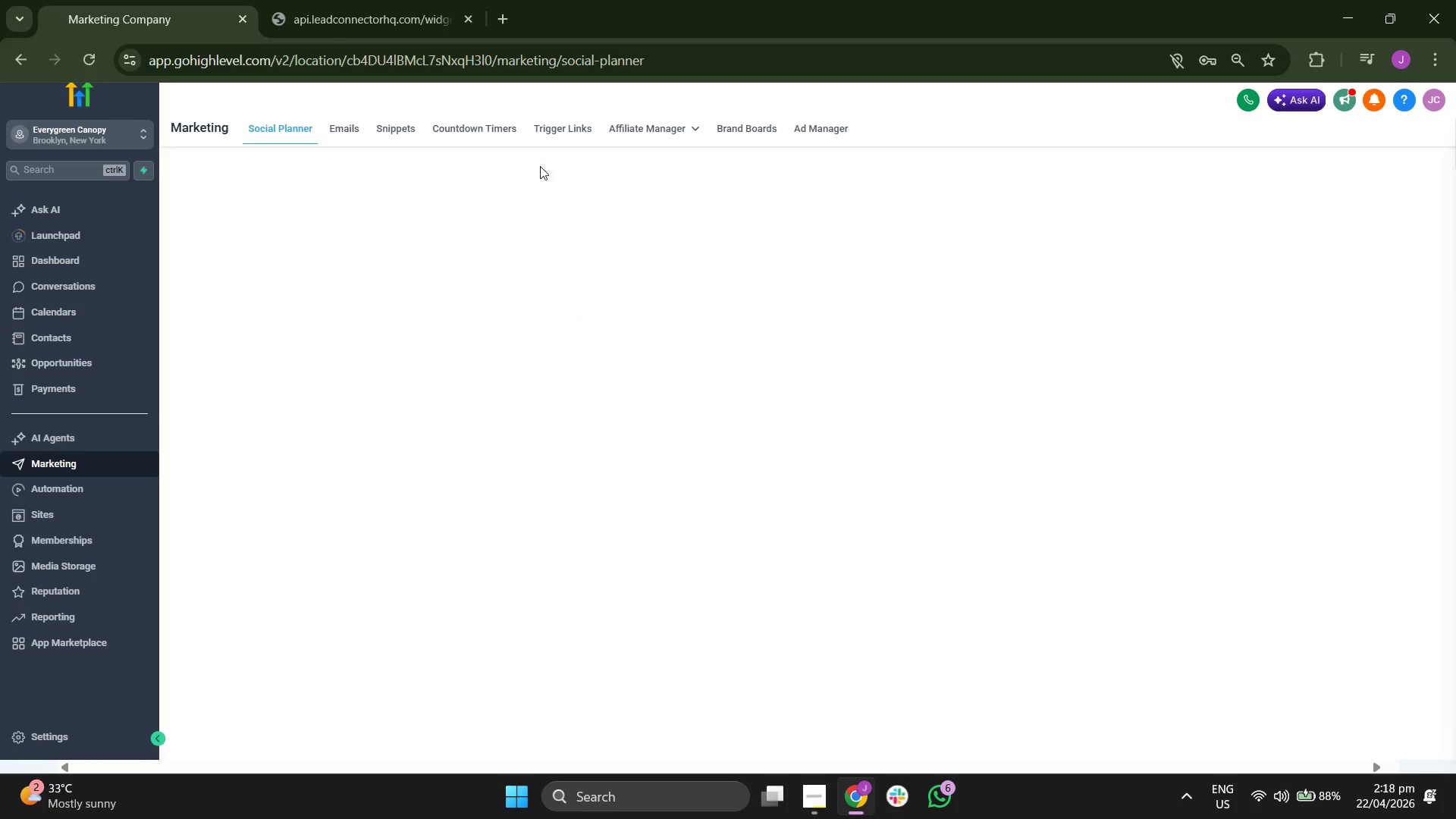 
left_click([548, 130])
 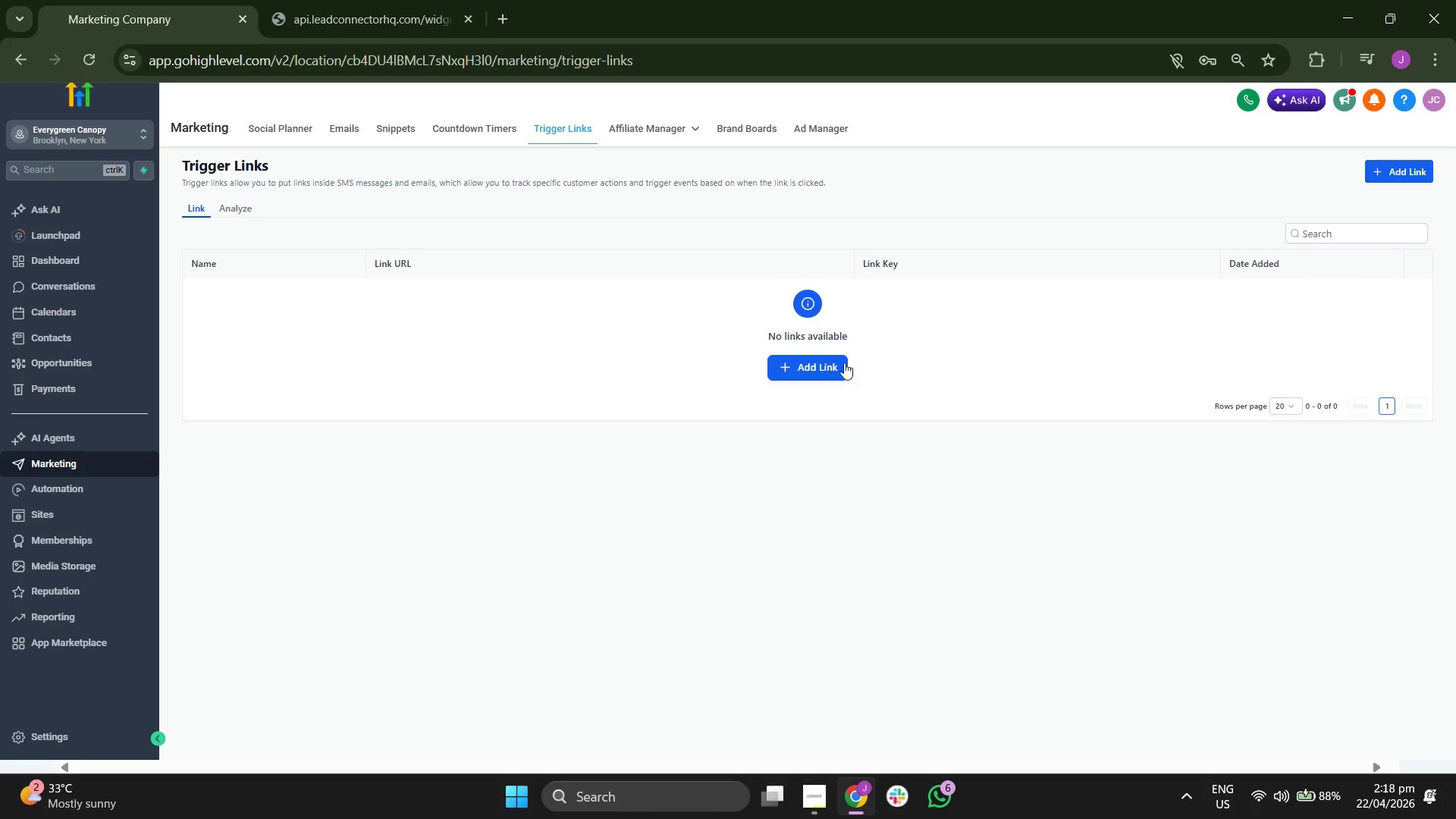 
wait(5.11)
 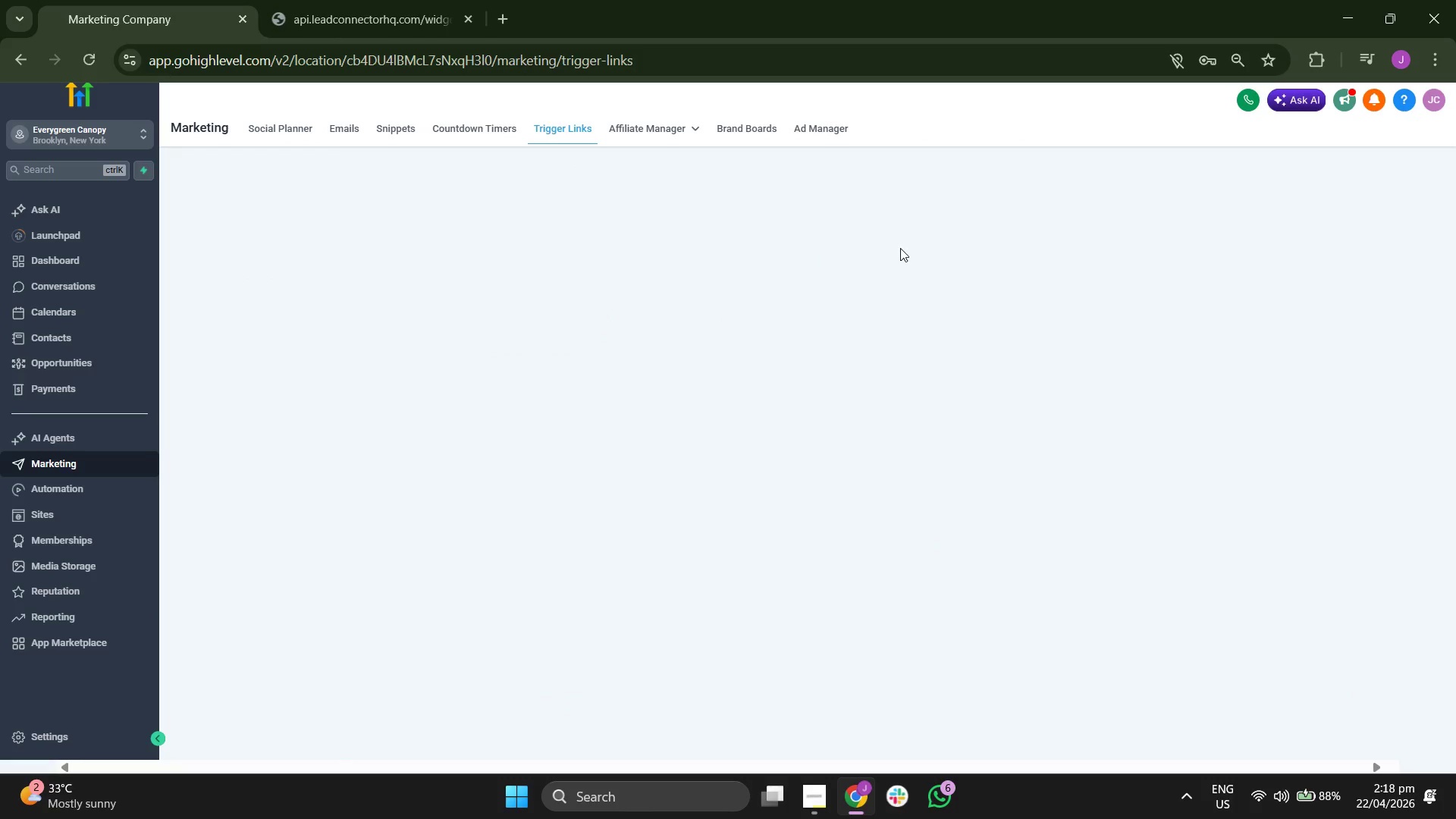 
type(bOOK)
key(Backspace)
key(Backspace)
key(Backspace)
key(Backspace)
type(Booking Appointment)
 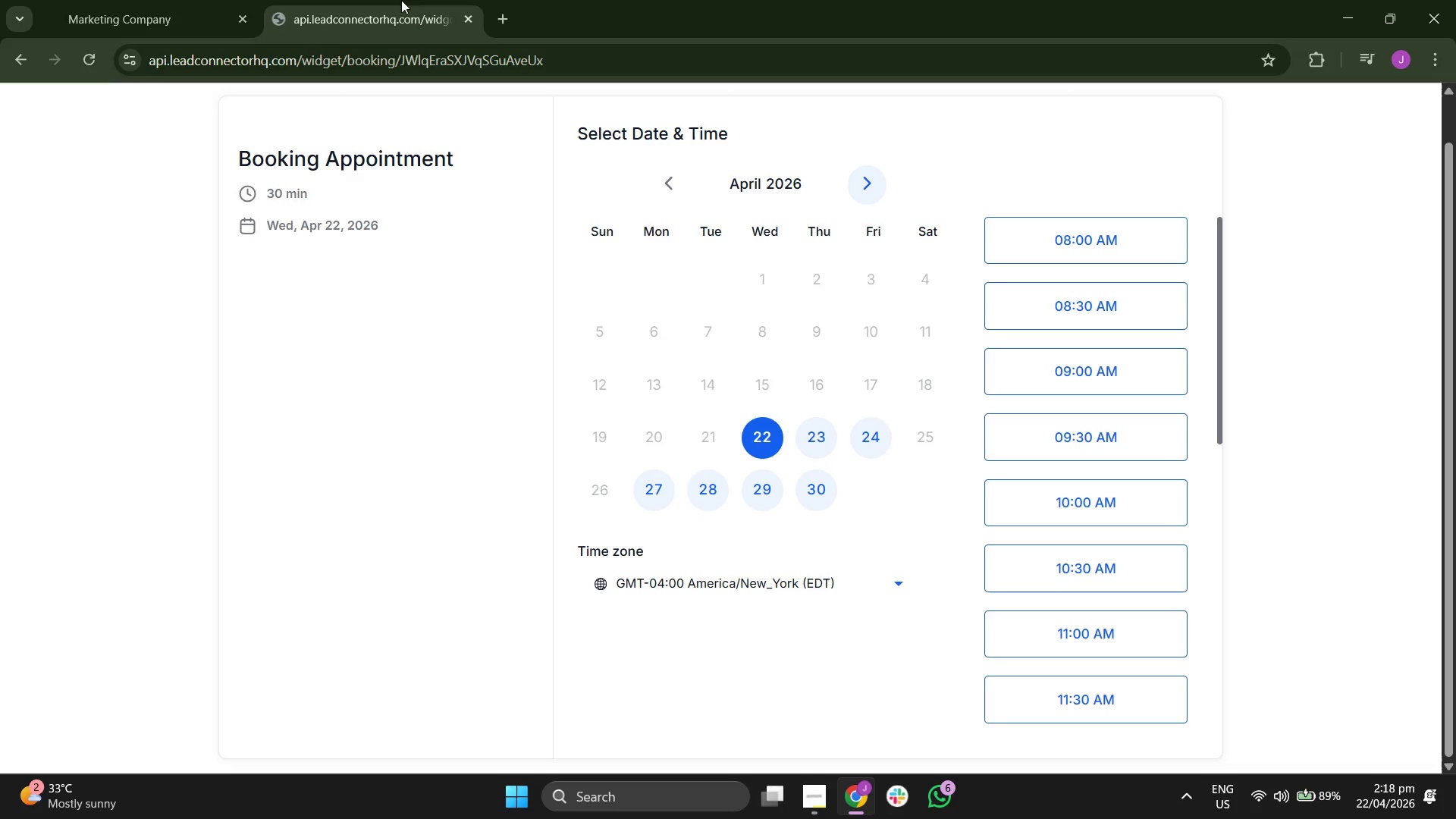 
double_click([398, 48])
 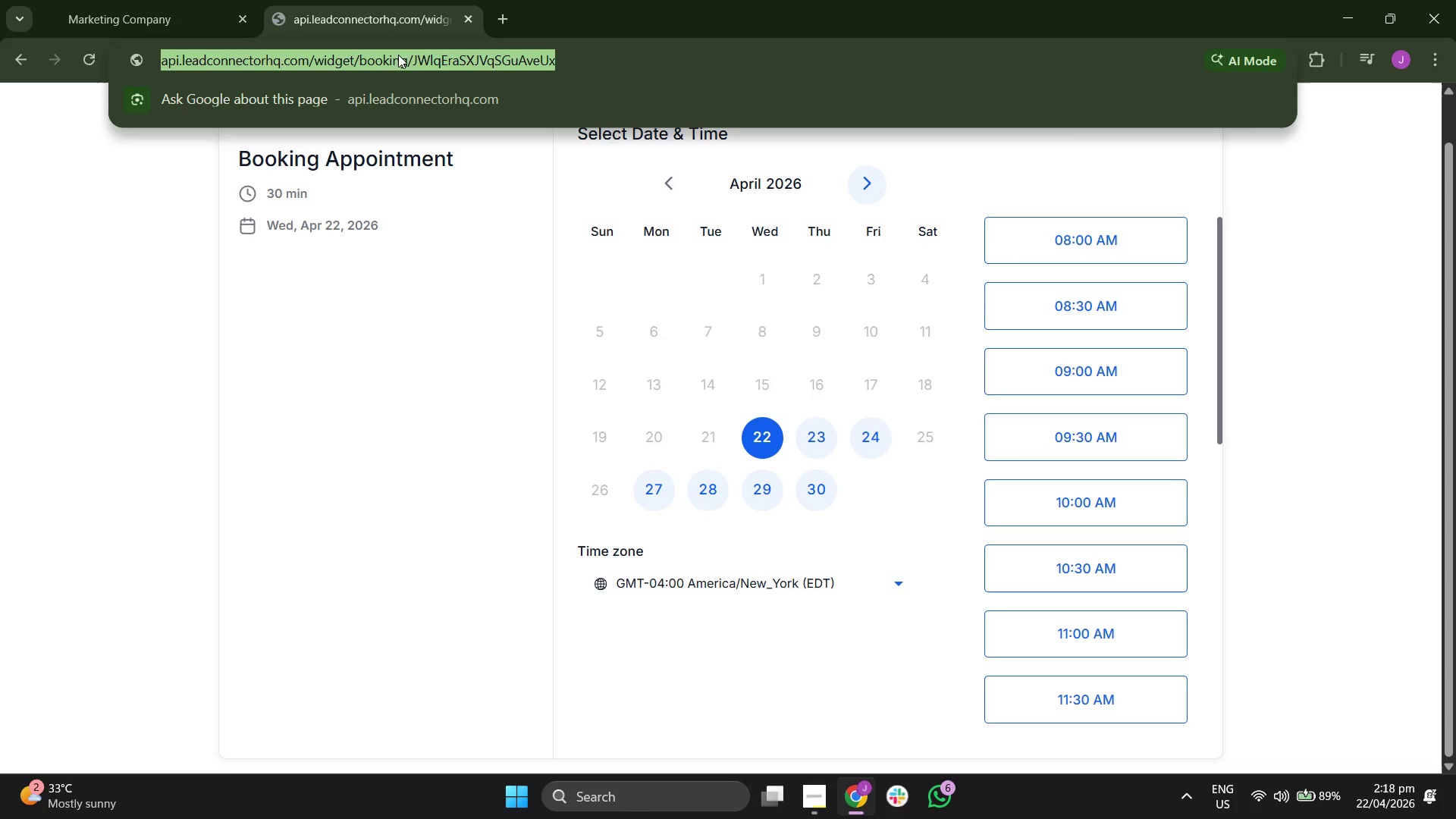 
key(Control+ControlLeft)
 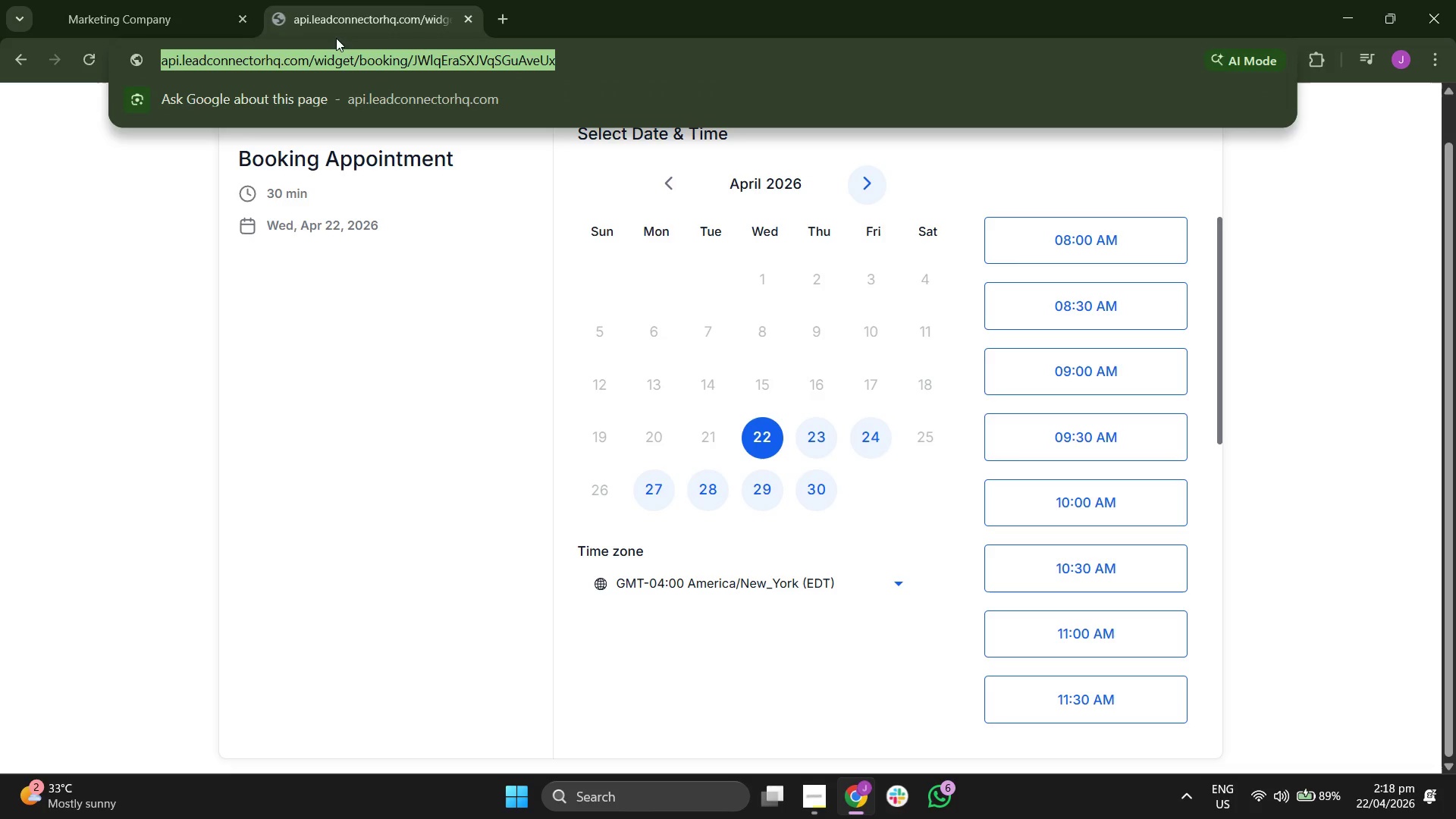 
key(Control+C)
 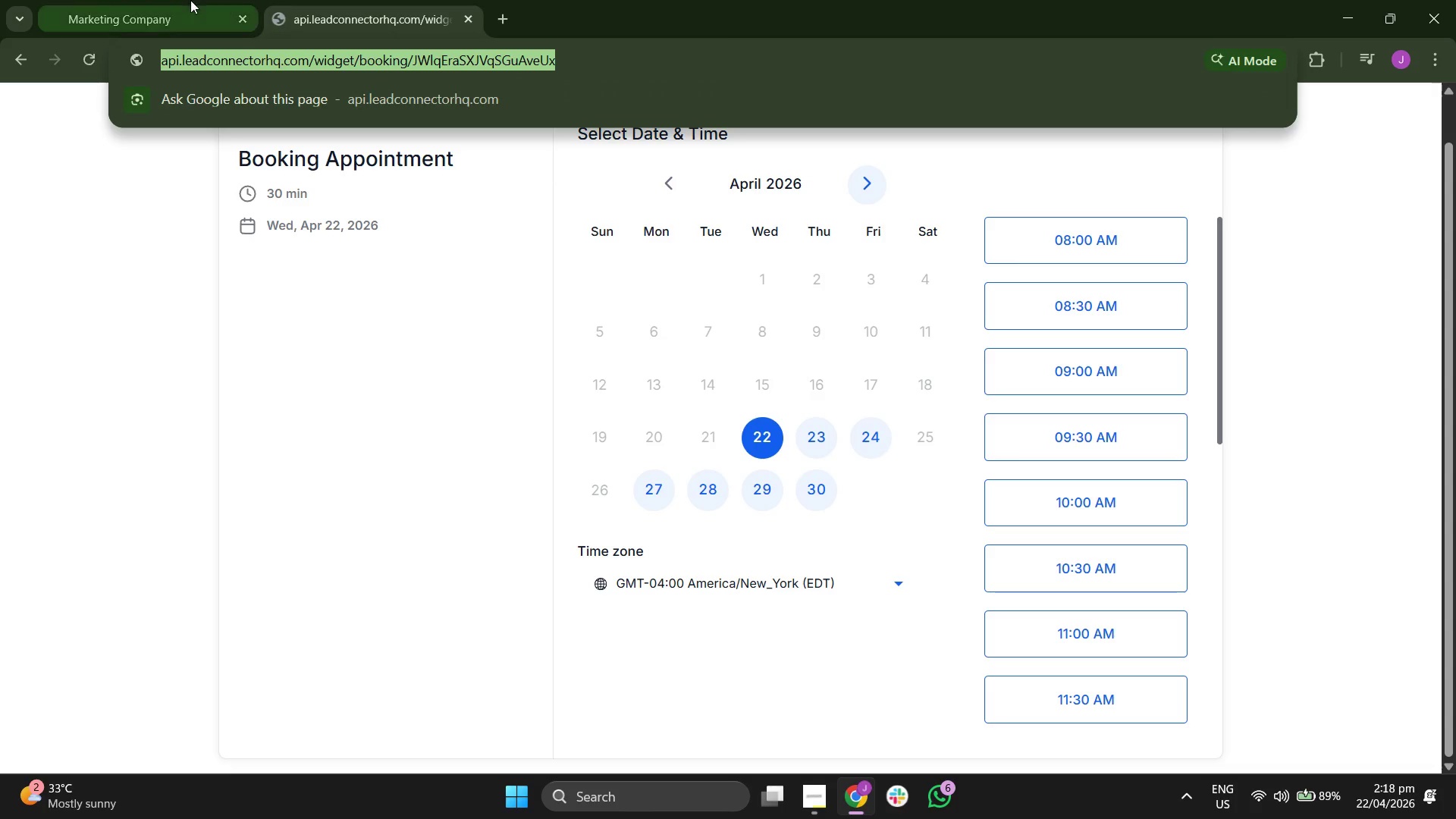 
left_click([190, 0])
 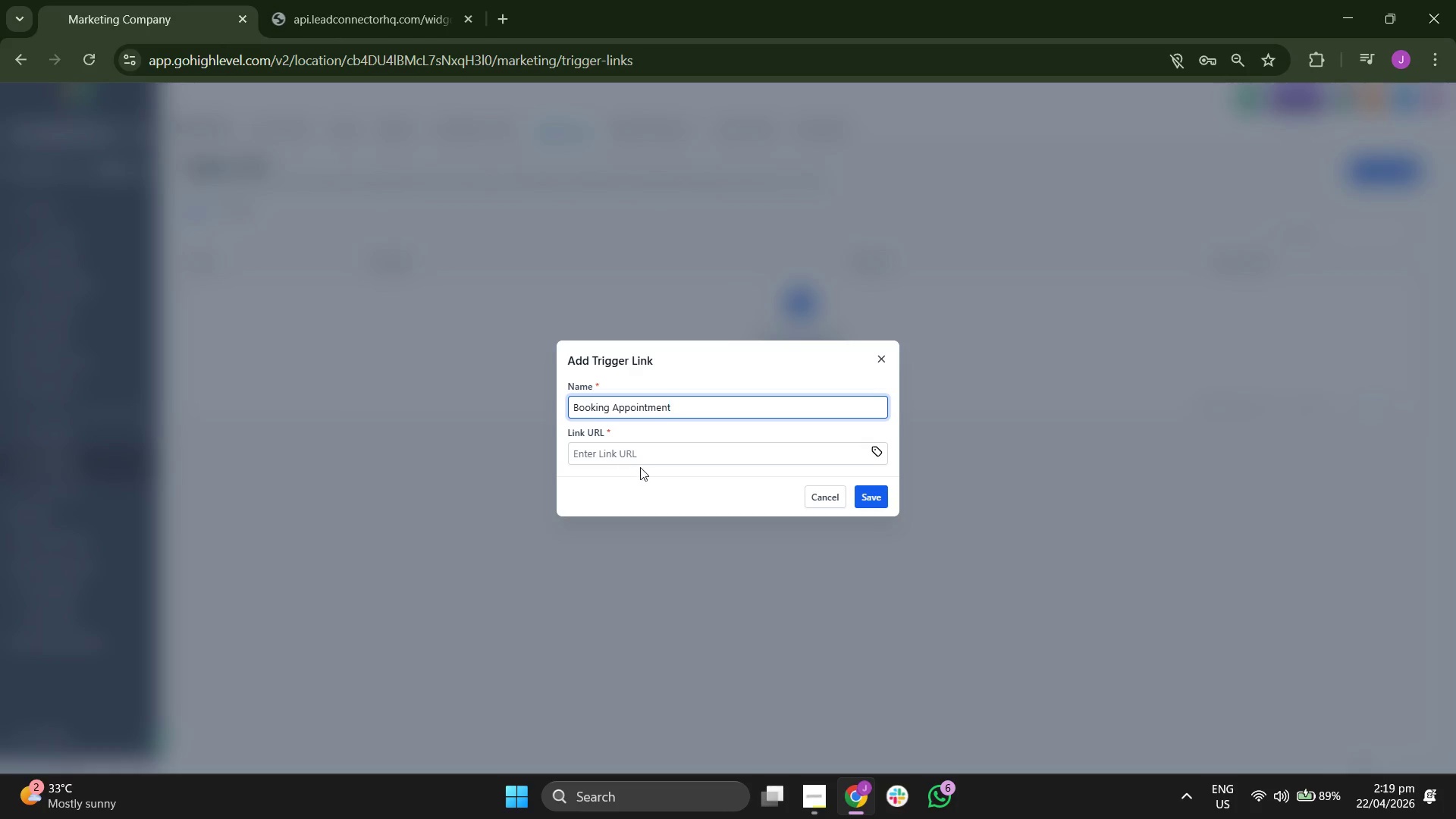 
left_click([640, 461])
 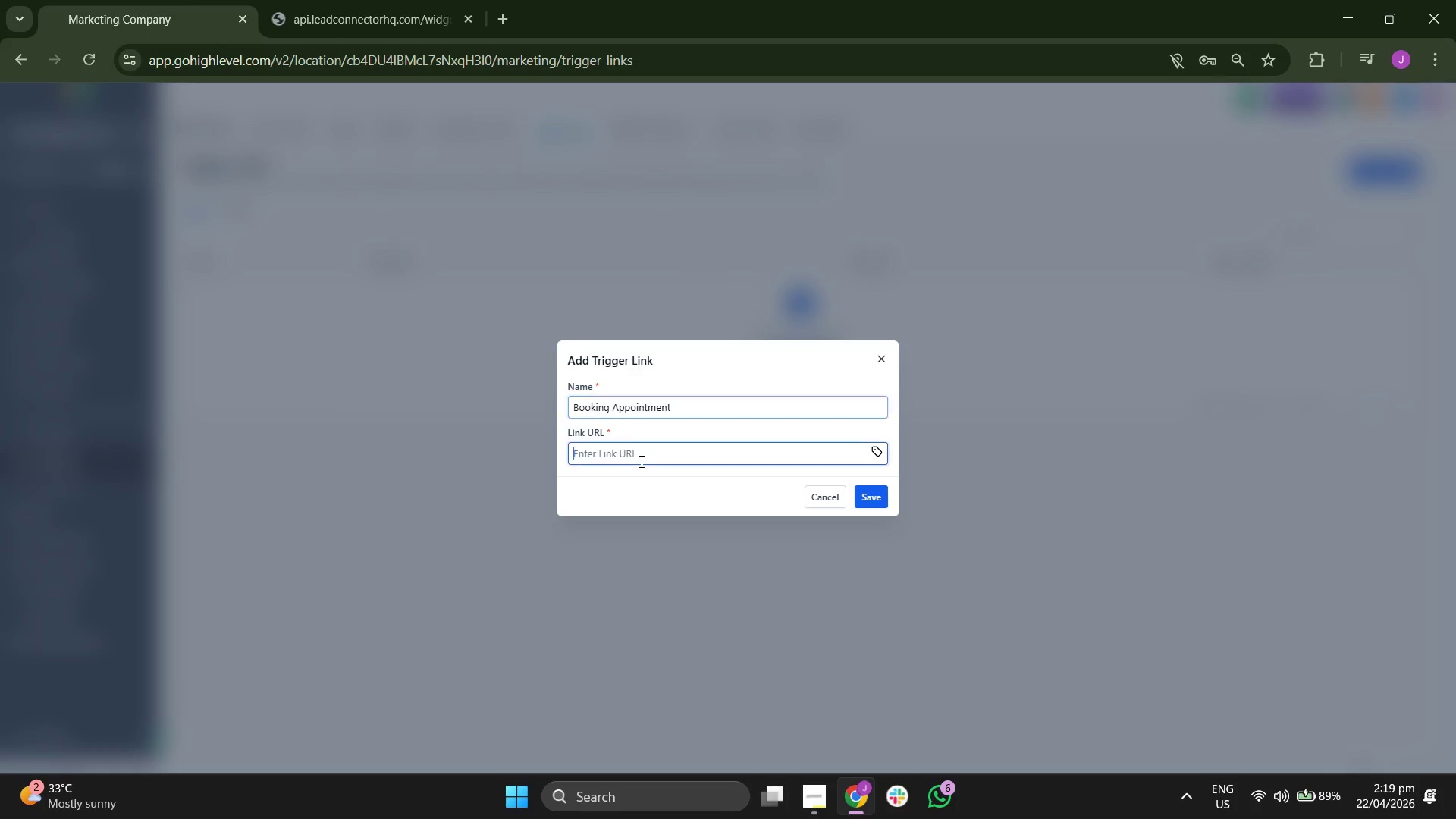 
key(Control+ControlLeft)
 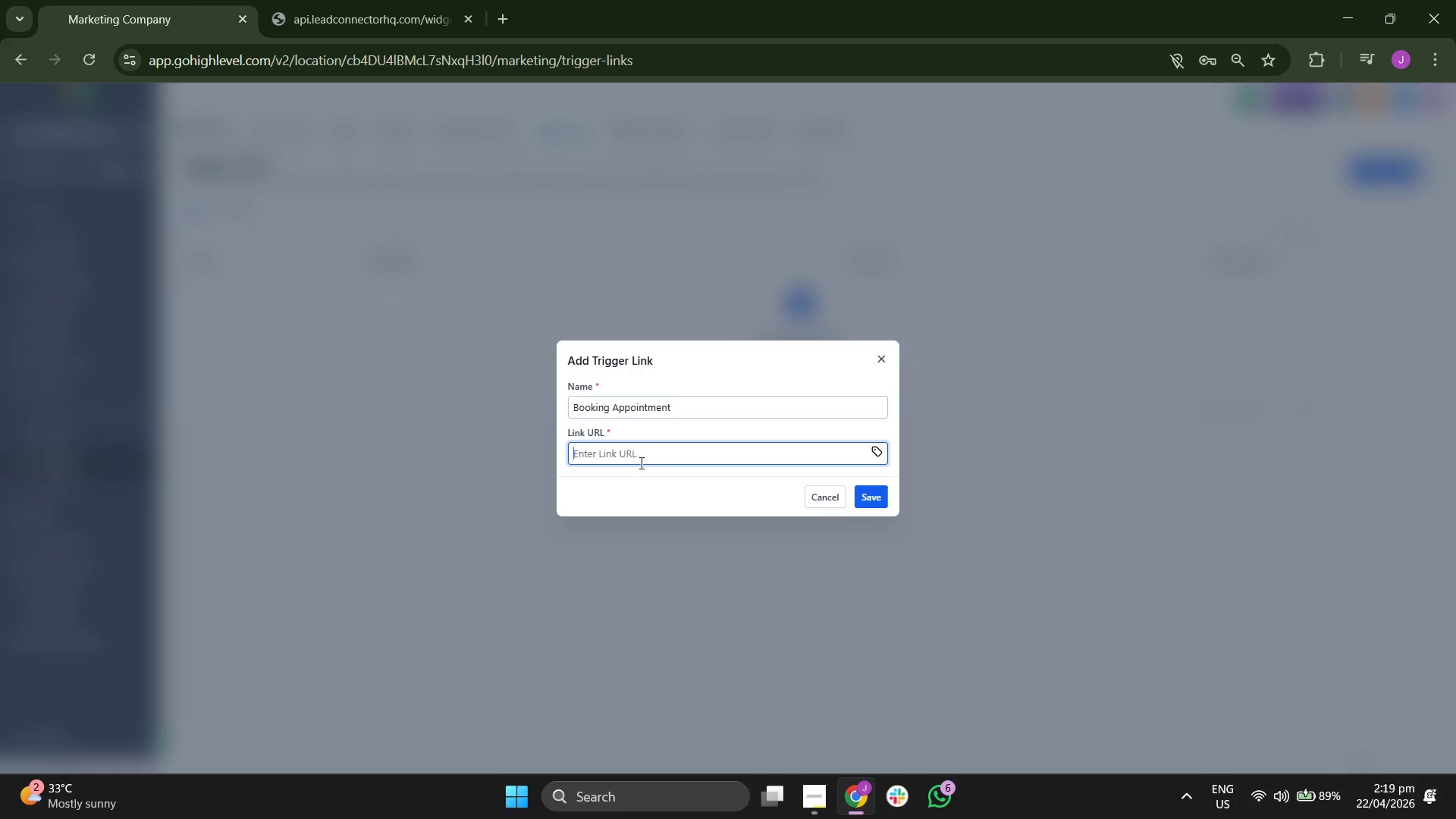 
key(Control+V)
 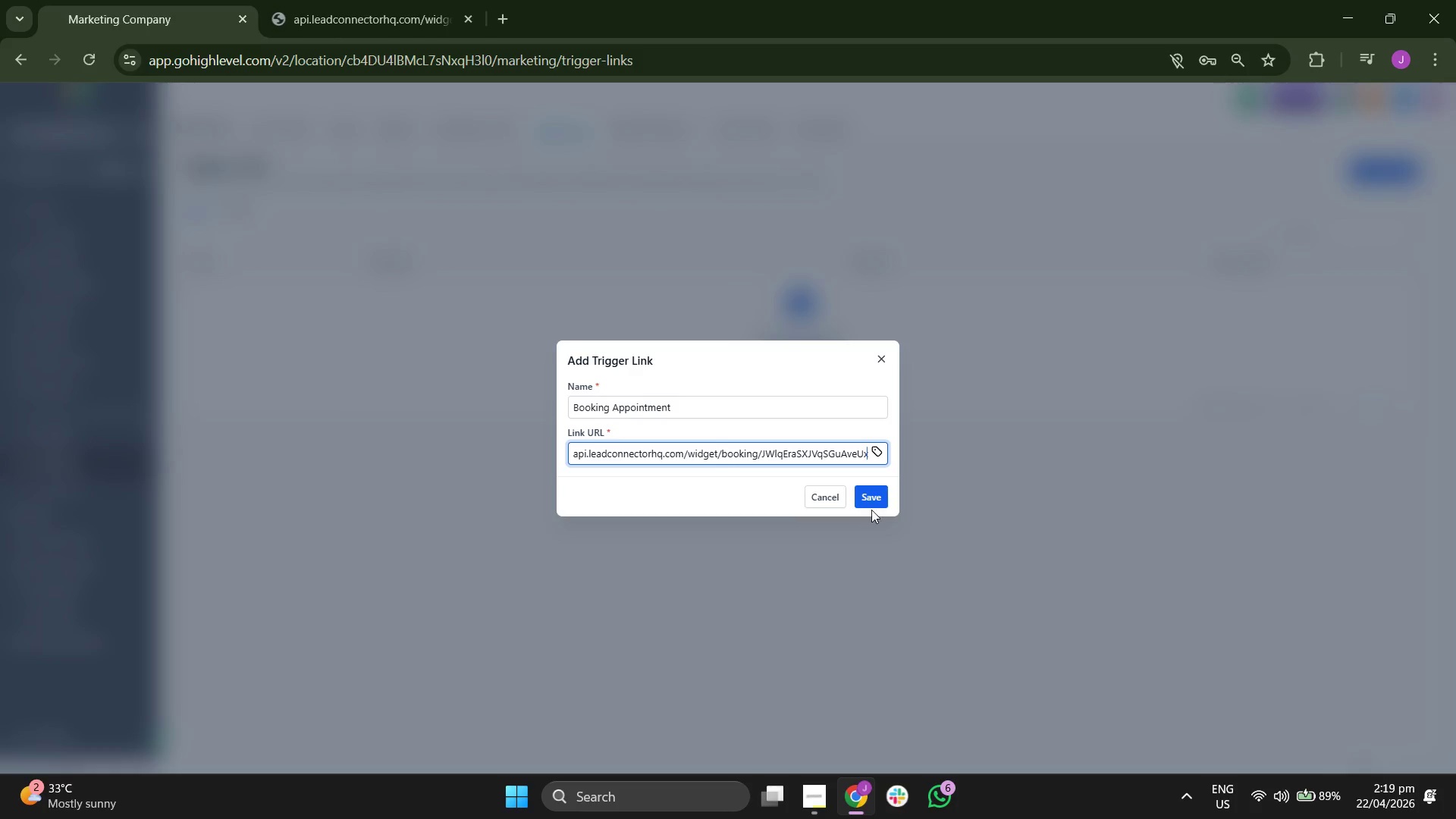 
left_click([875, 503])
 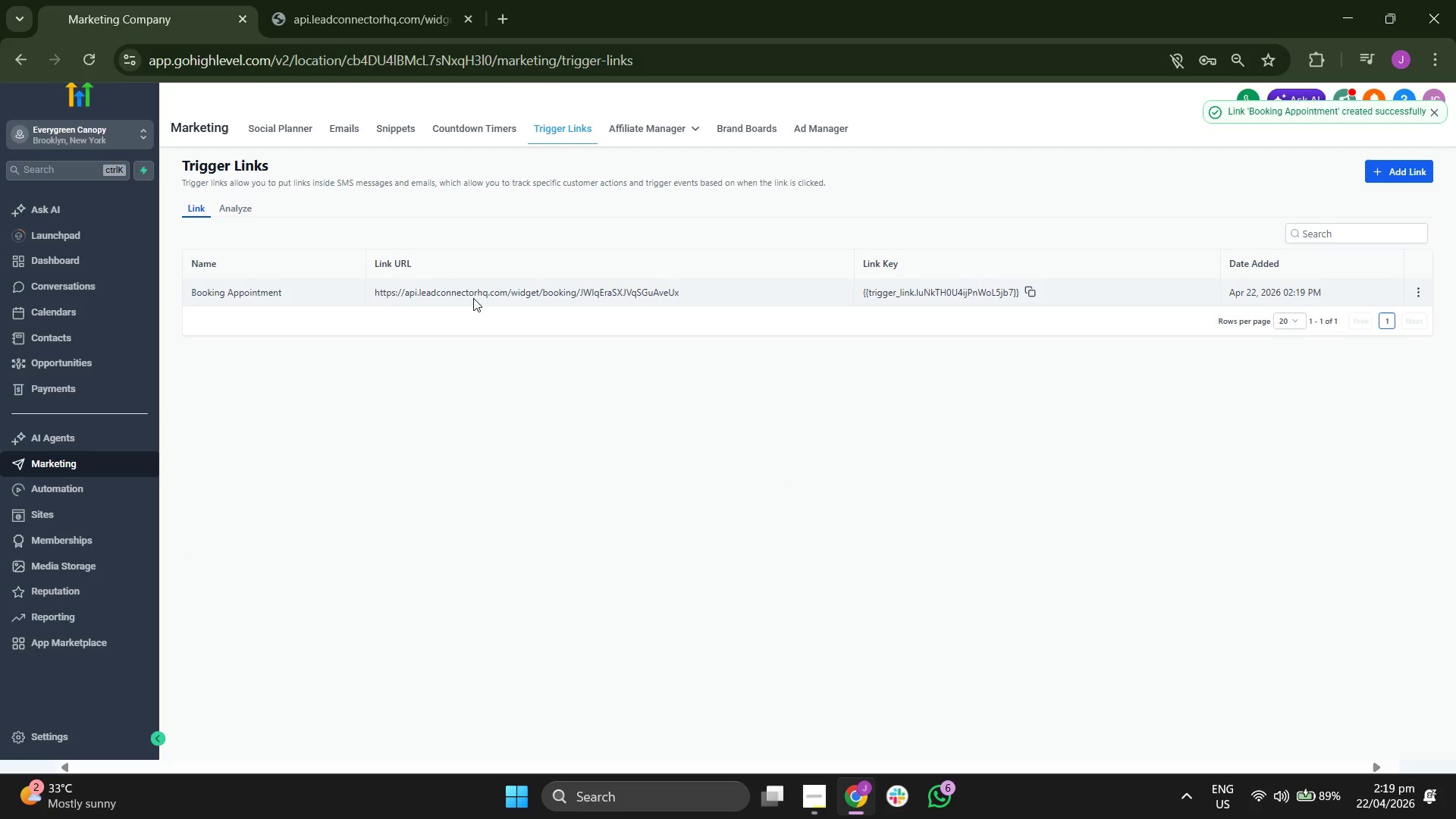 
left_click([97, 265])
 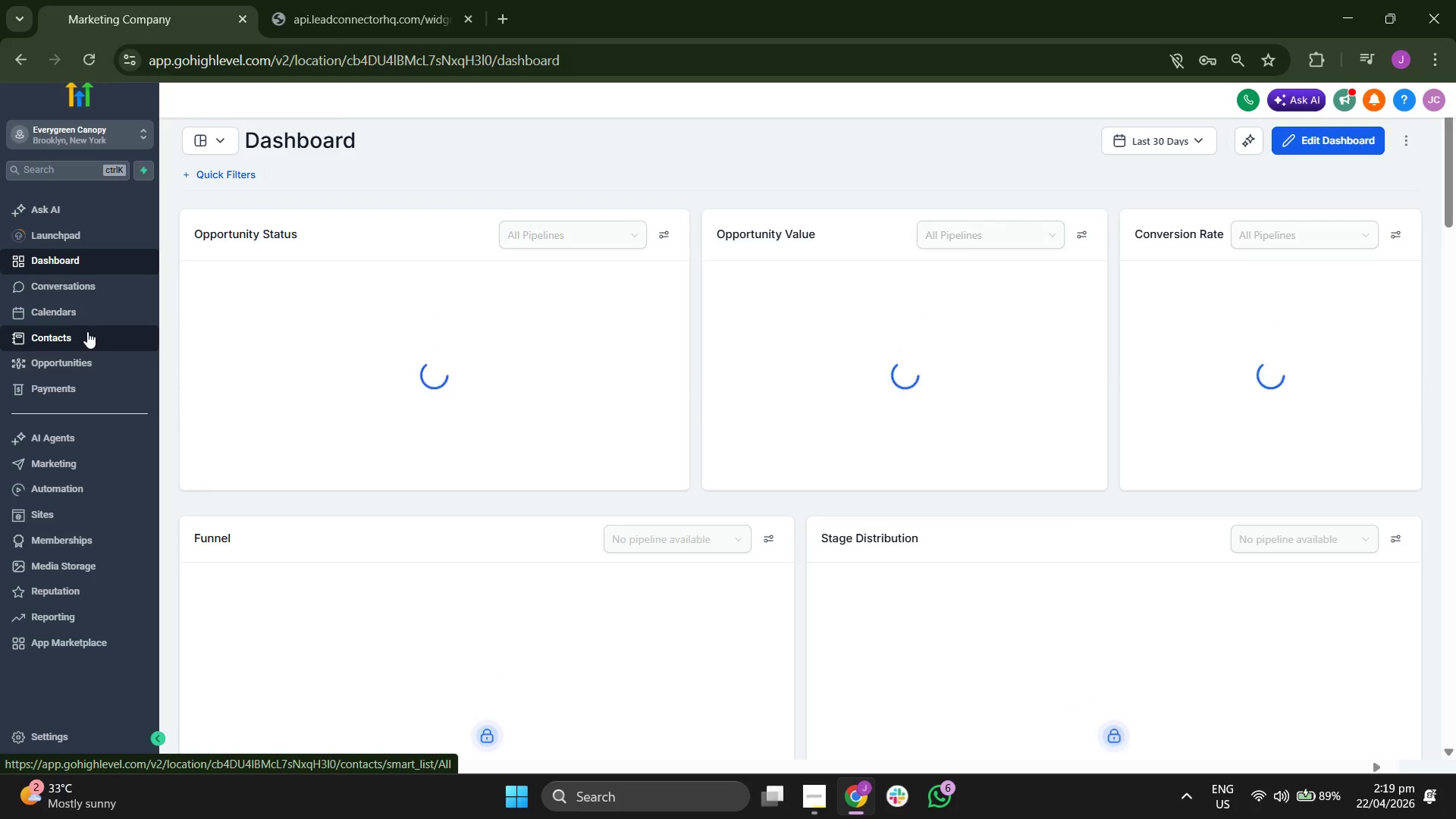 
left_click([87, 331])
 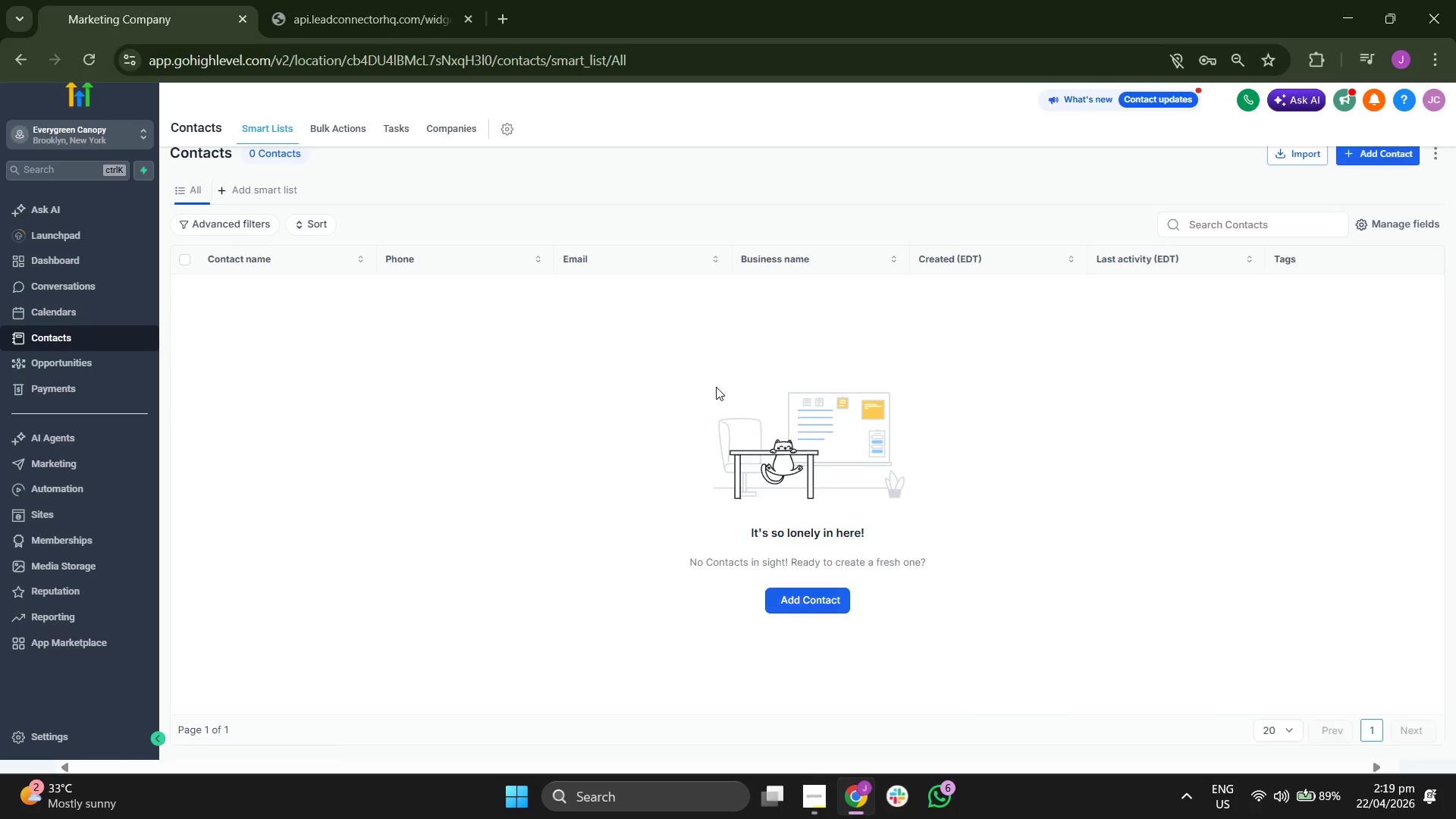 
left_click([118, 254])
 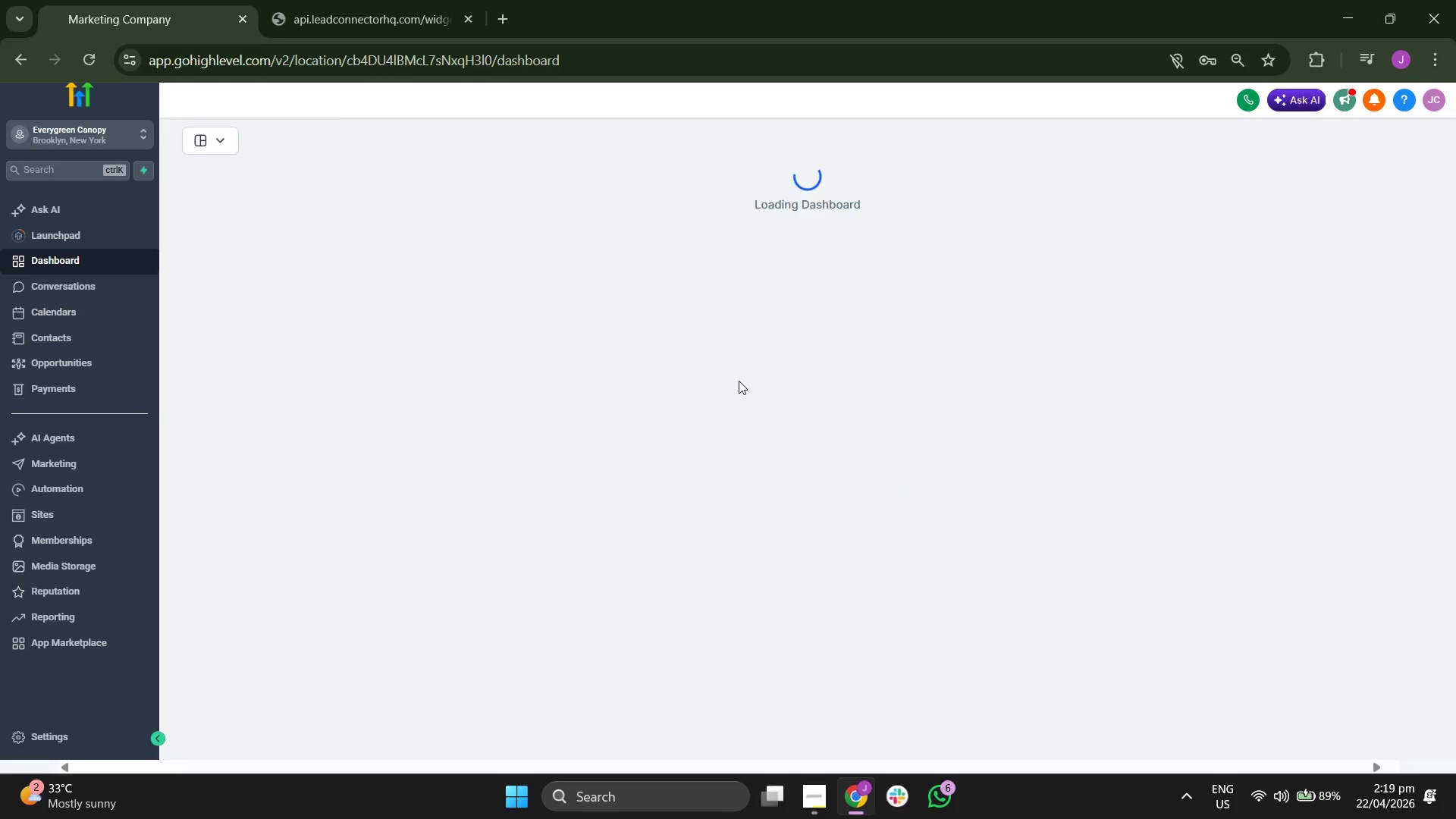 
scroll: coordinate [739, 381], scroll_direction: down, amount: 3.0
 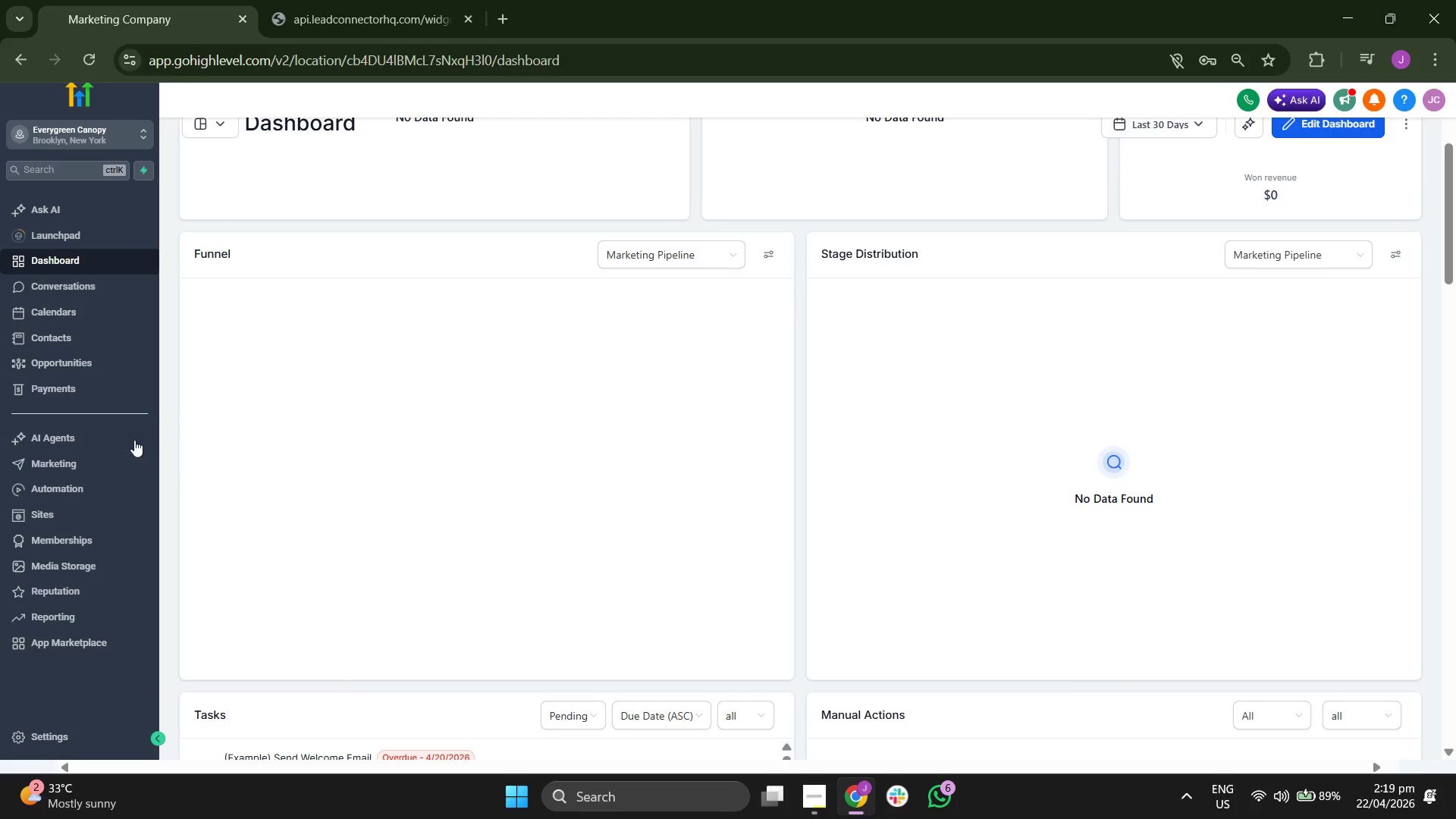 
left_click([101, 469])
 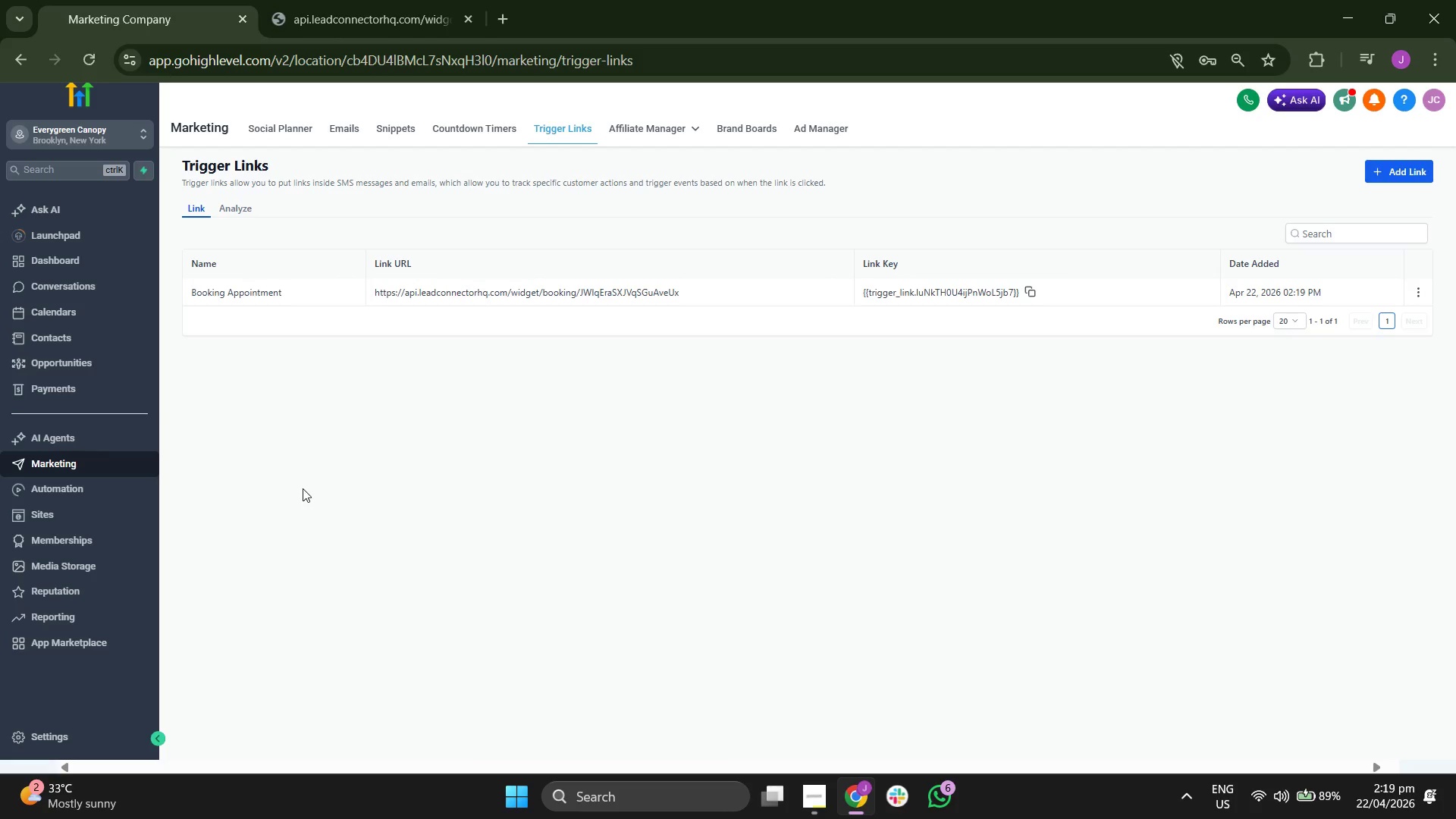 
wait(6.59)
 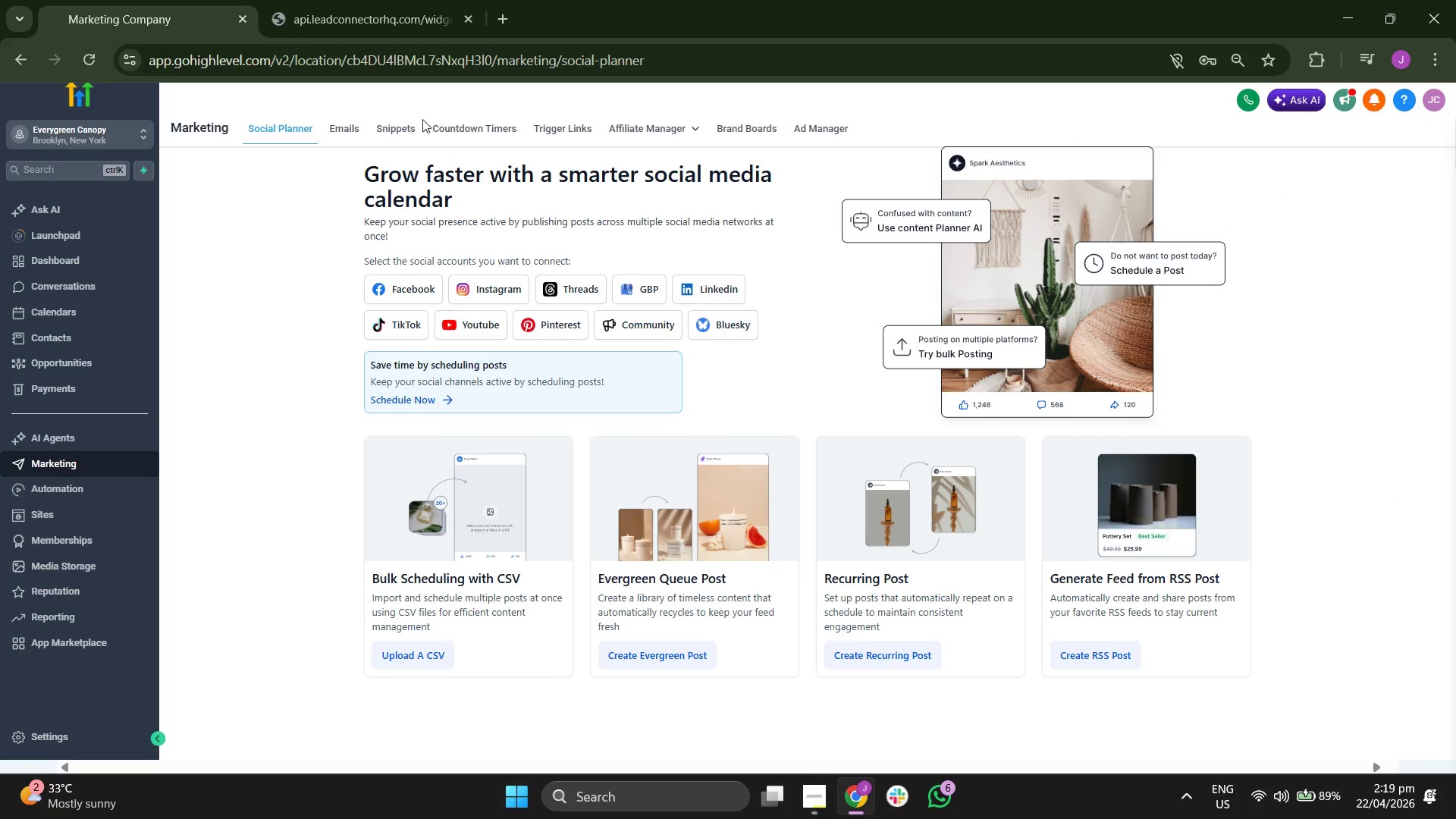 
left_click([77, 728])
 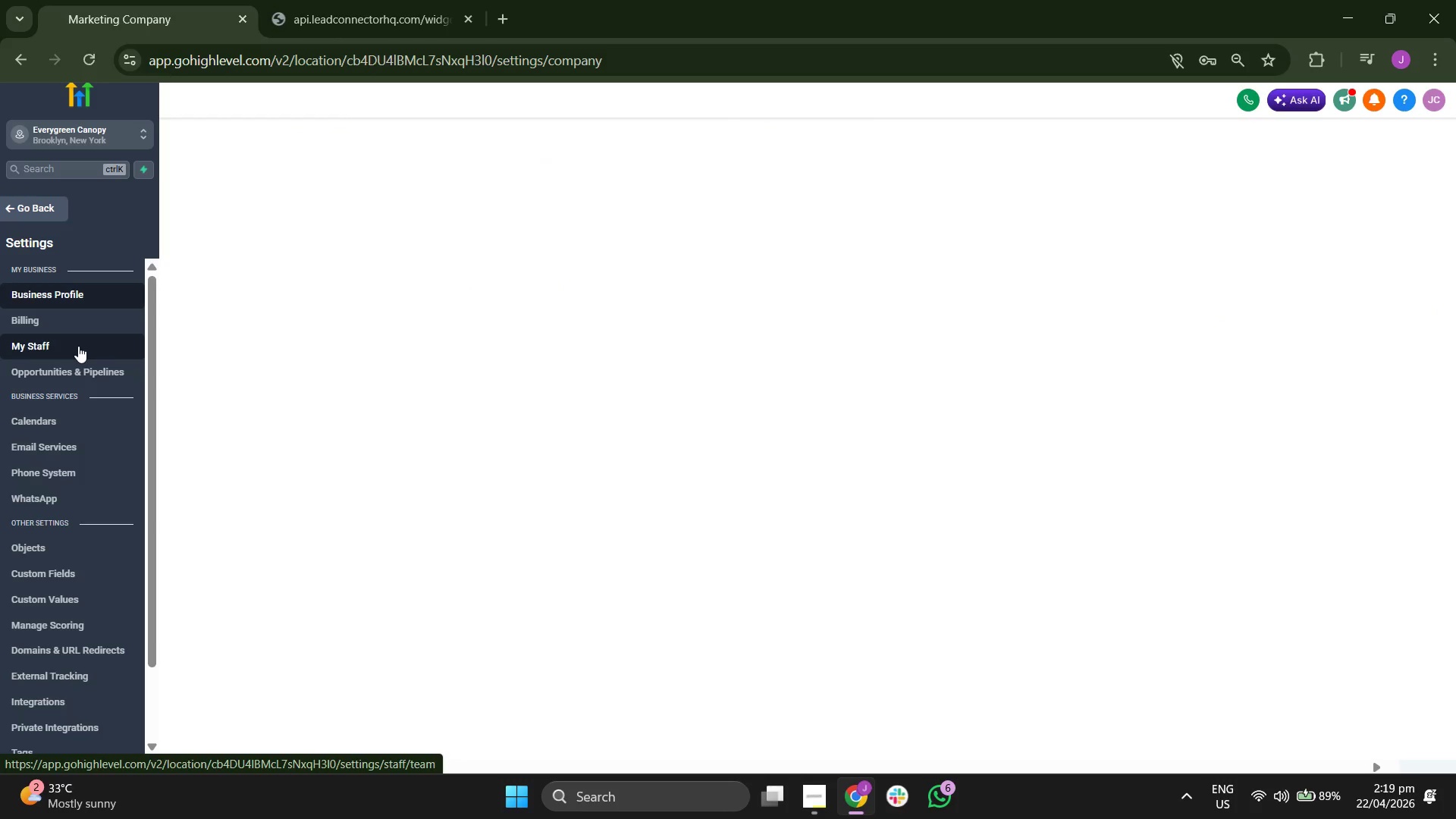 
wait(5.31)
 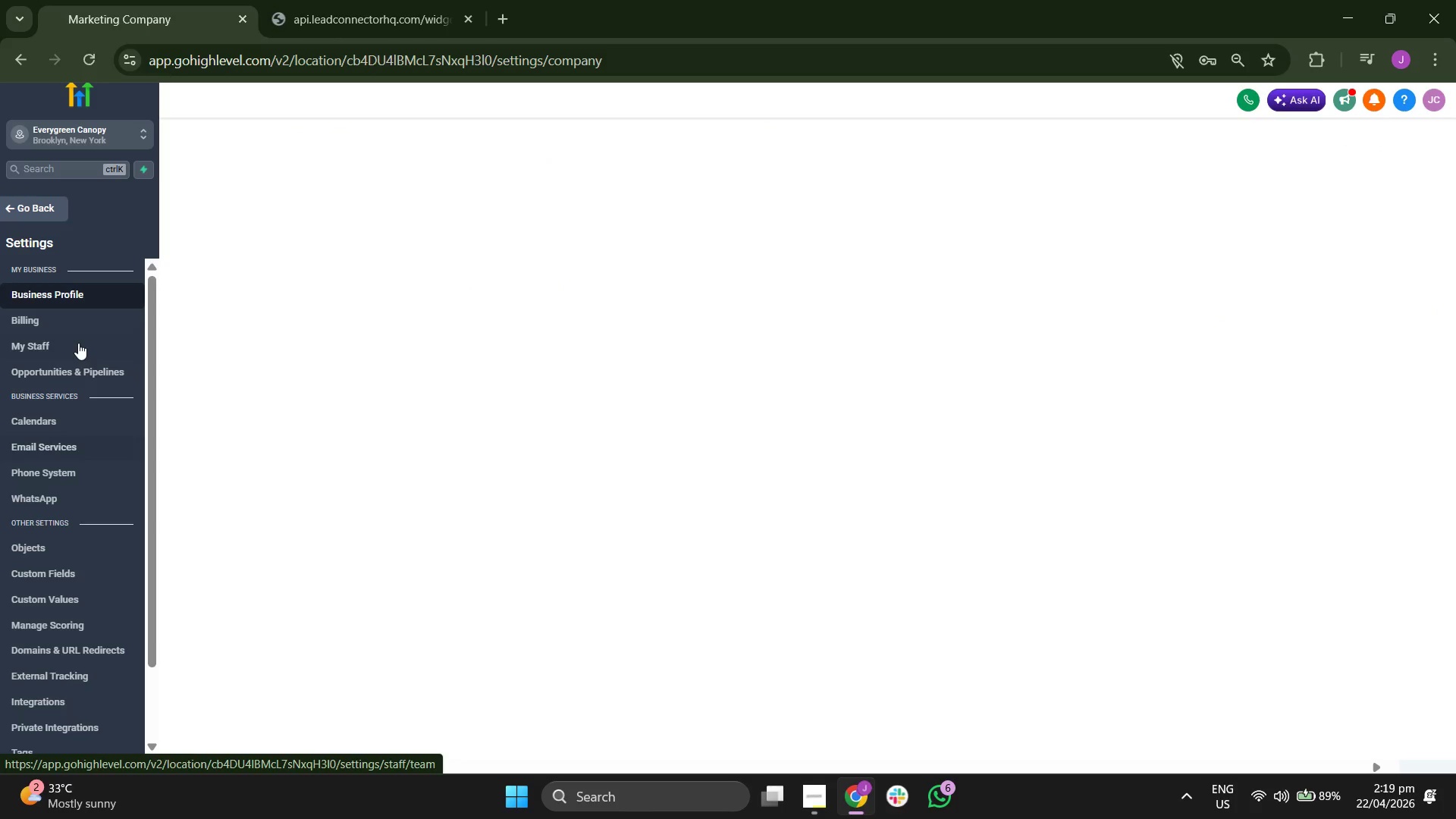 
left_click([77, 347])
 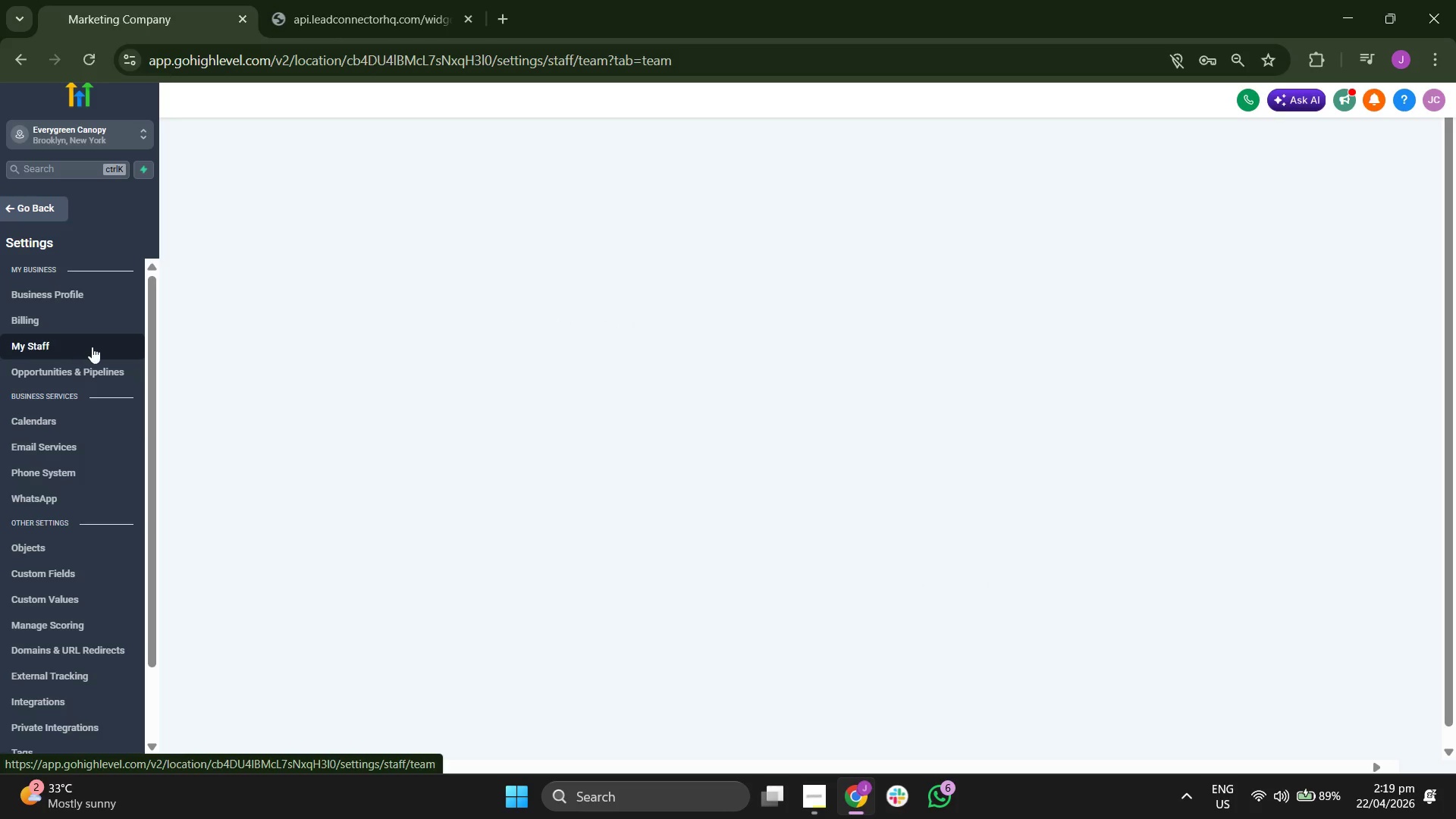 
mouse_move([639, 349])
 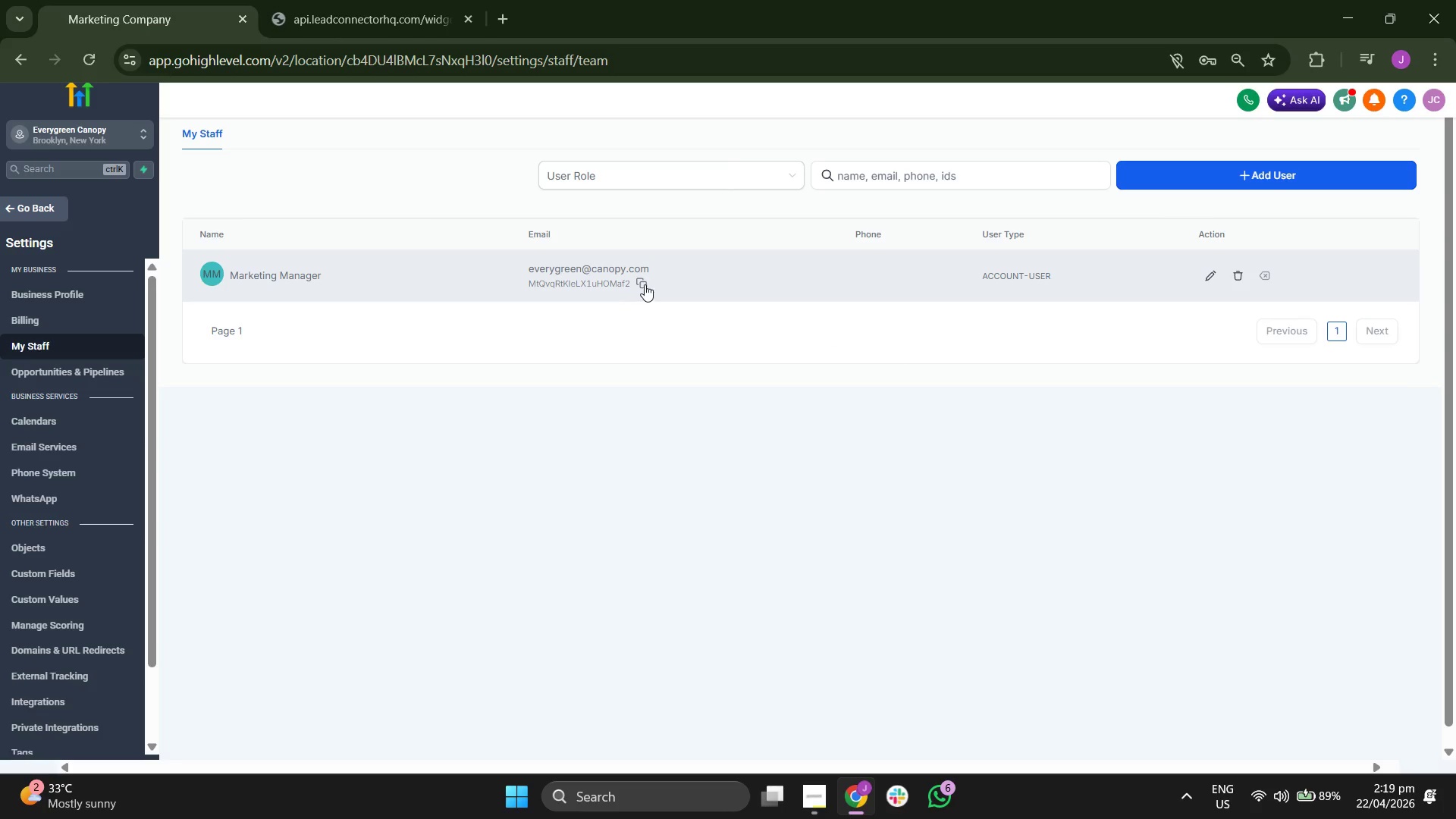 
left_click([645, 284])
 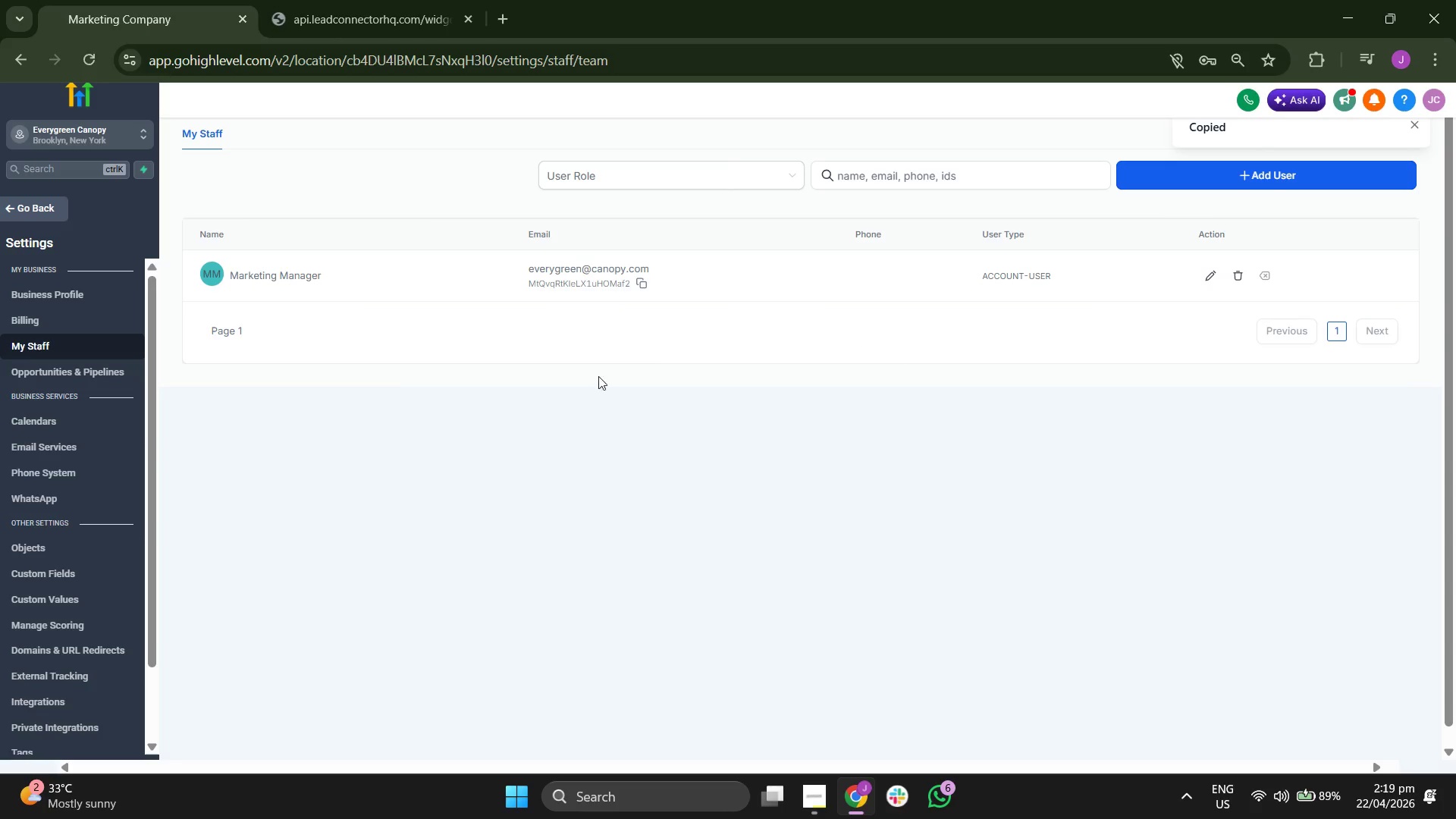 
scroll: coordinate [99, 500], scroll_direction: down, amount: 1.0
 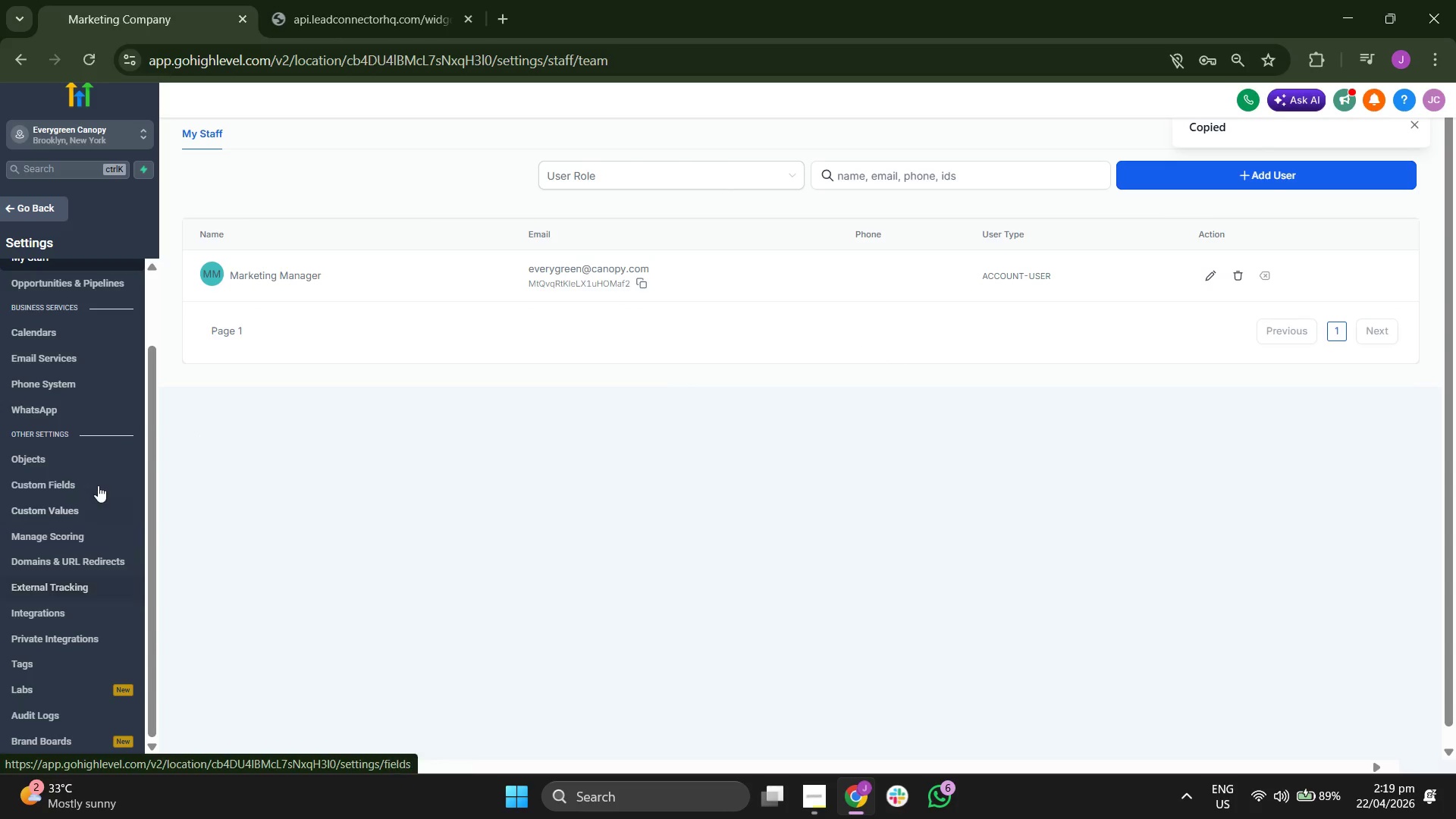 
left_click([96, 482])
 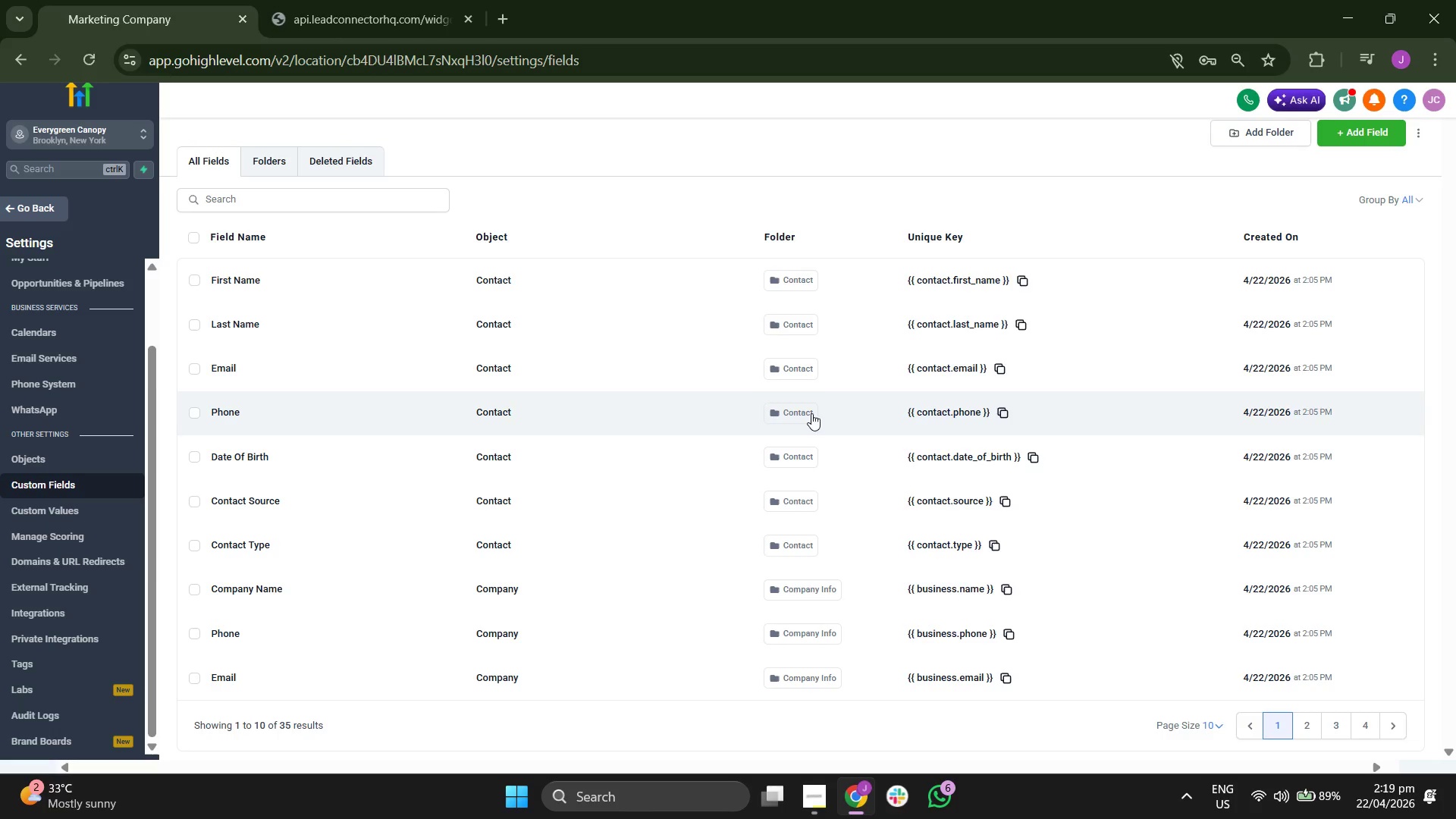 
scroll: coordinate [949, 453], scroll_direction: down, amount: 2.0
 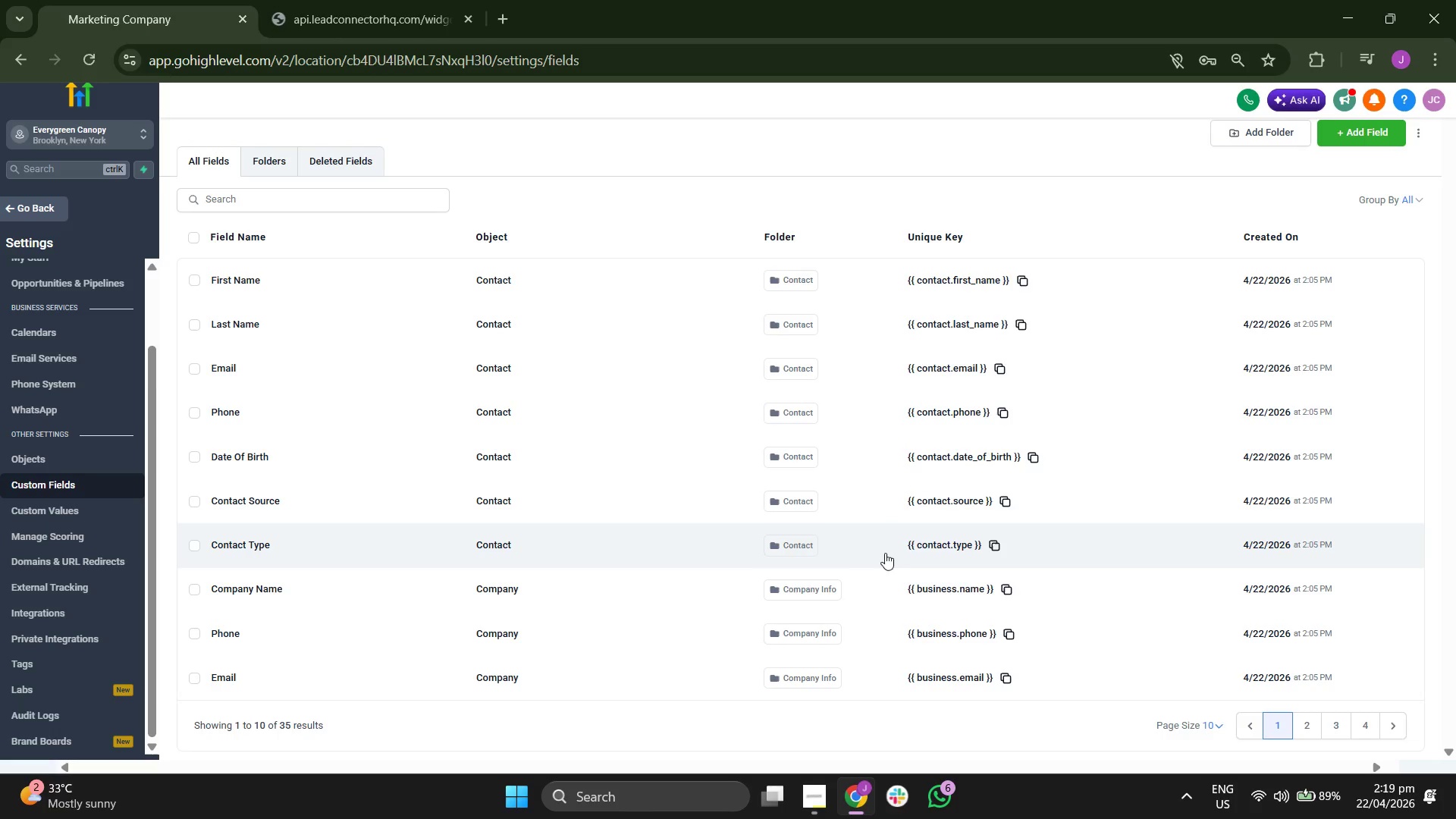 
wait(10.36)
 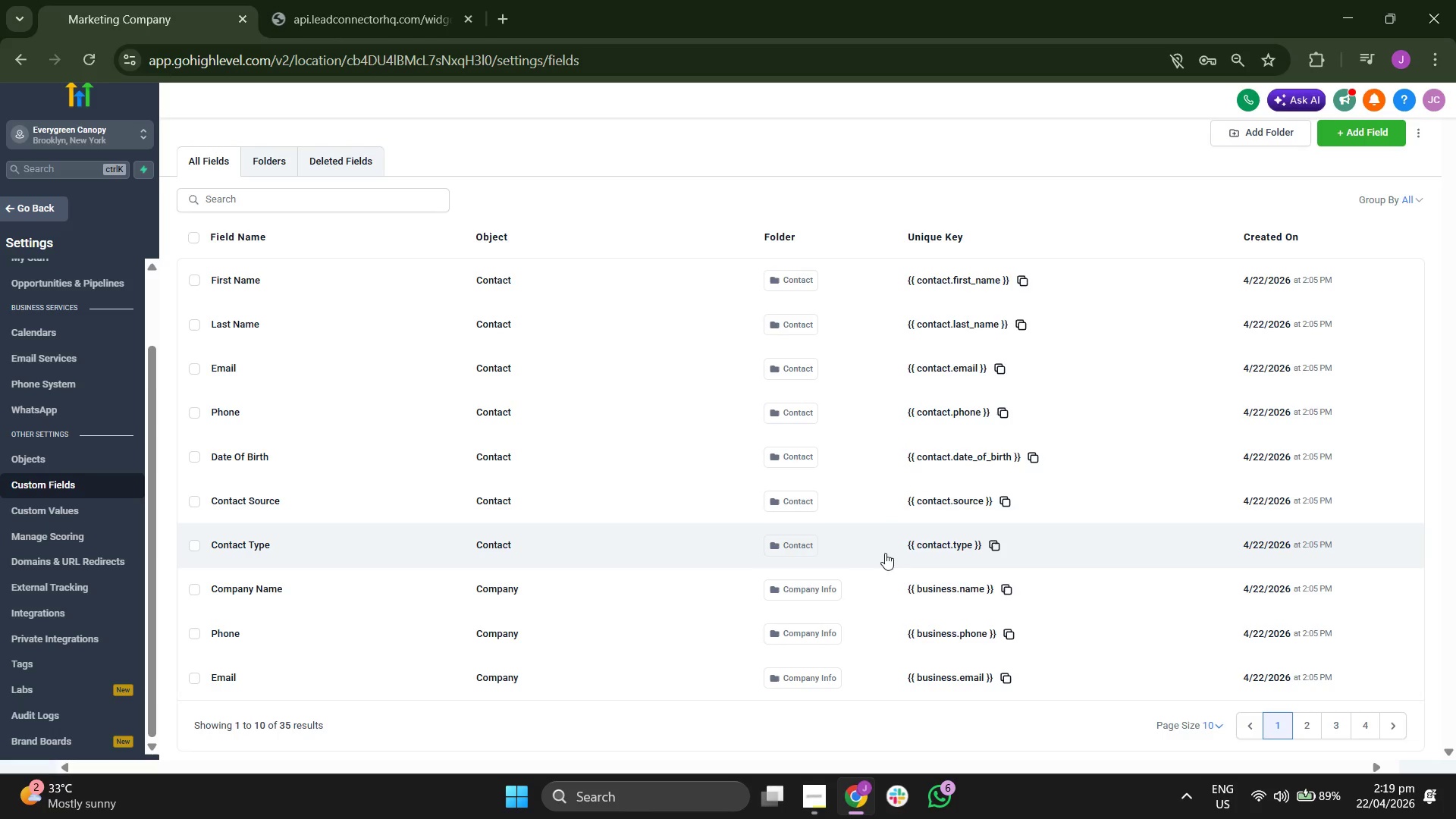 
left_click([1301, 726])
 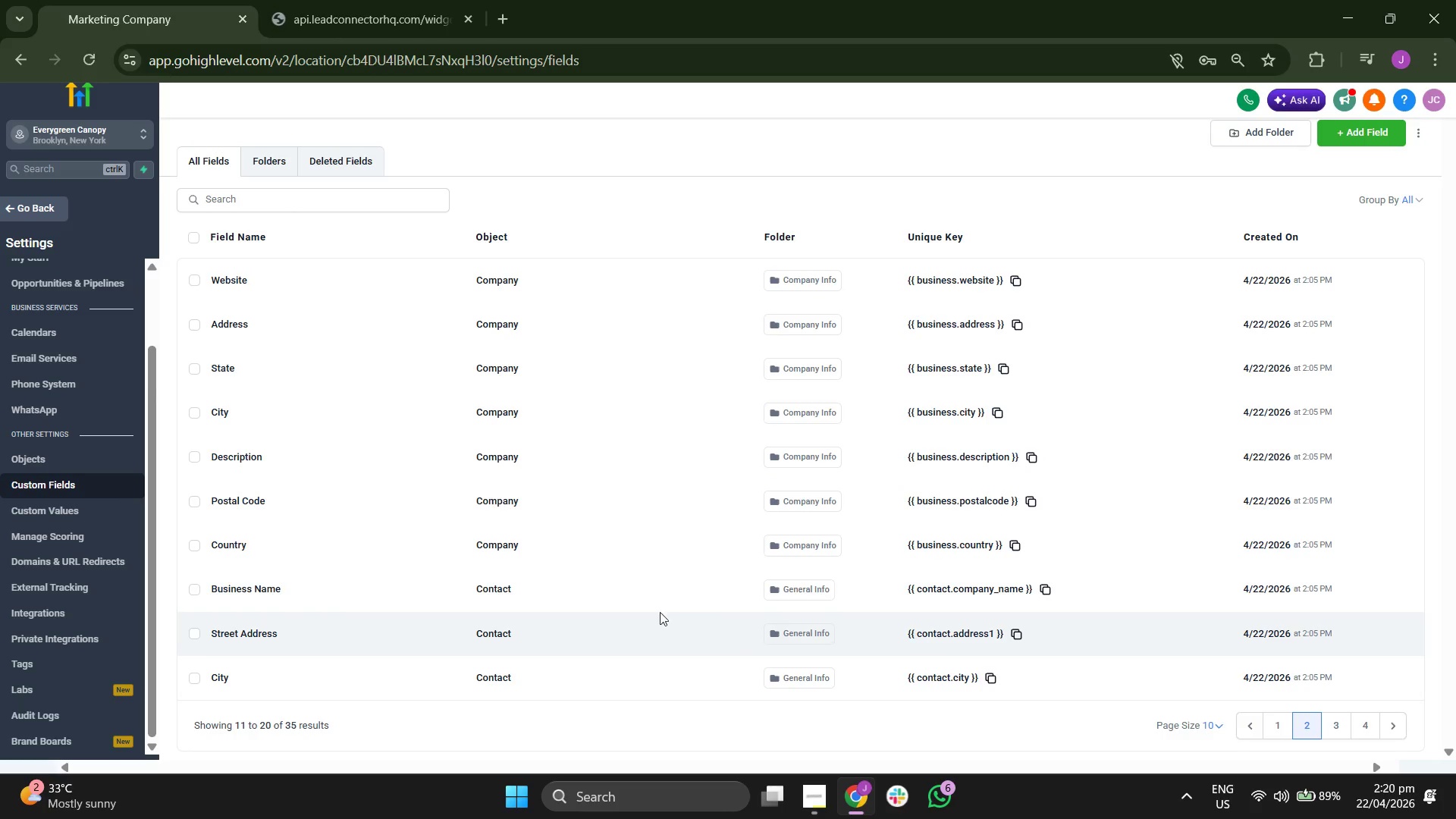 
wait(14.12)
 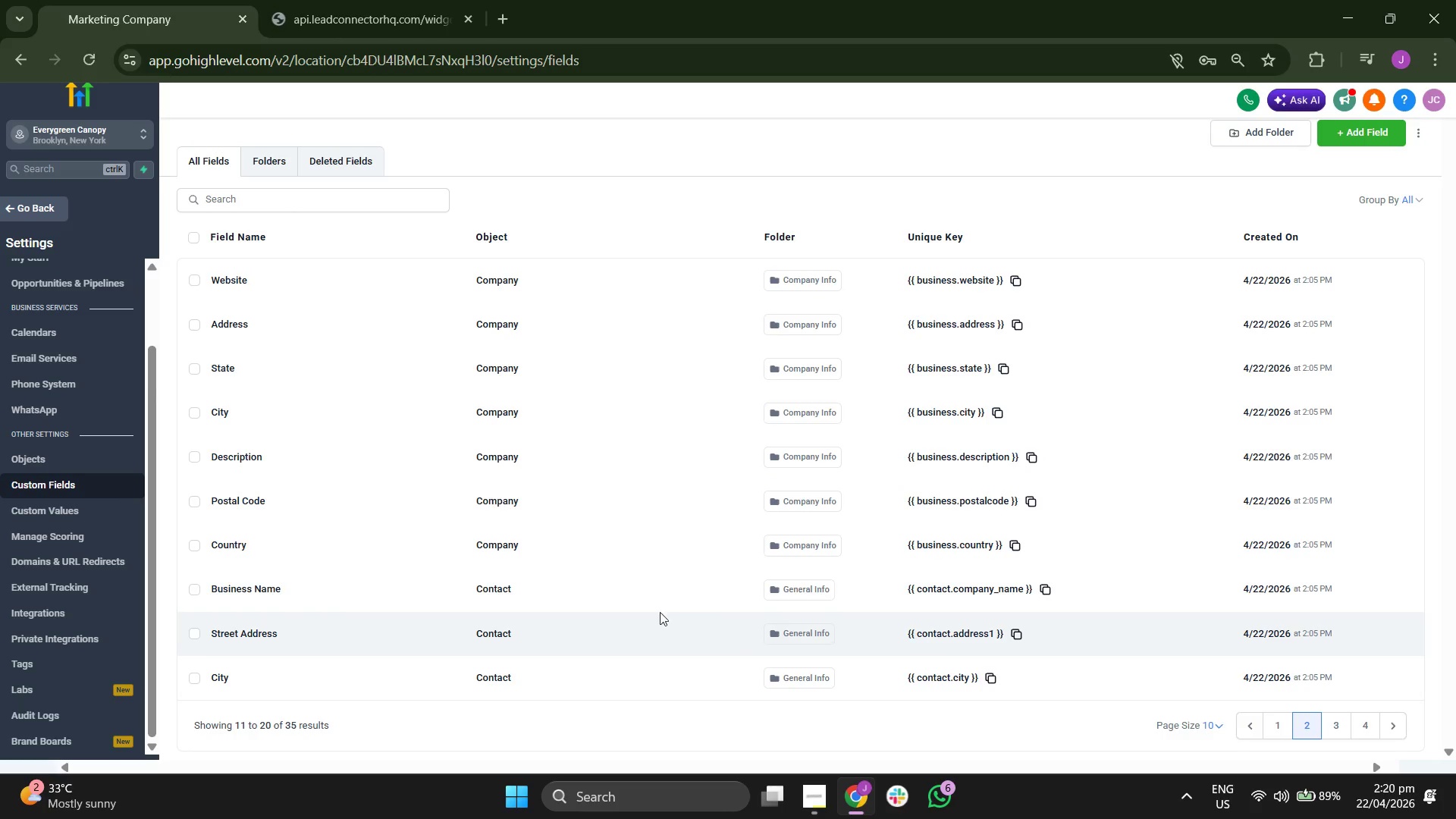 
left_click([1335, 718])
 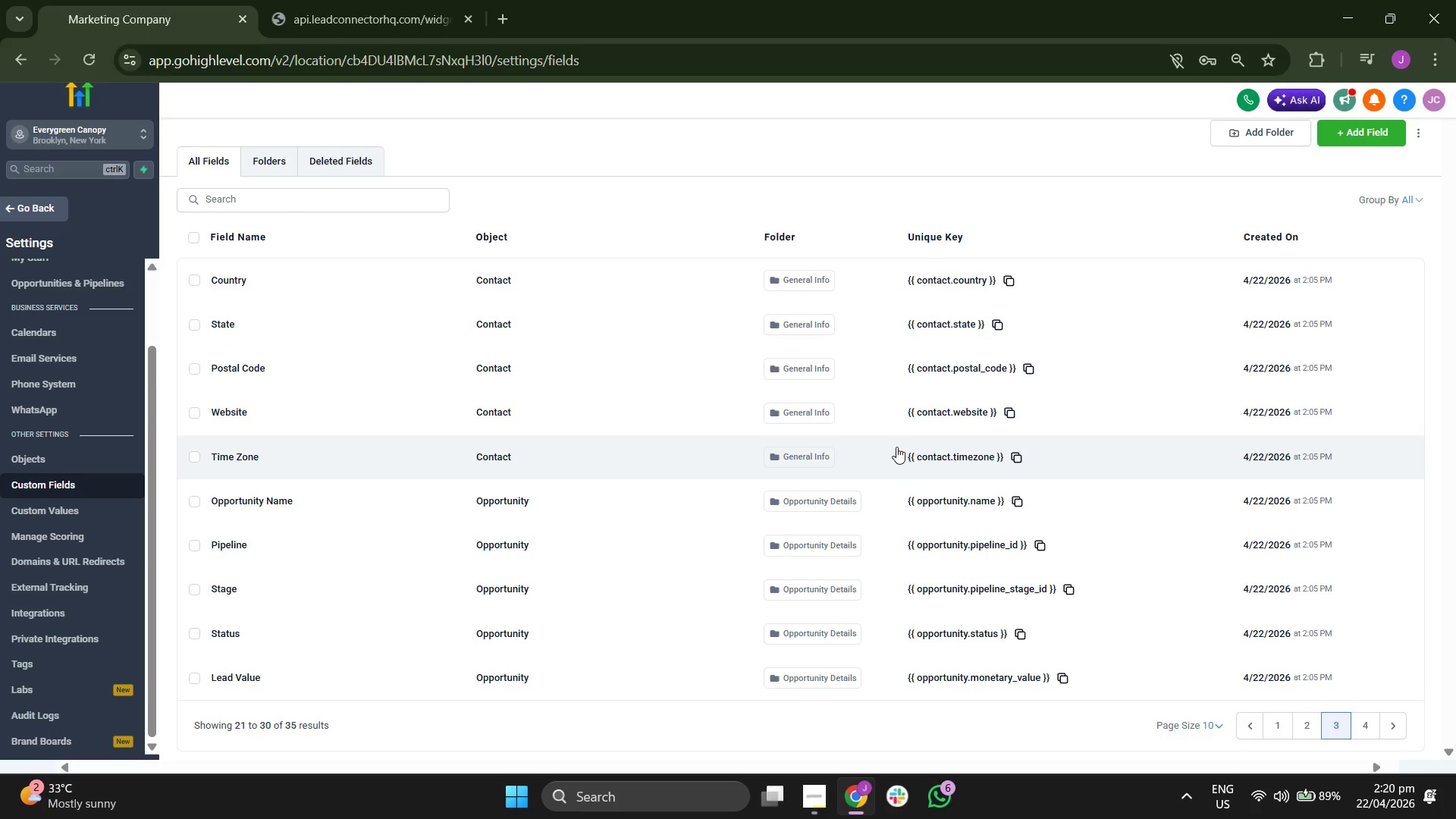 
wait(31.69)
 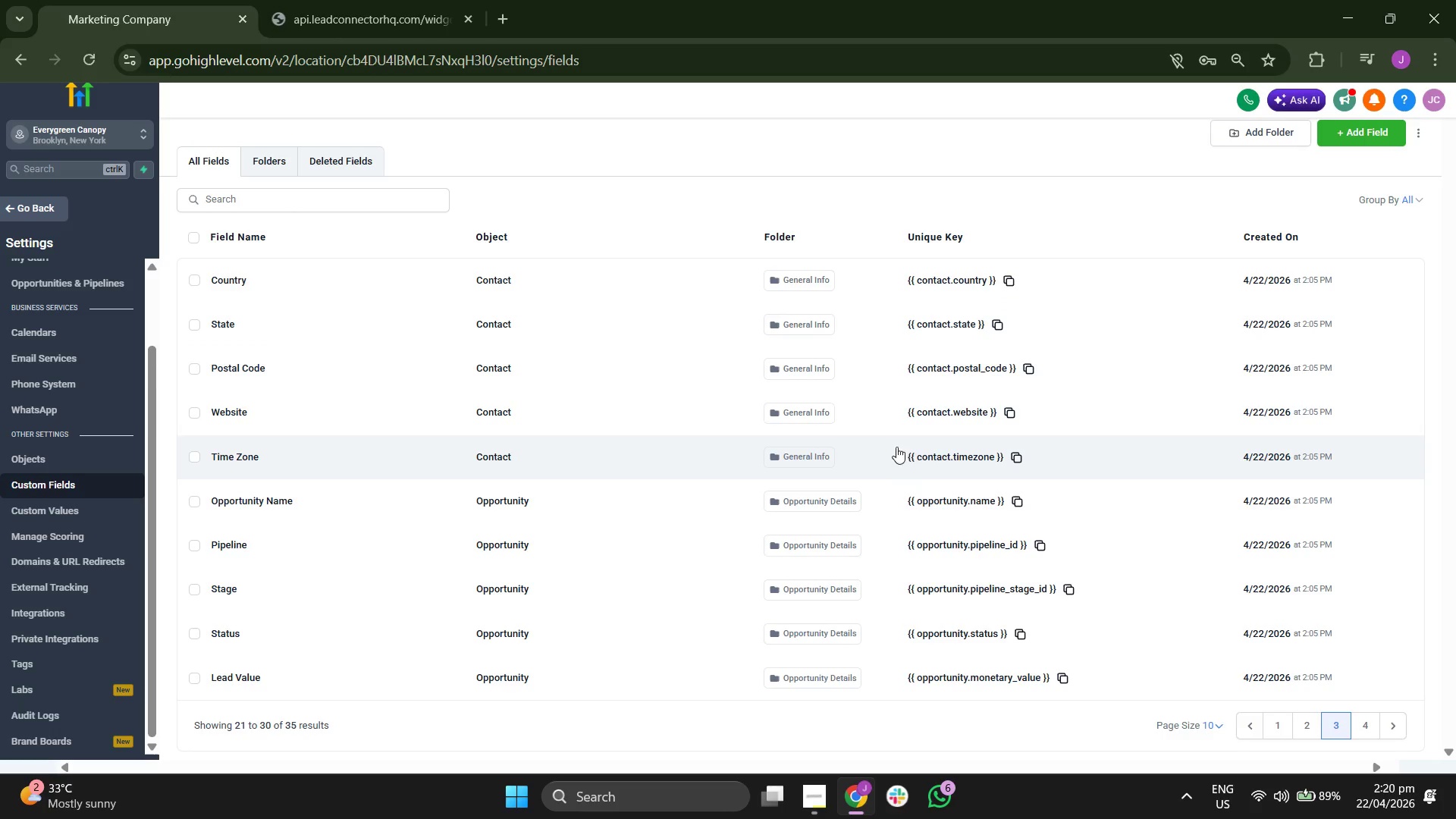 
left_click([1361, 725])
 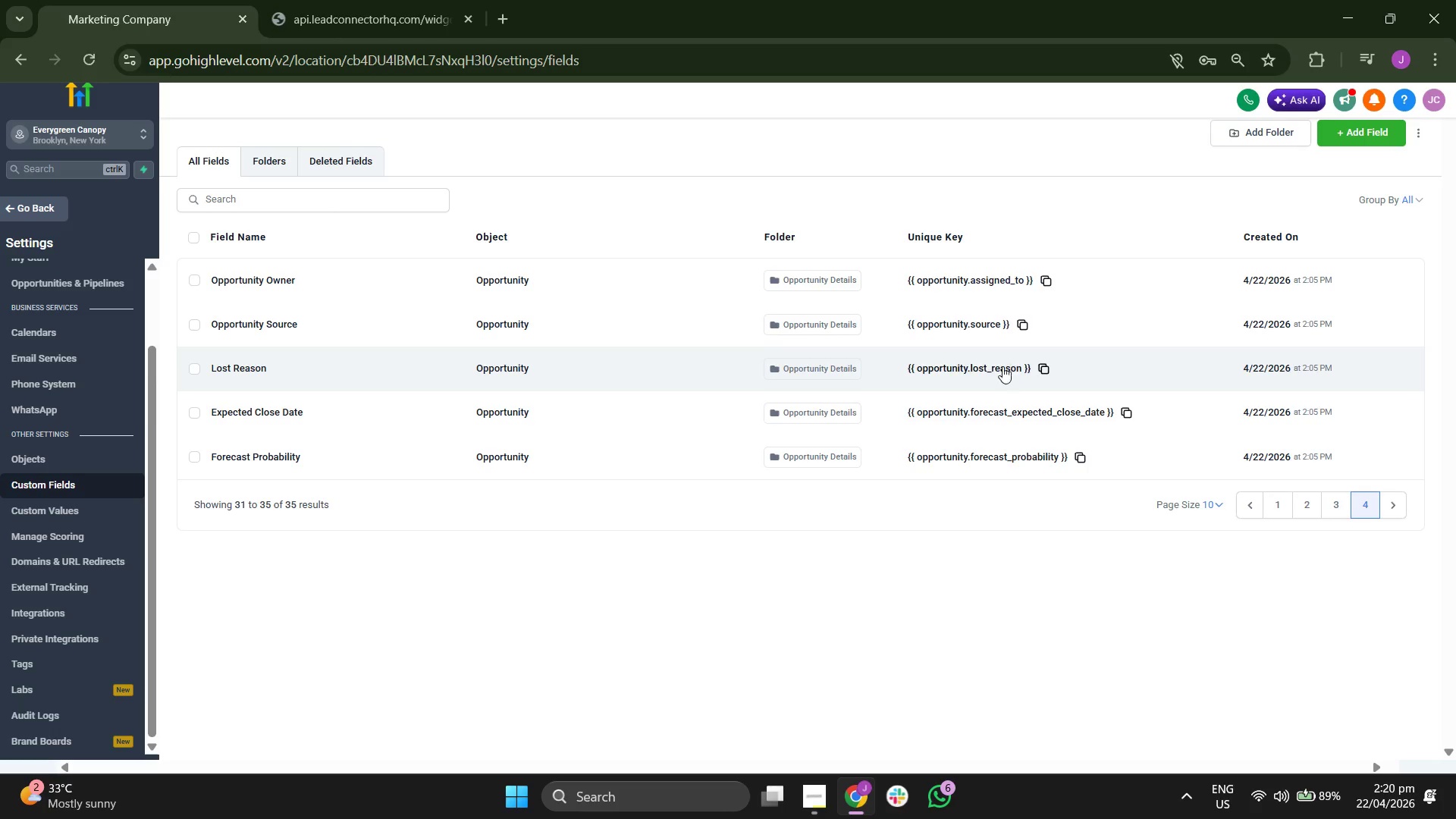 
wait(7.03)
 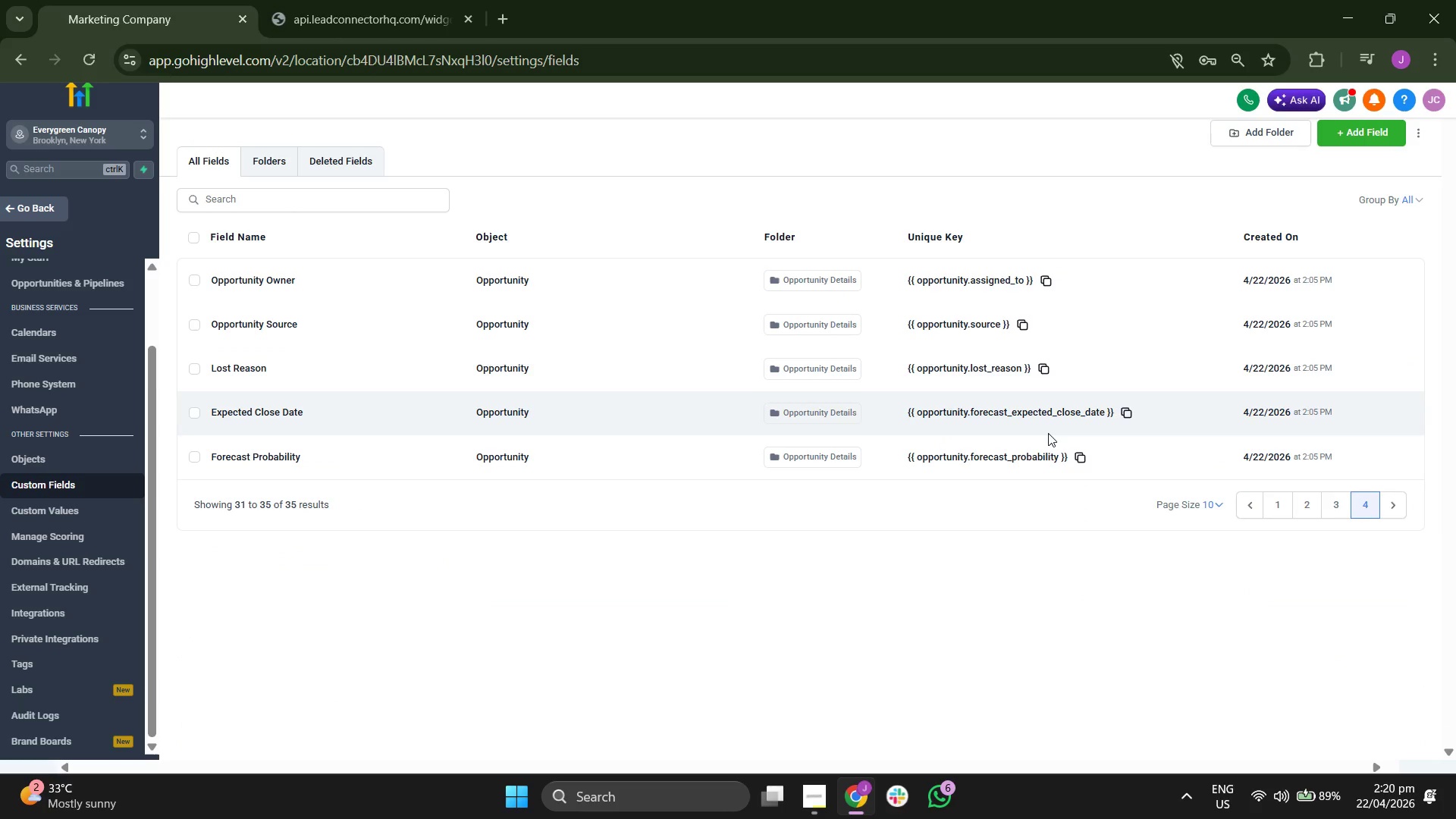 
left_click([1279, 507])
 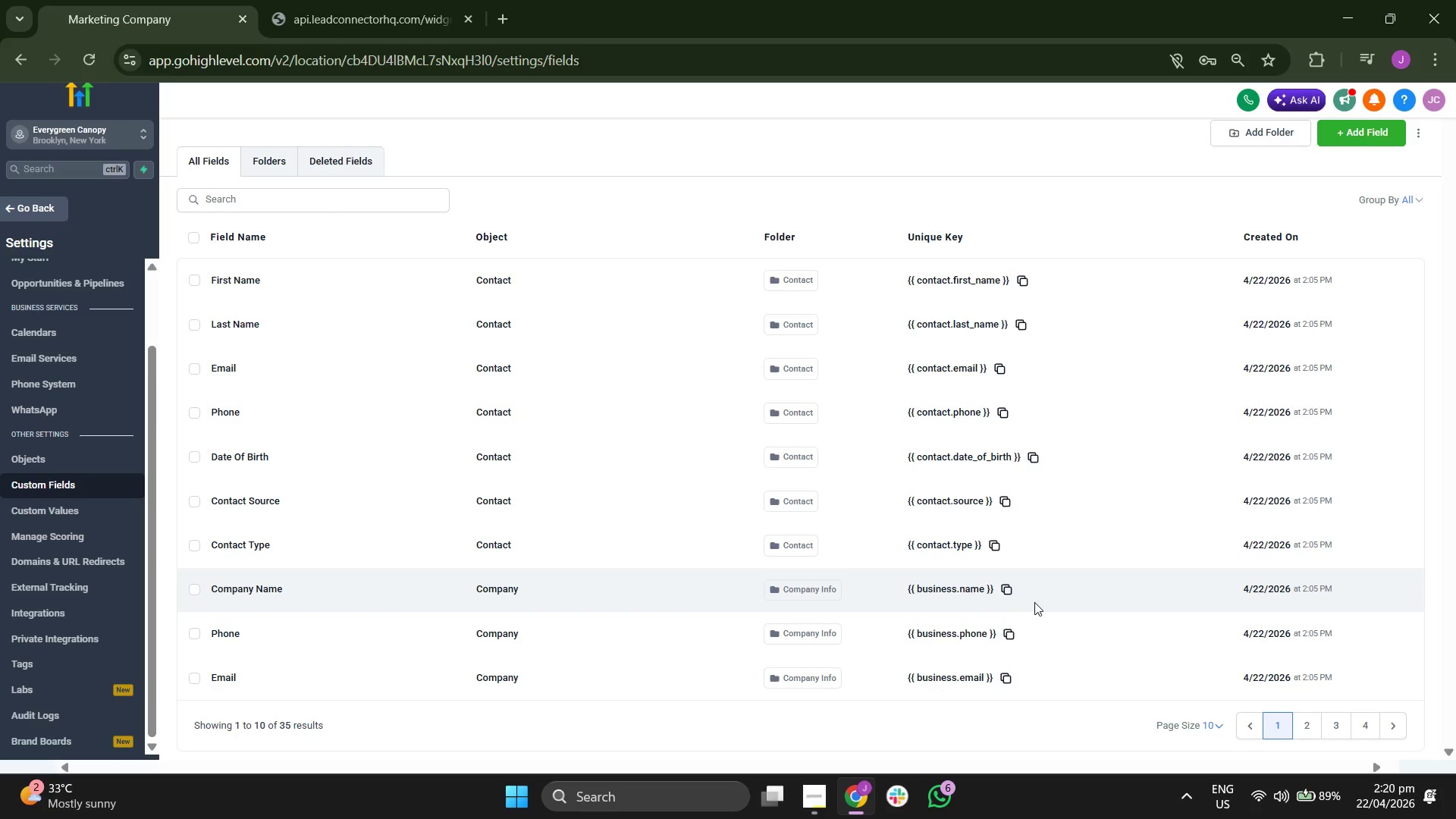 
wait(7.52)
 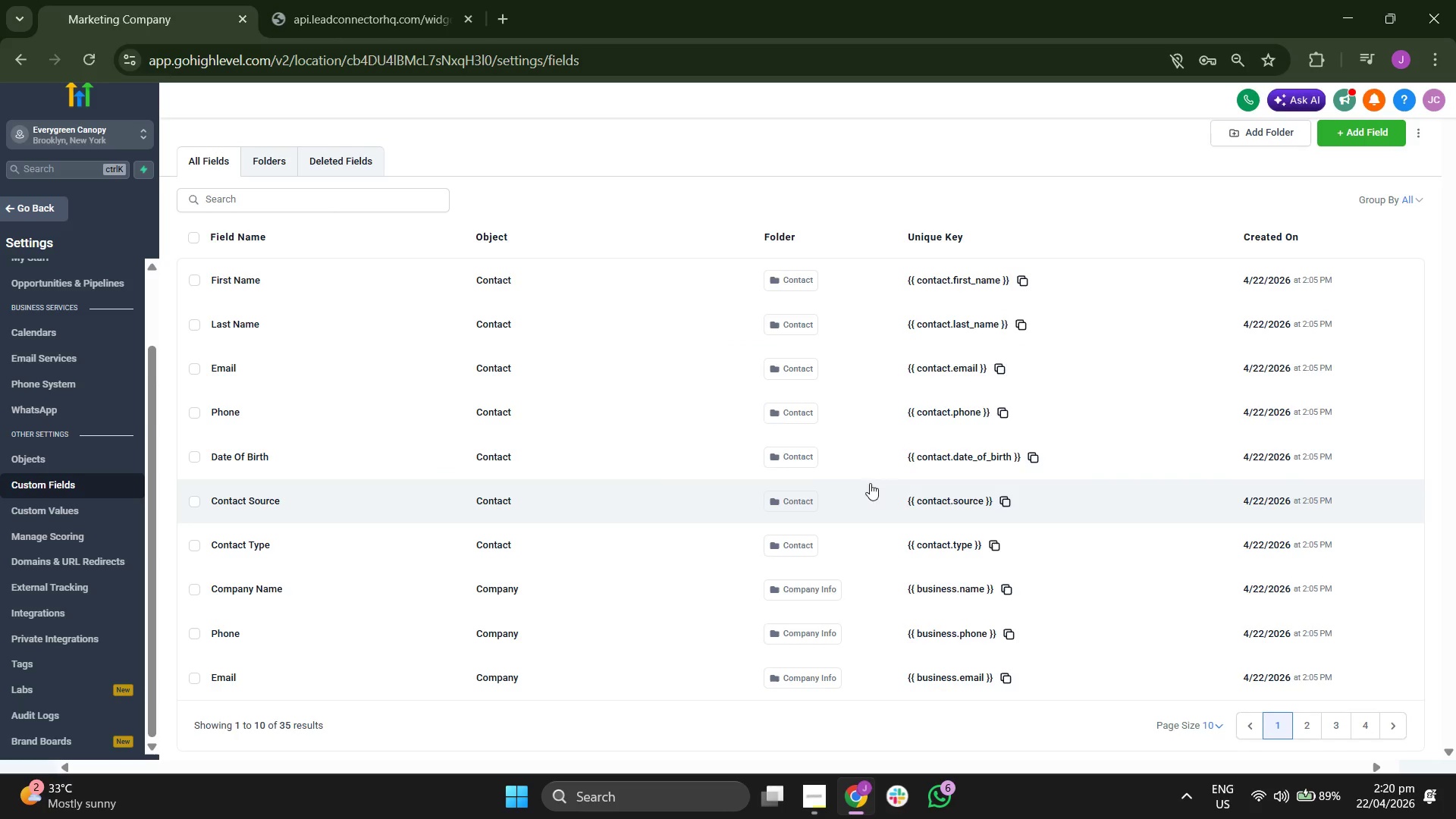 
scroll: coordinate [82, 460], scroll_direction: down, amount: 2.0
 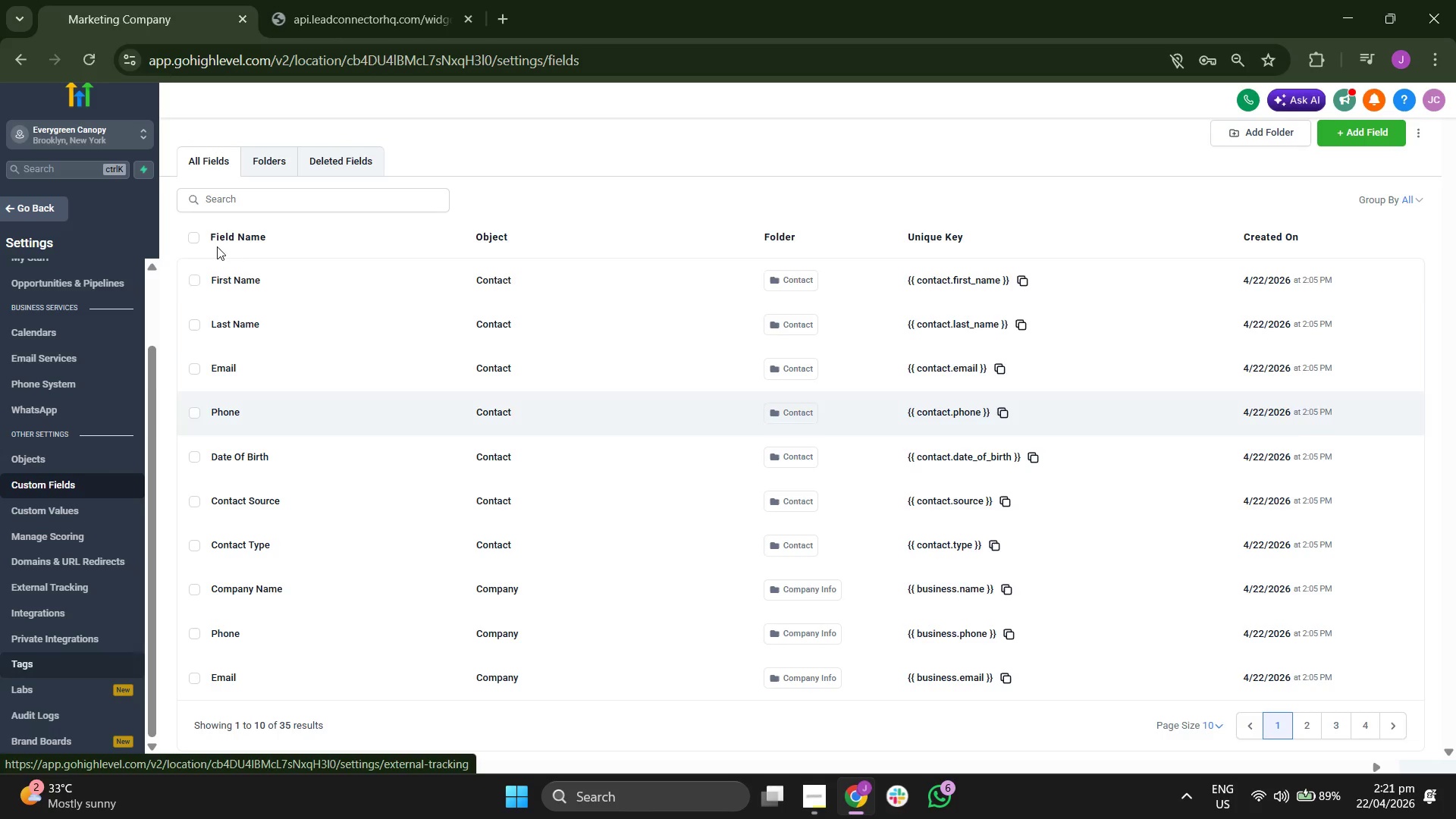 
left_click([267, 152])
 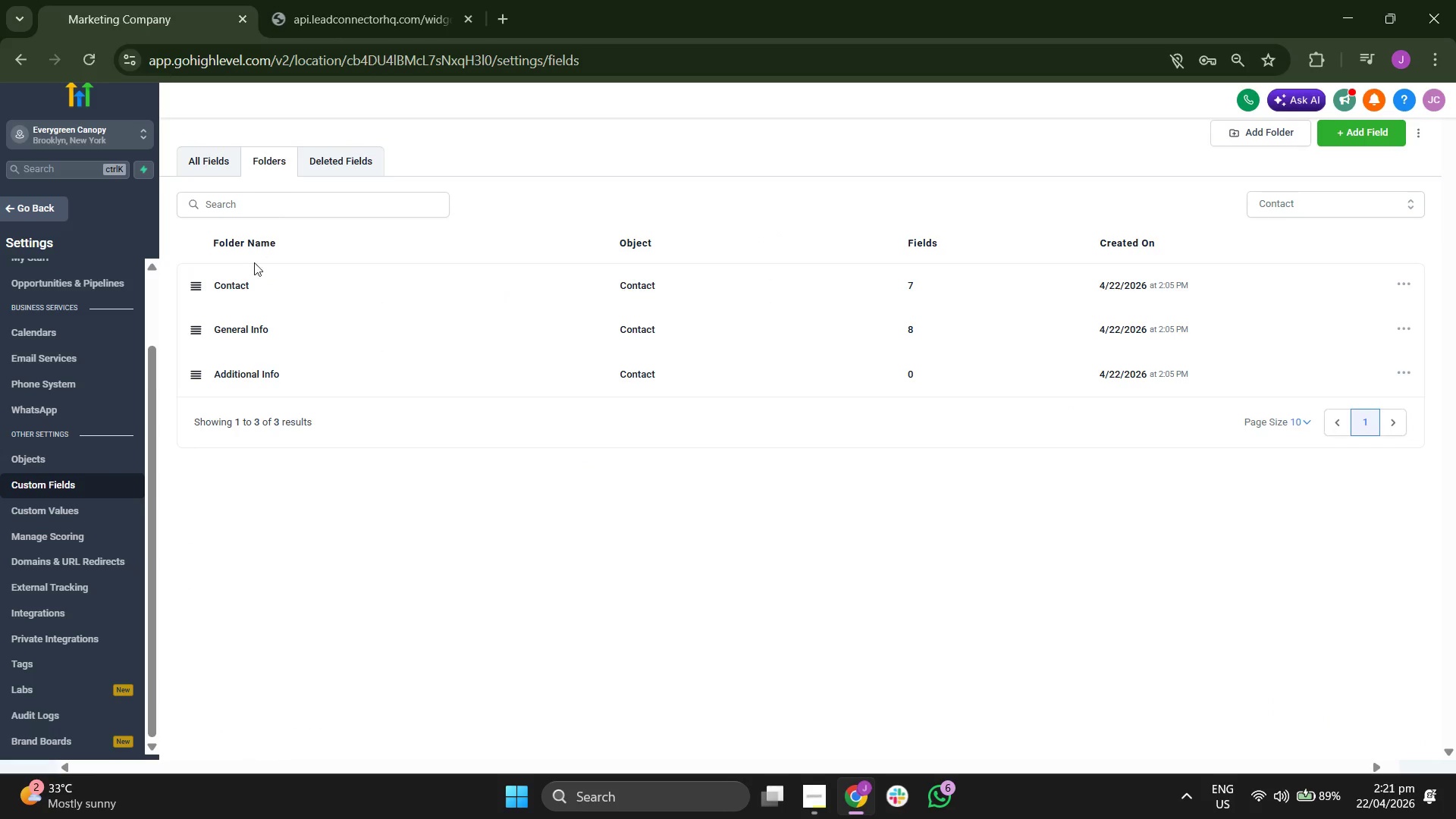 
left_click([246, 278])
 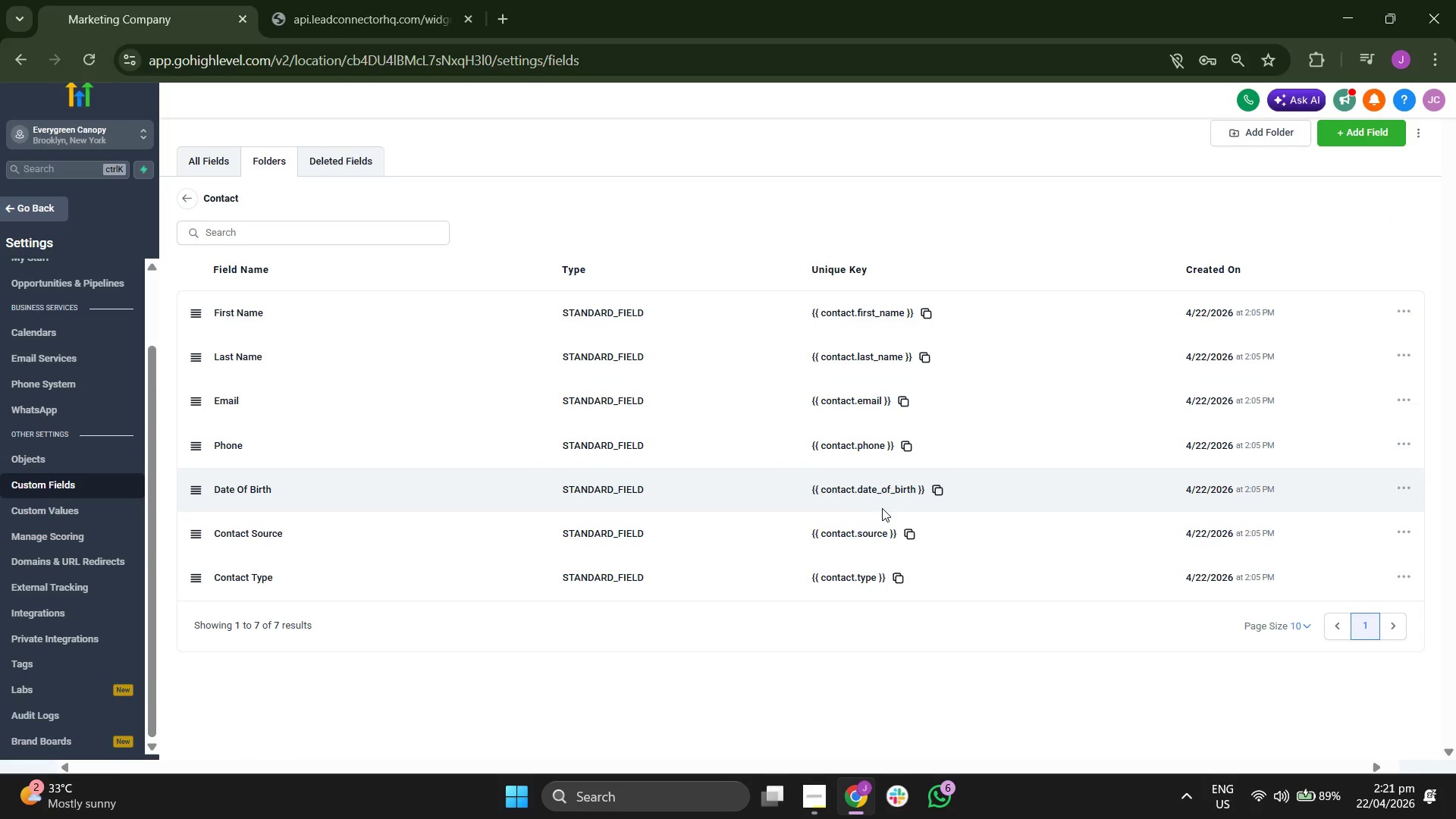 
wait(8.94)
 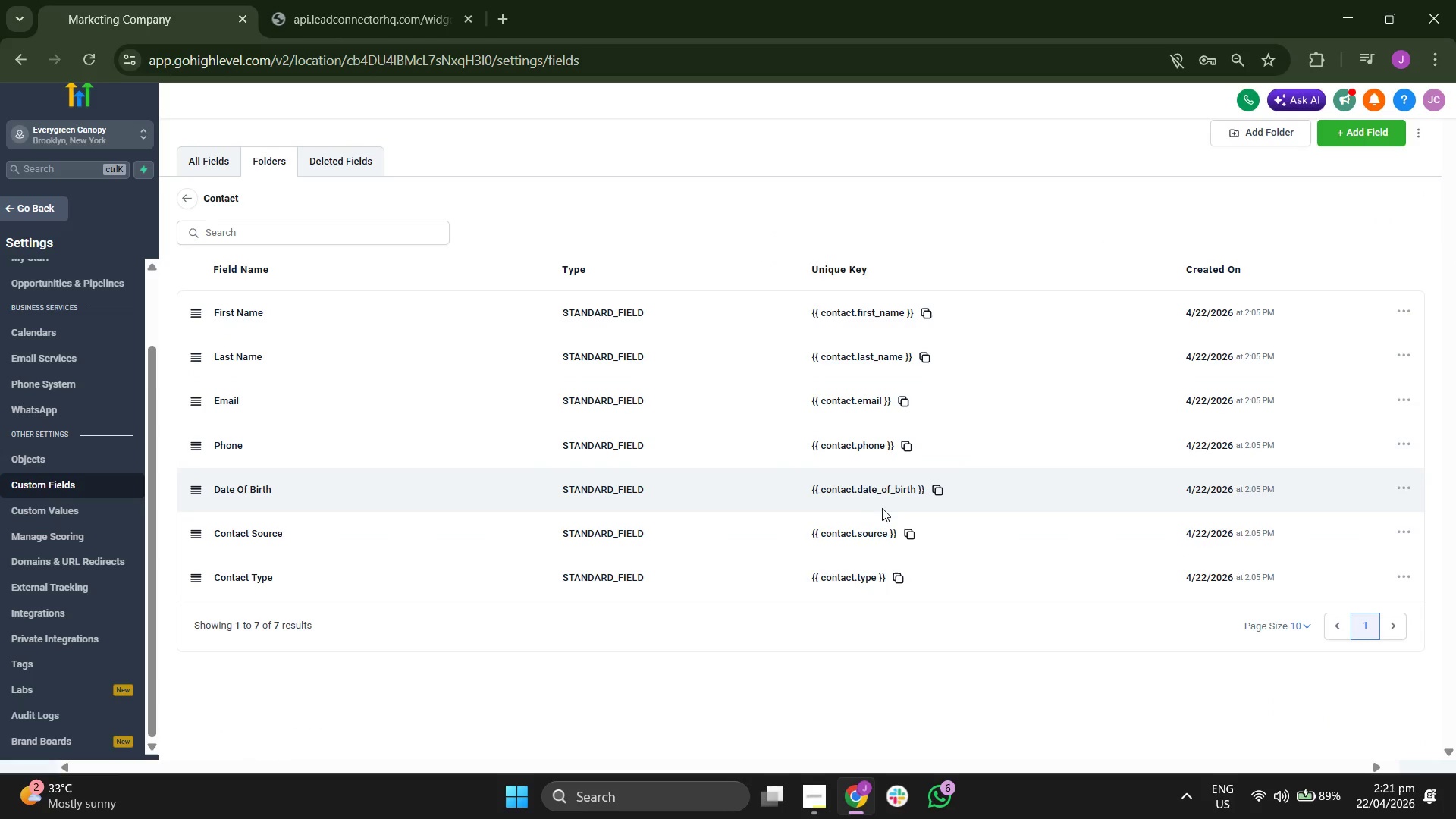 
left_click([199, 166])
 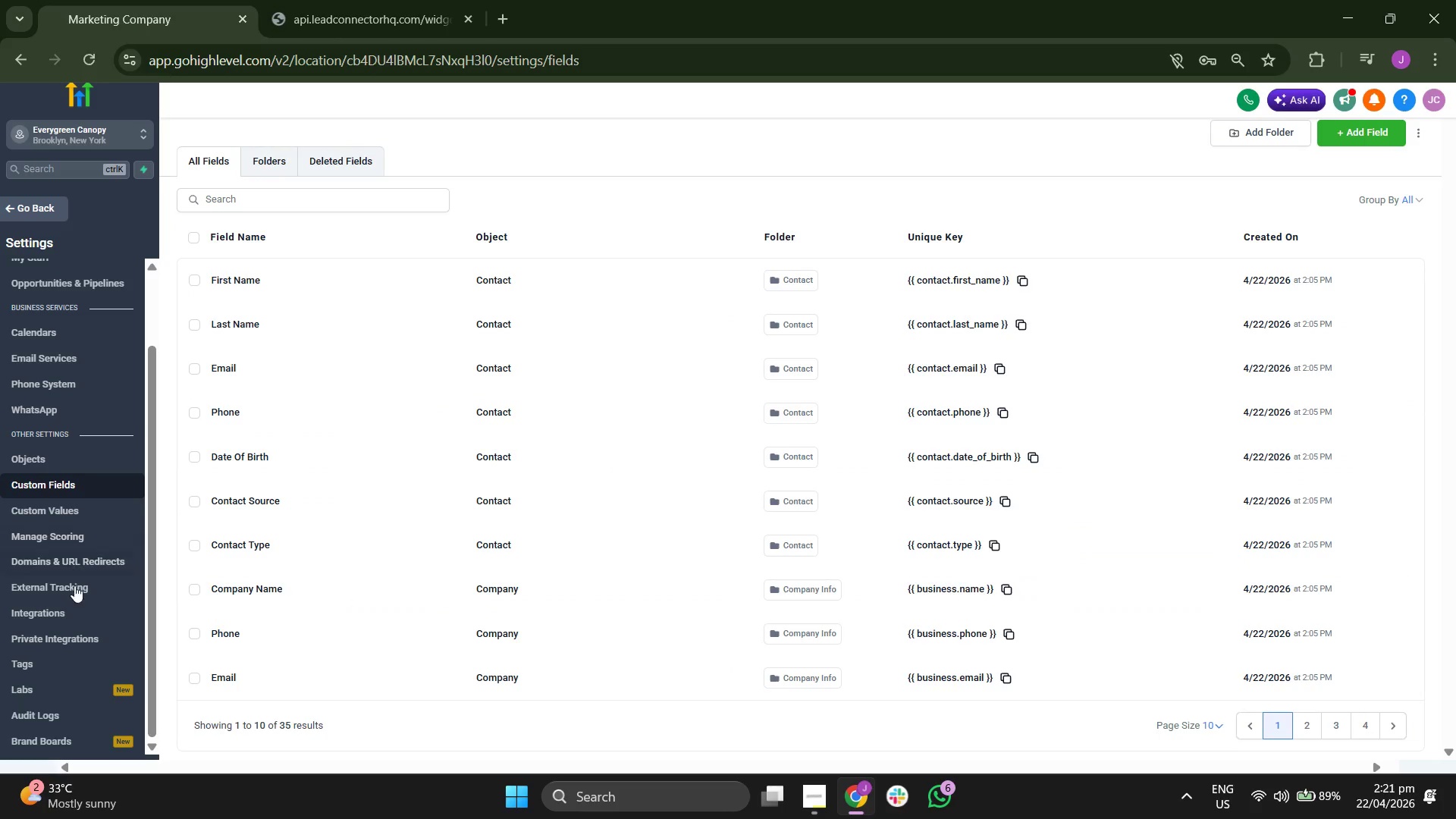 
left_click([64, 663])
 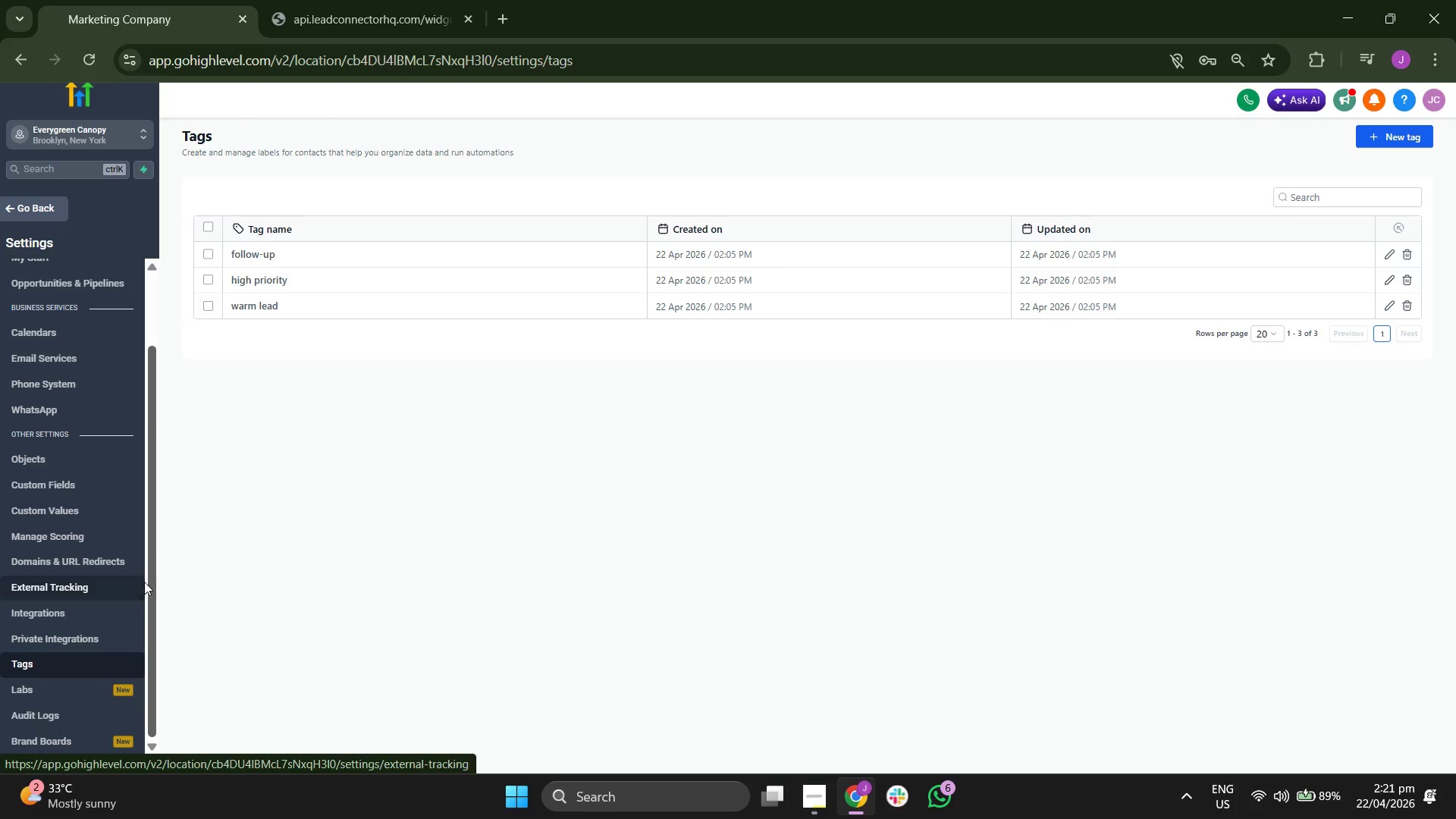 
wait(6.59)
 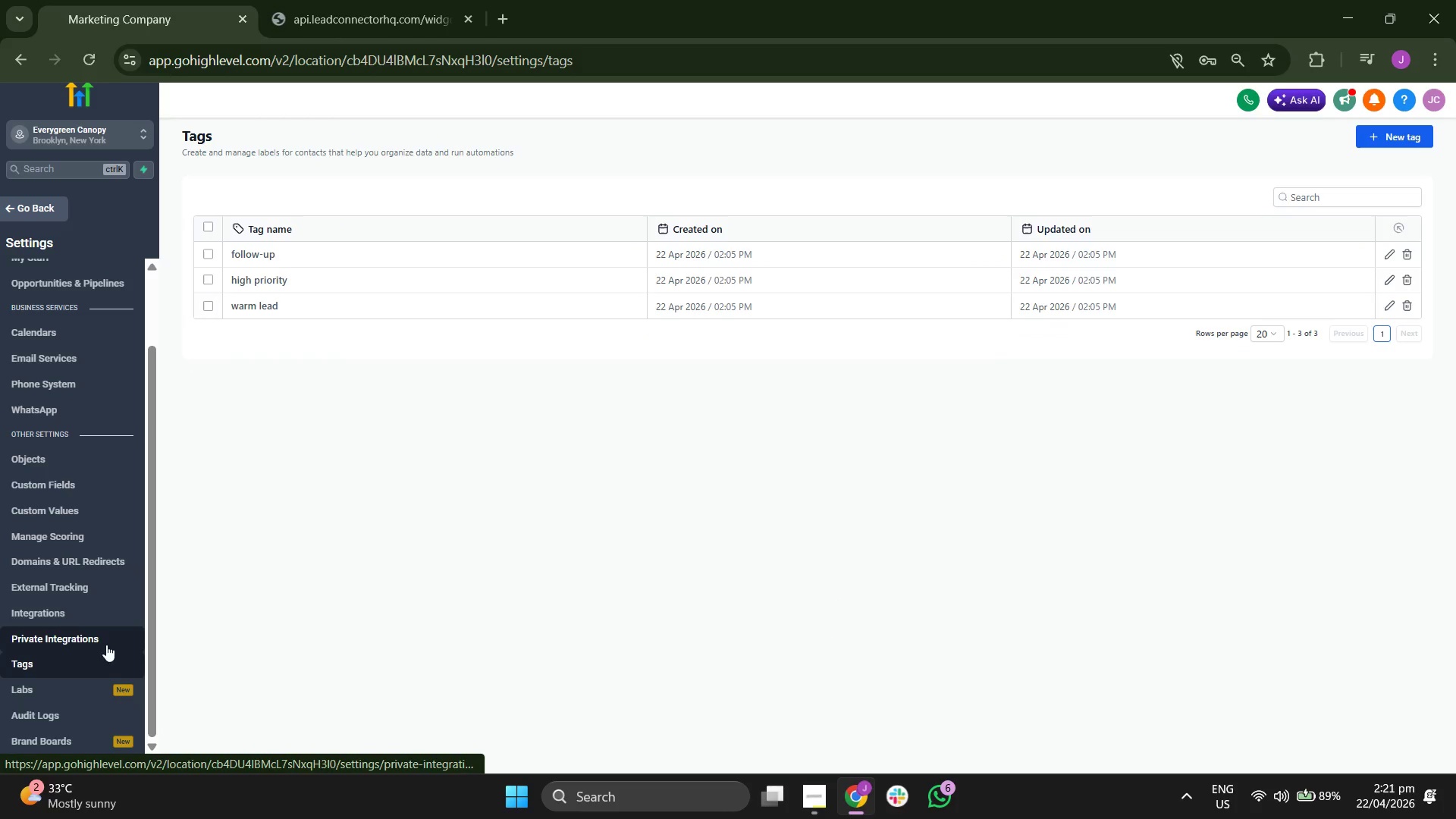 
left_click([208, 251])
 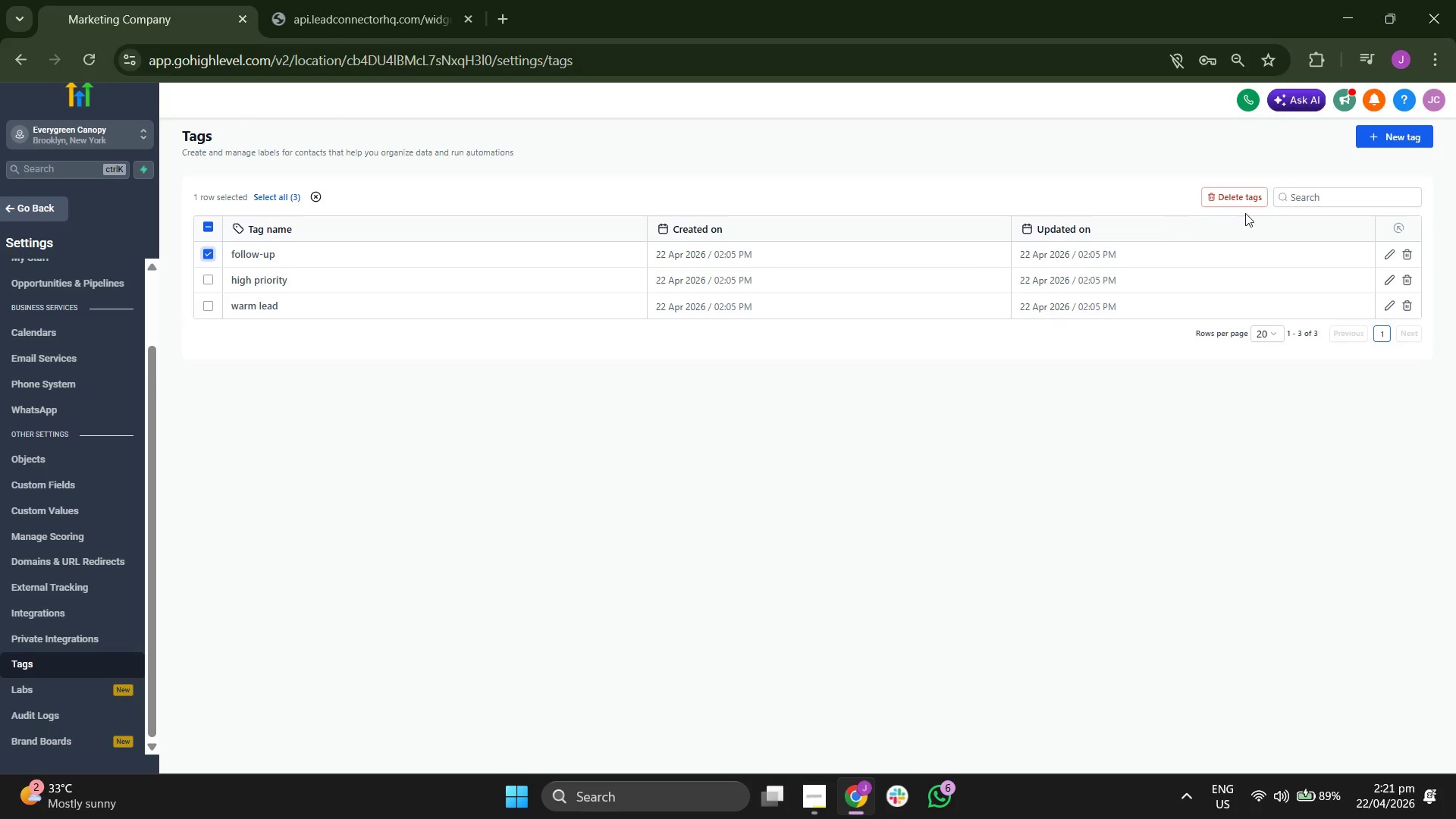 
left_click([1242, 197])
 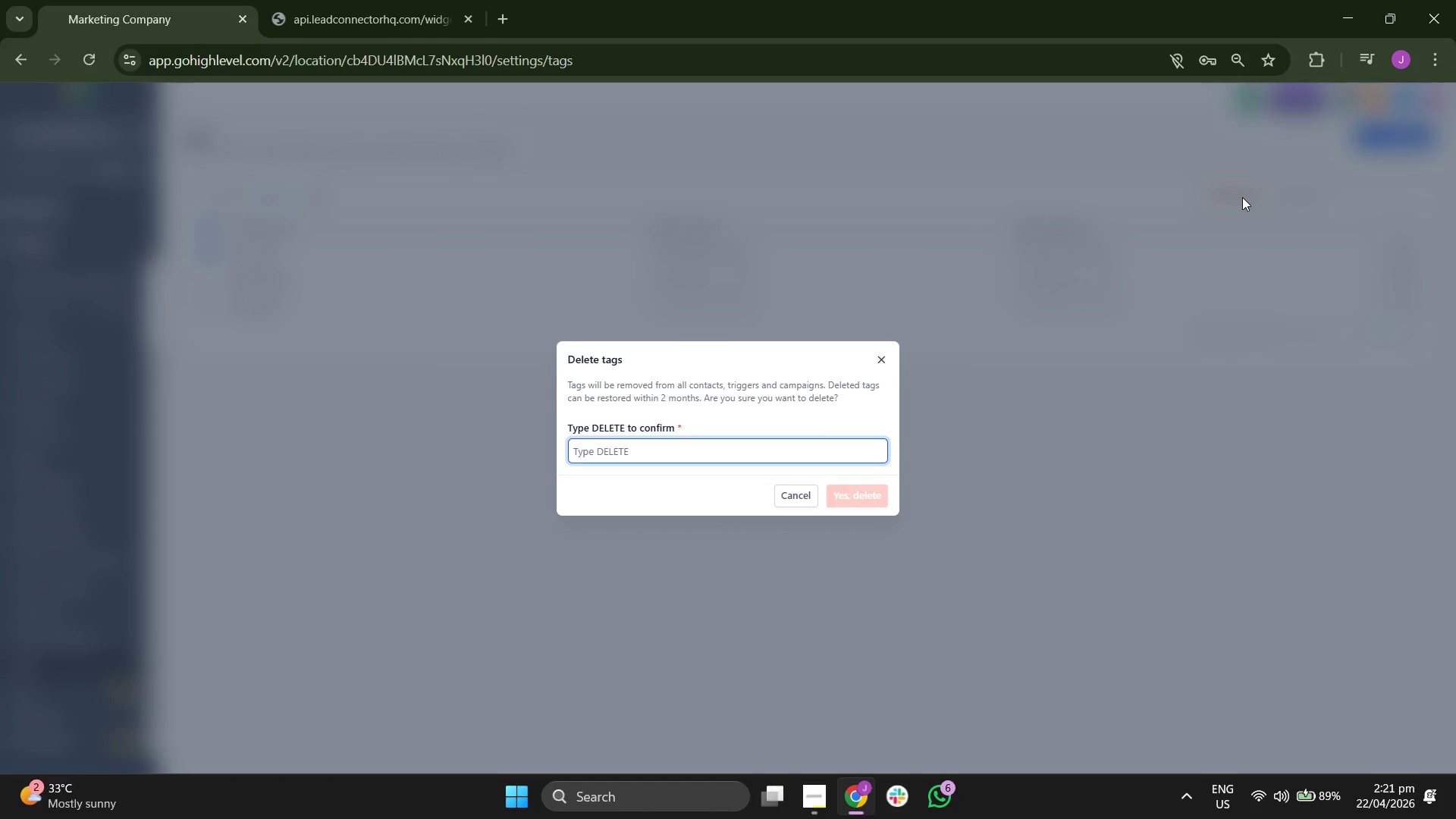 
type(DELETE)
 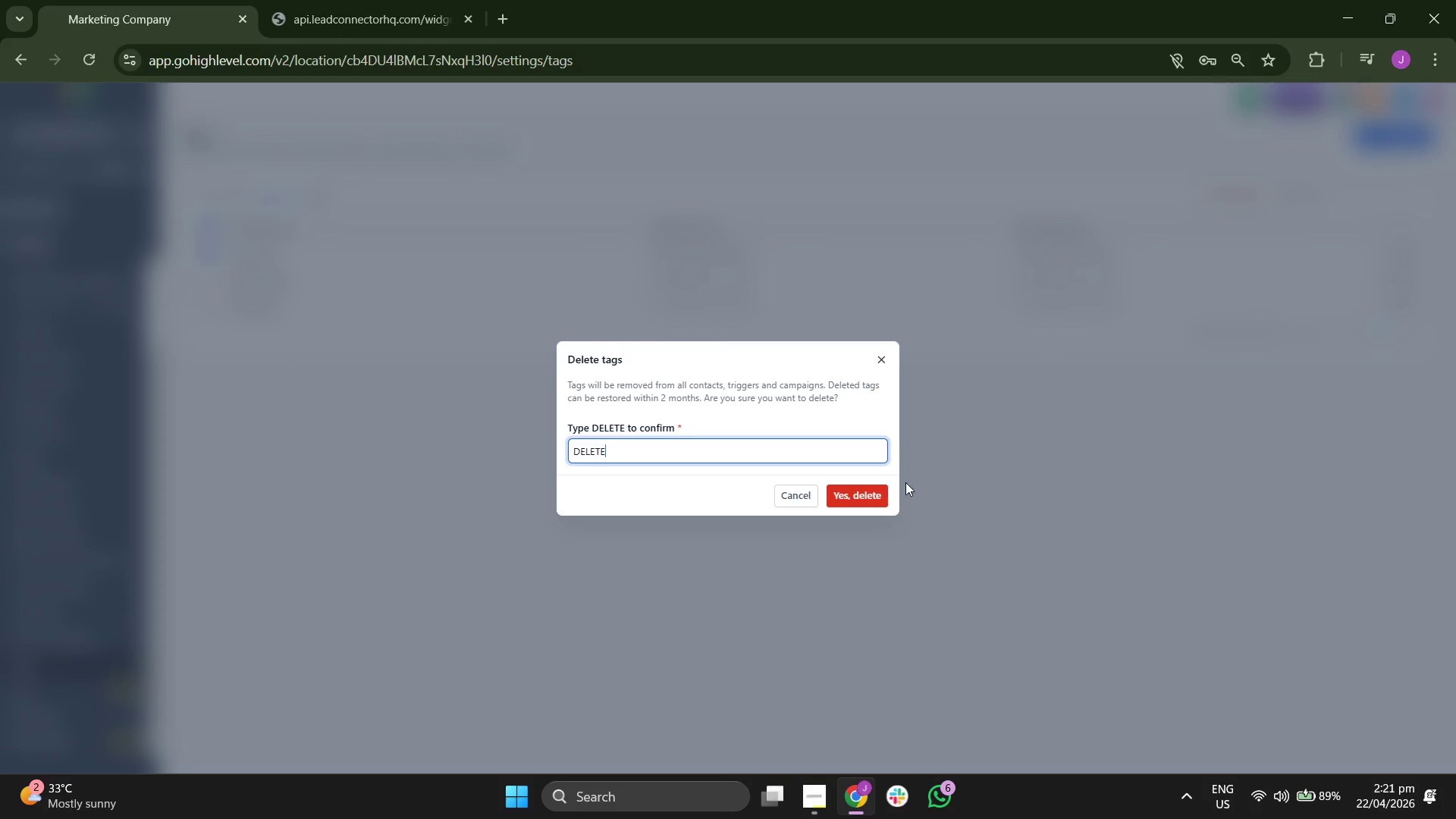 
left_click([876, 492])
 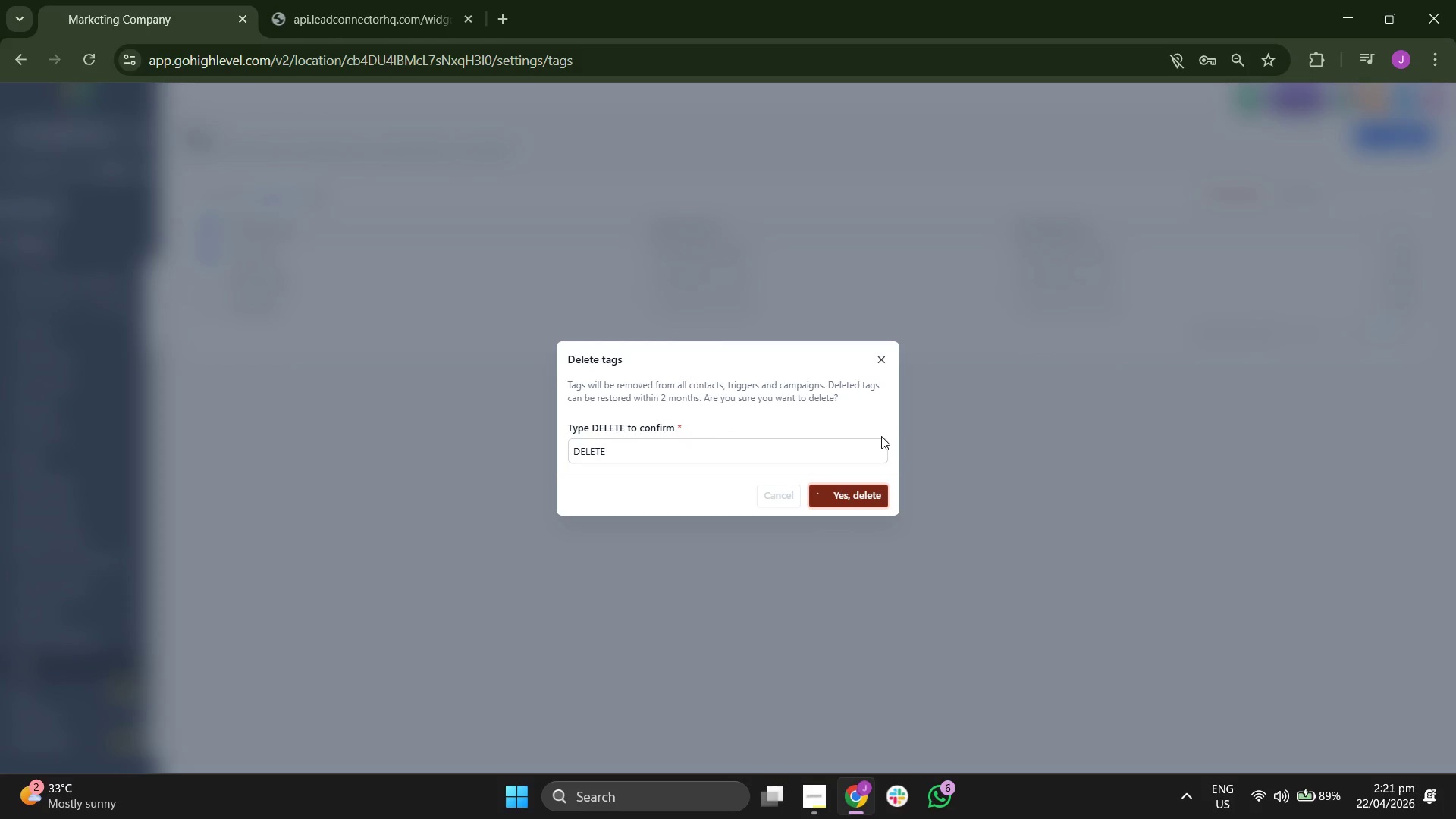 
wait(9.89)
 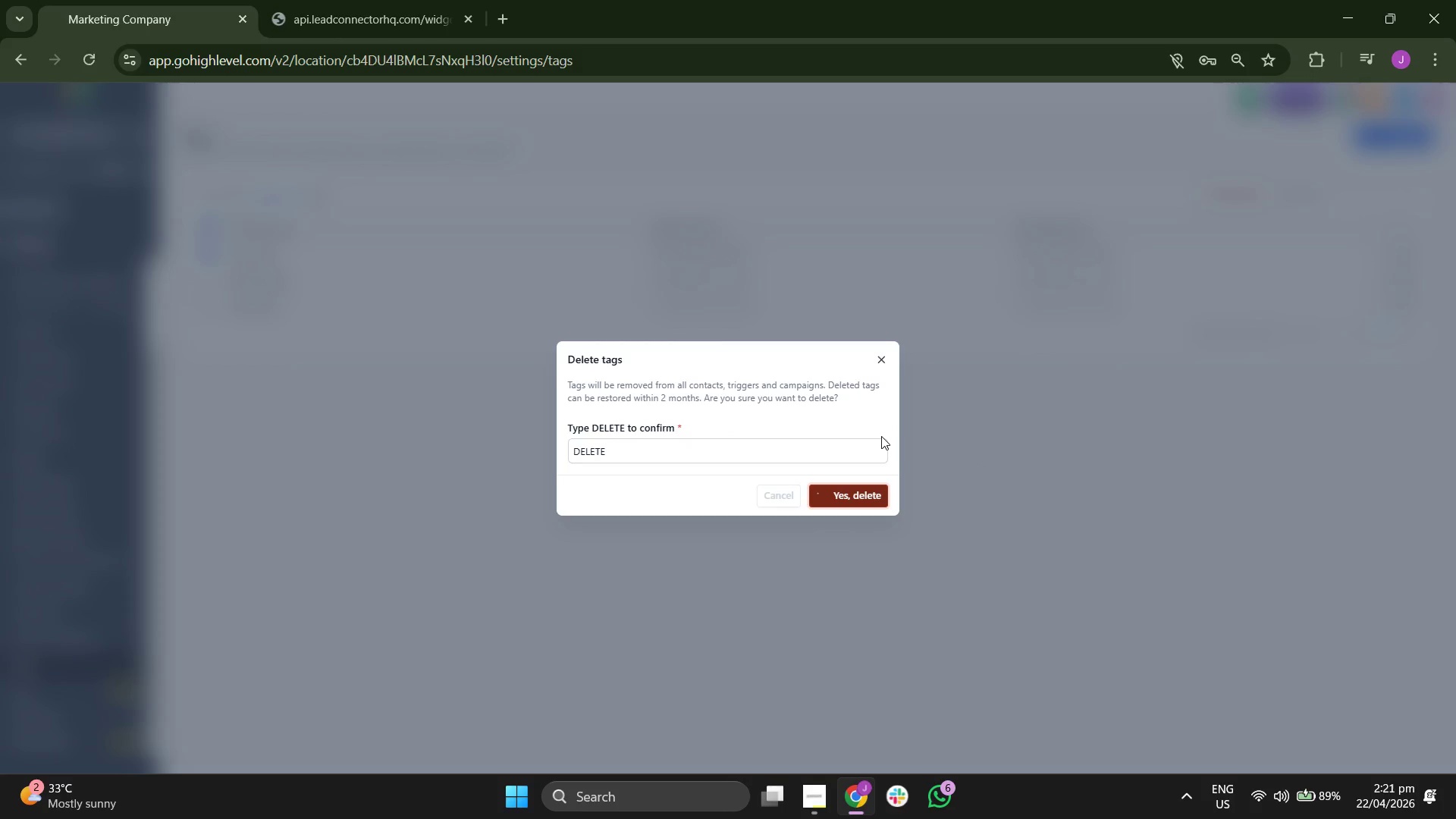 
left_click([206, 255])
 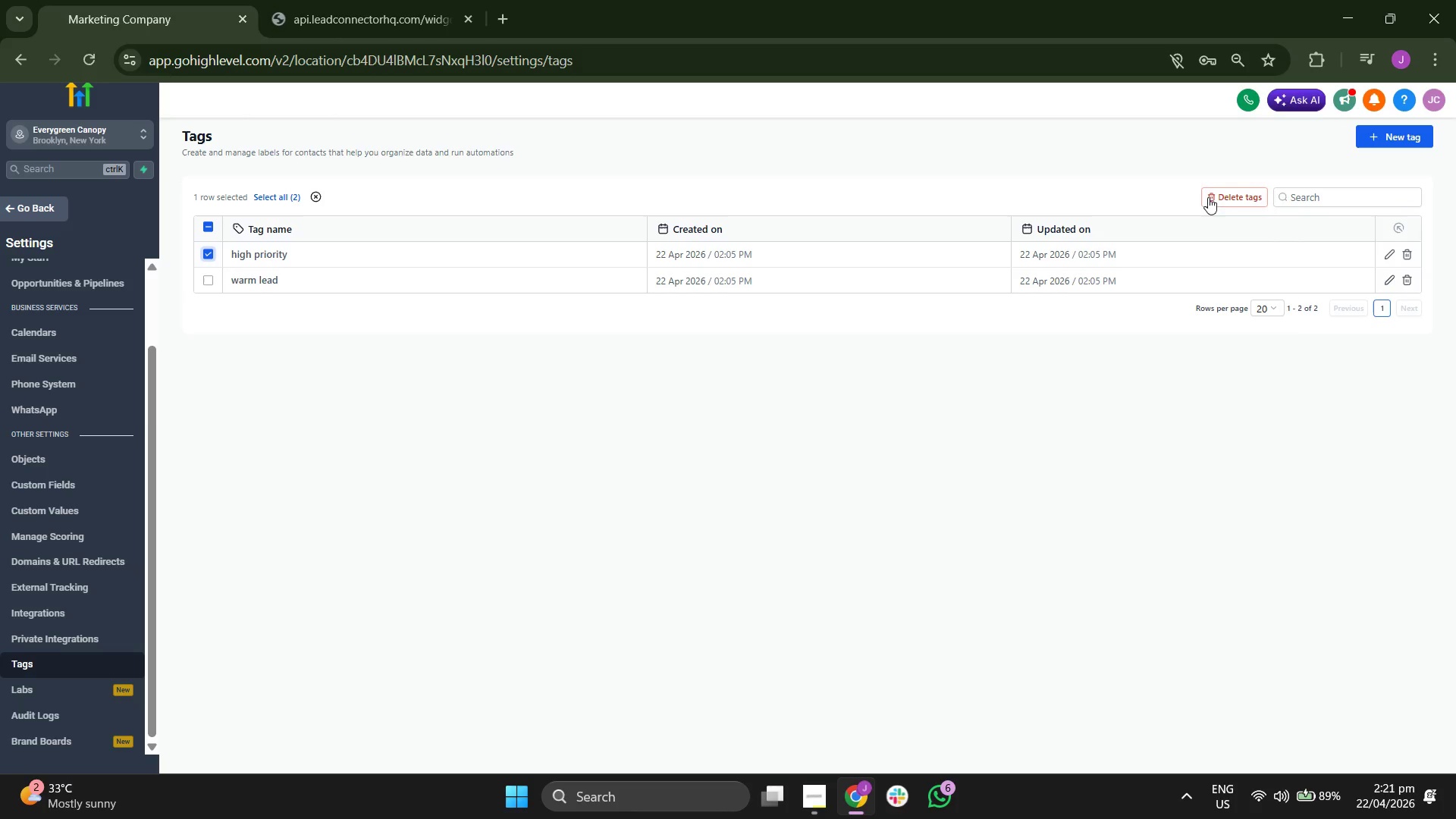 
left_click([1235, 198])
 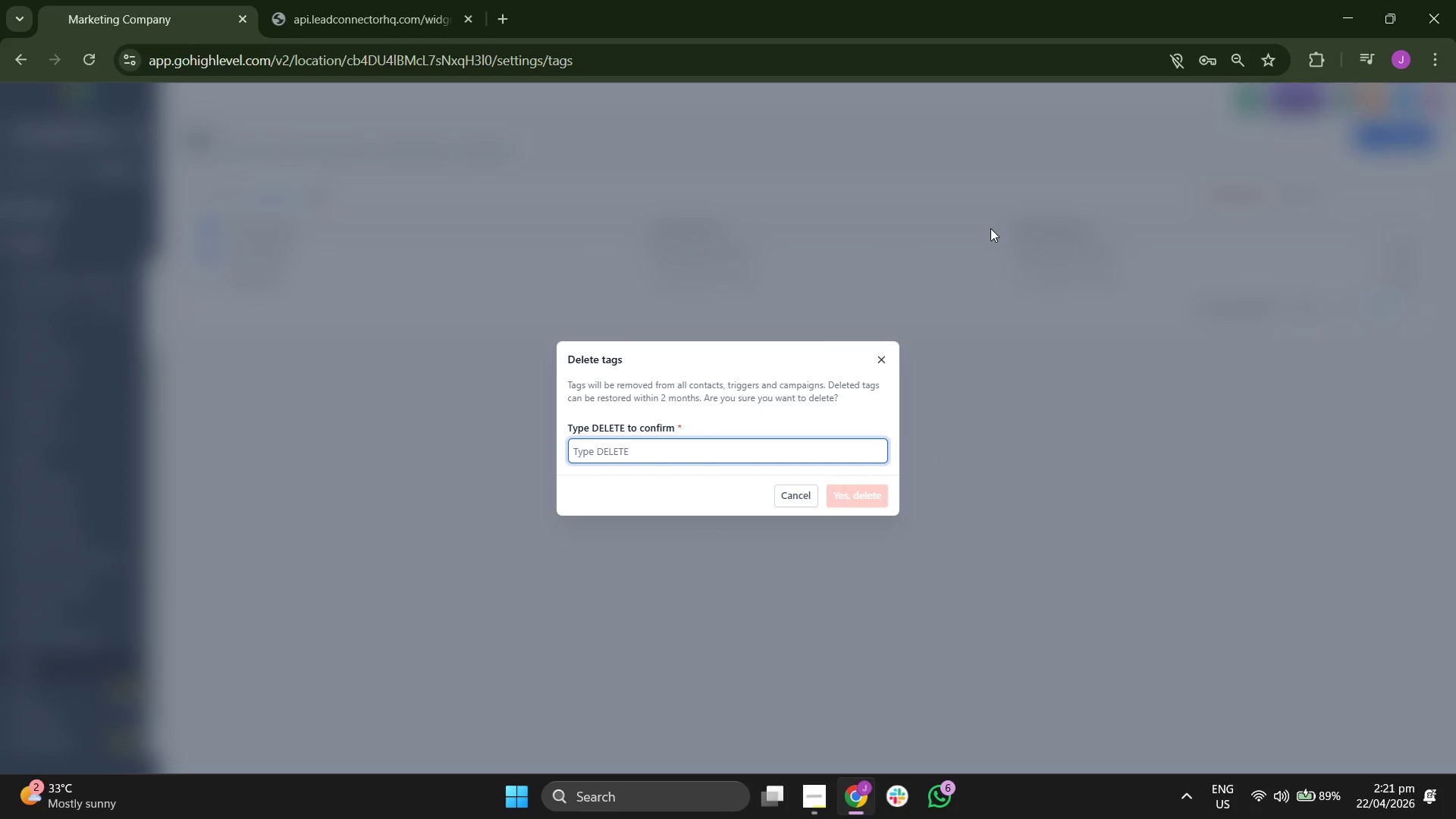 
type(DELETE)
 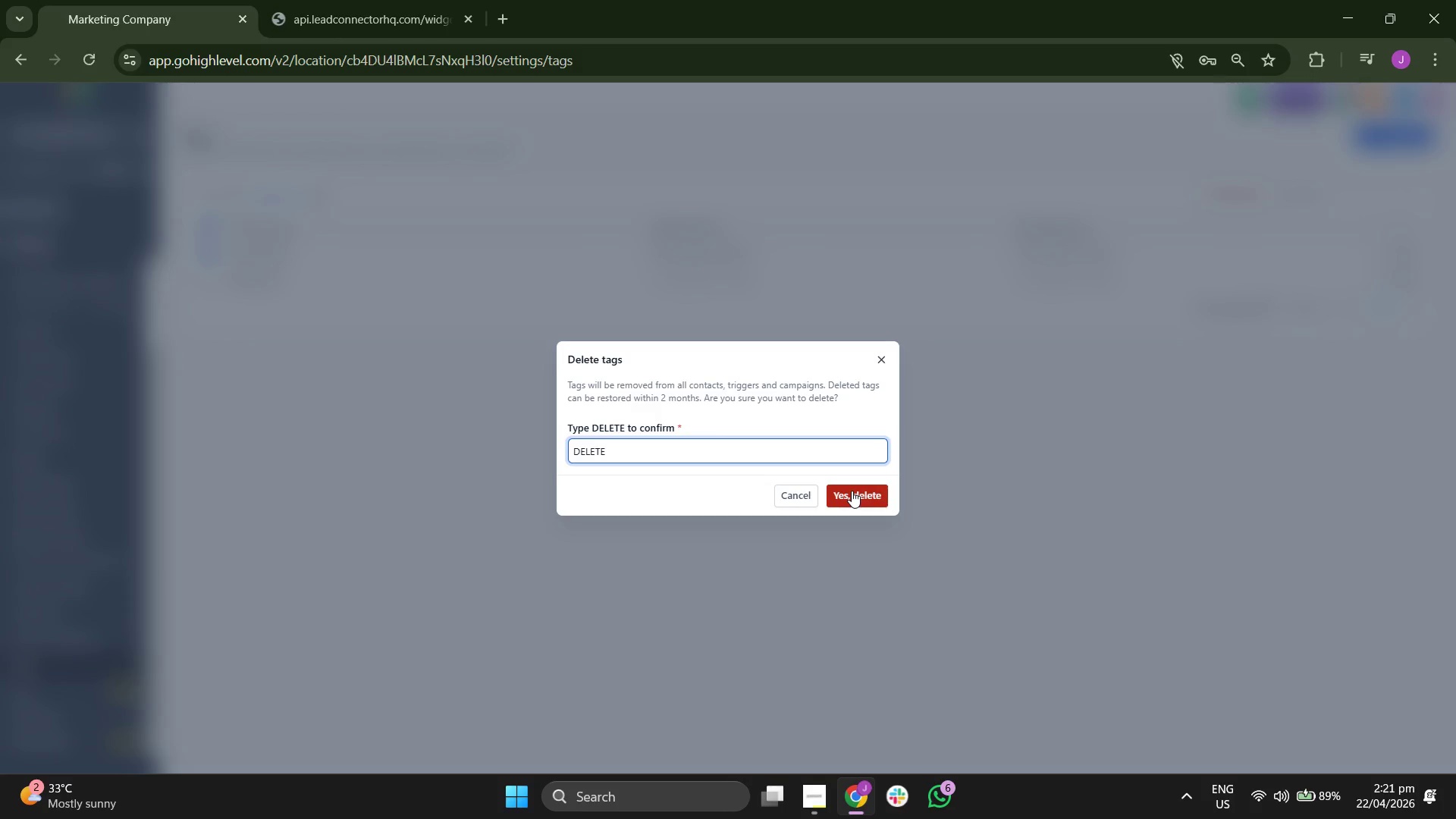 
wait(5.31)
 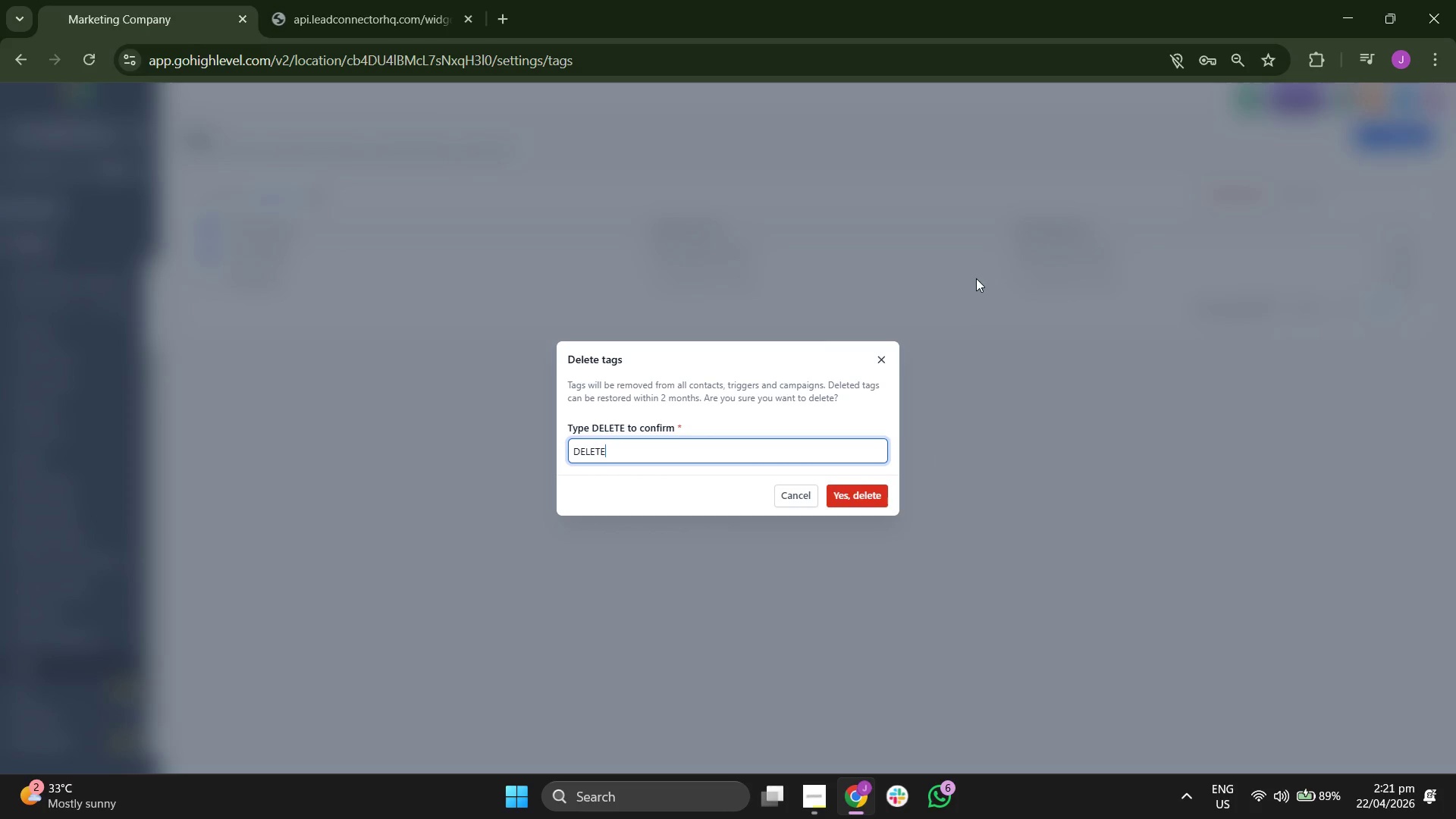 
left_click([852, 491])
 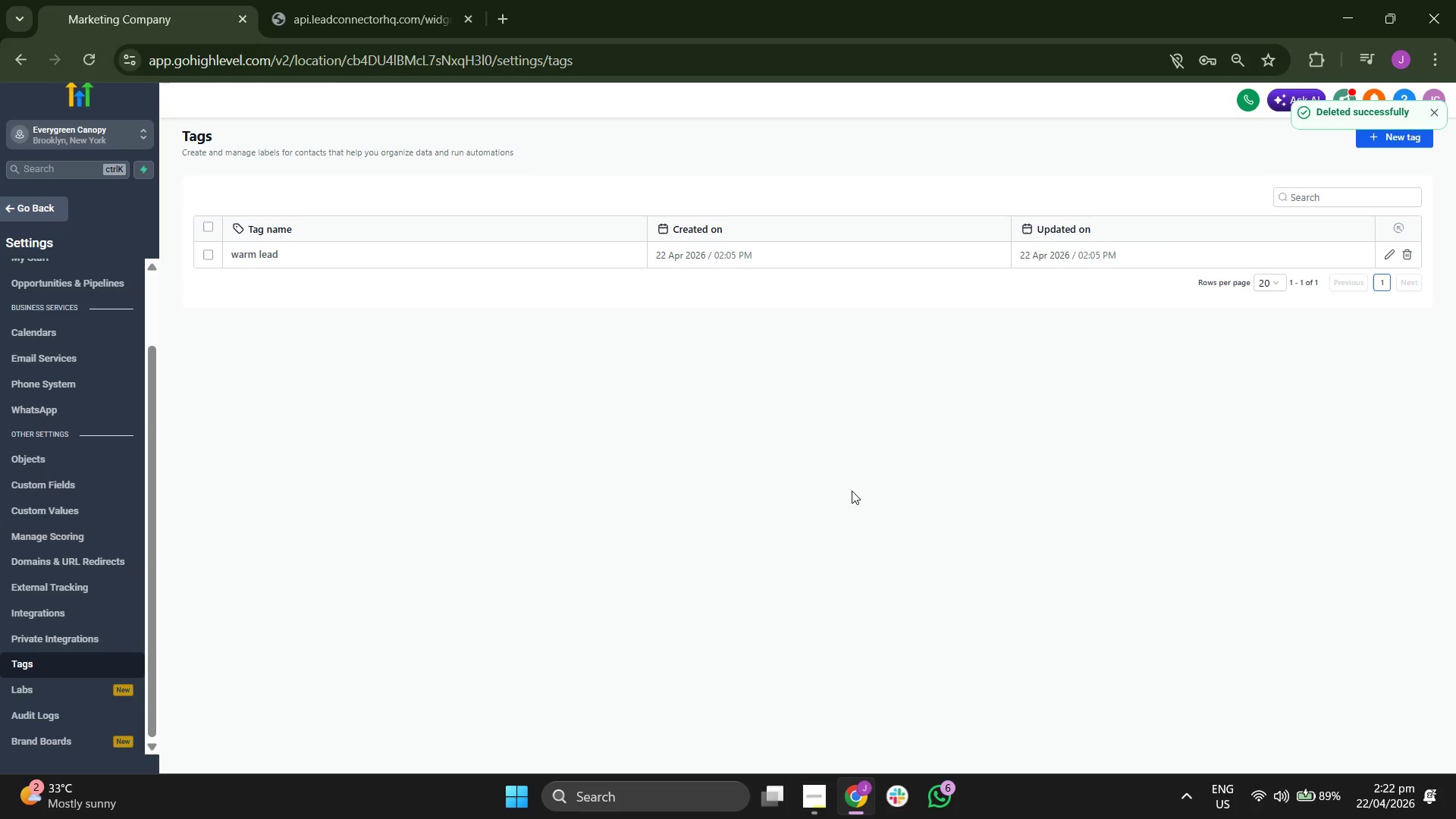 
wait(12.23)
 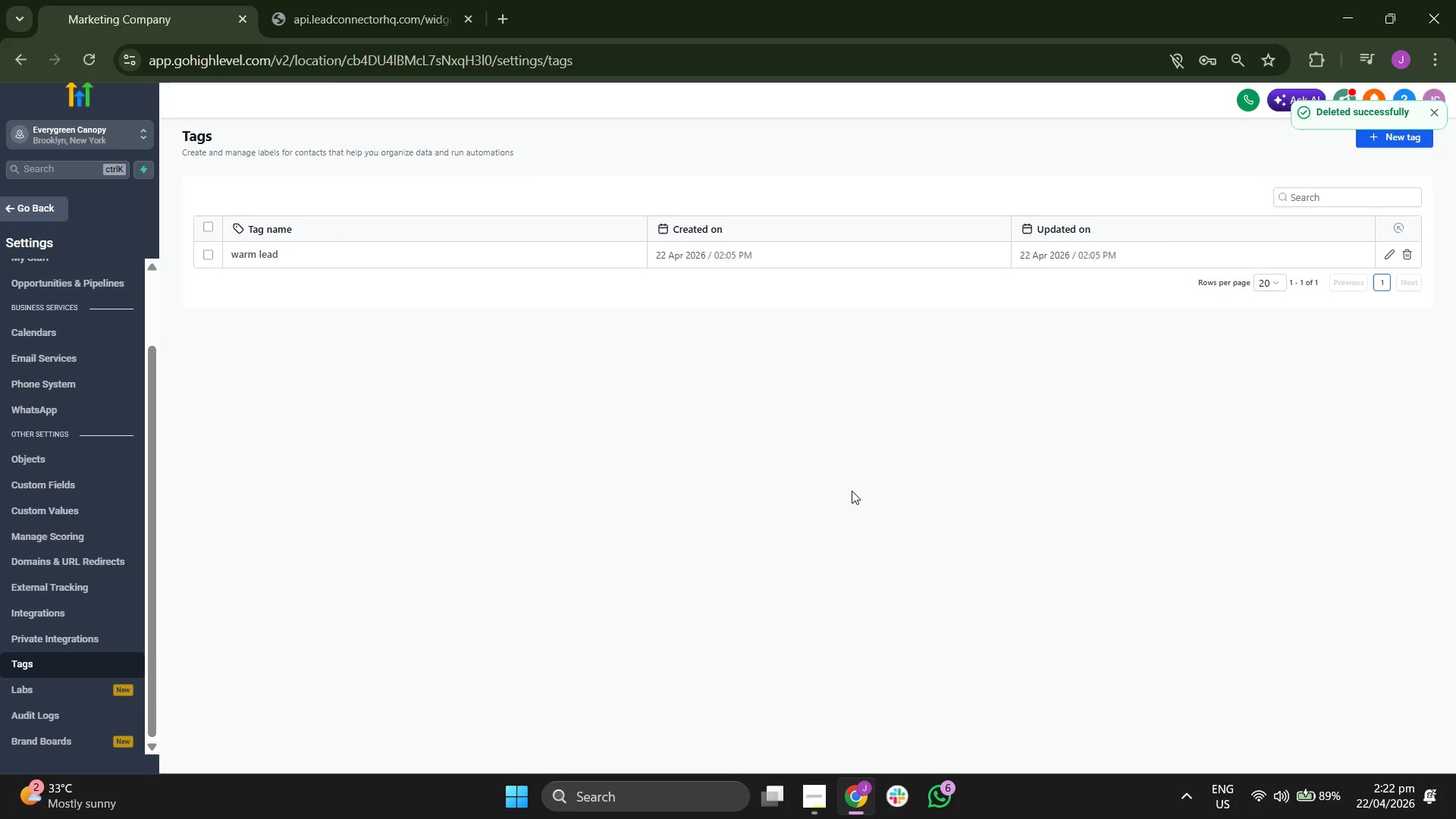 
left_click([206, 251])
 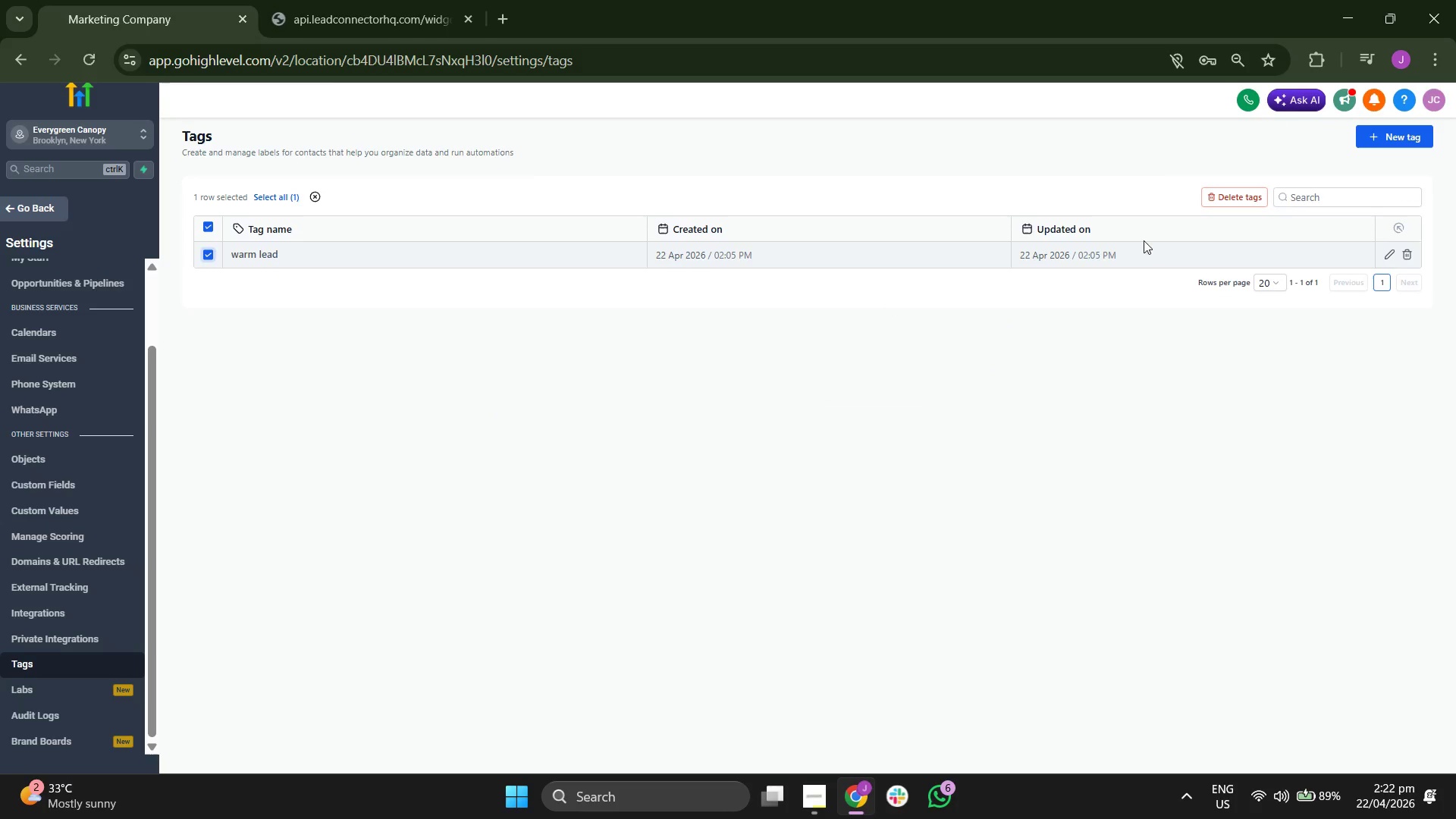 
left_click([1226, 202])
 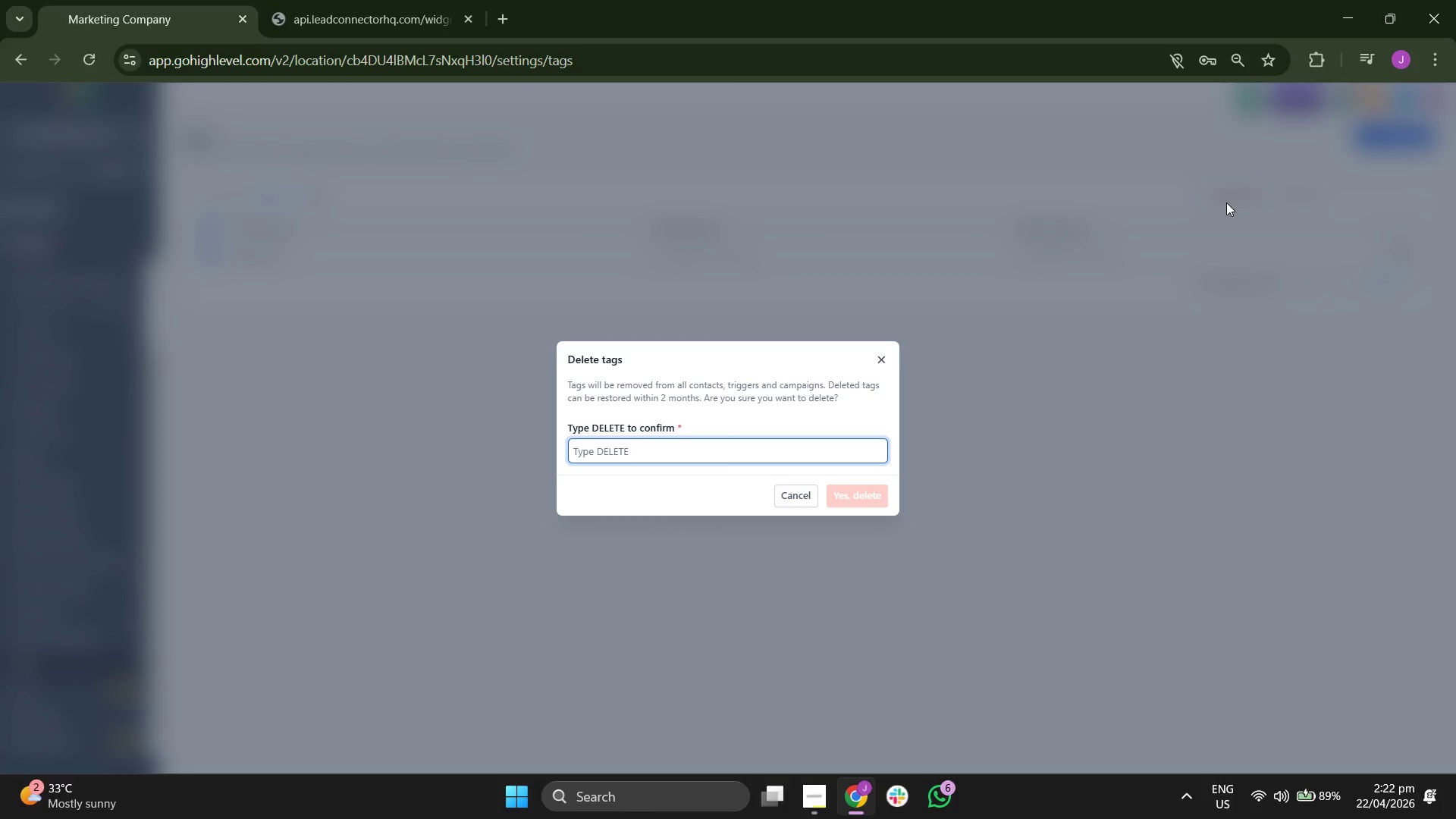 
type(DELE)
 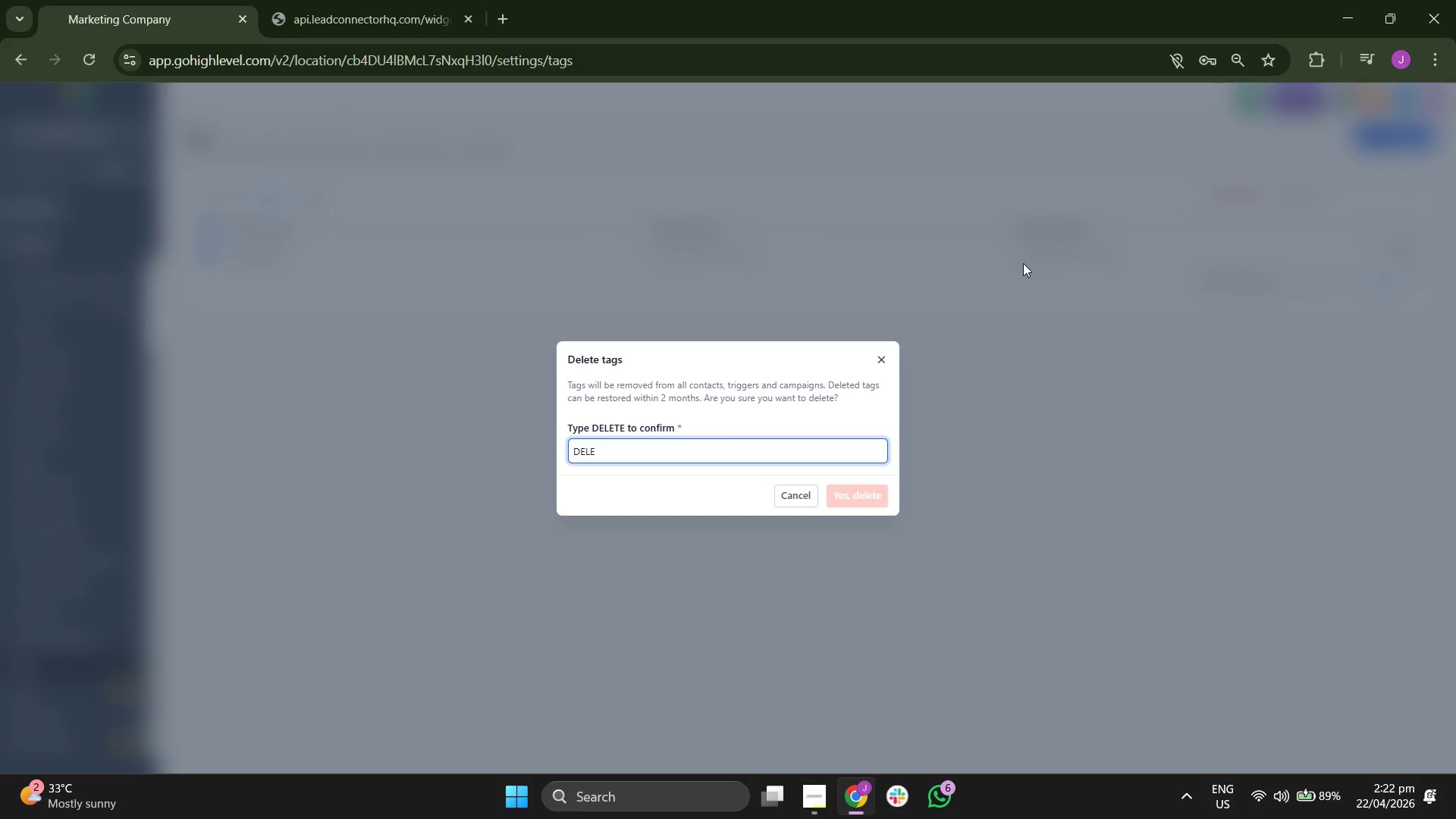 
type(TE)
 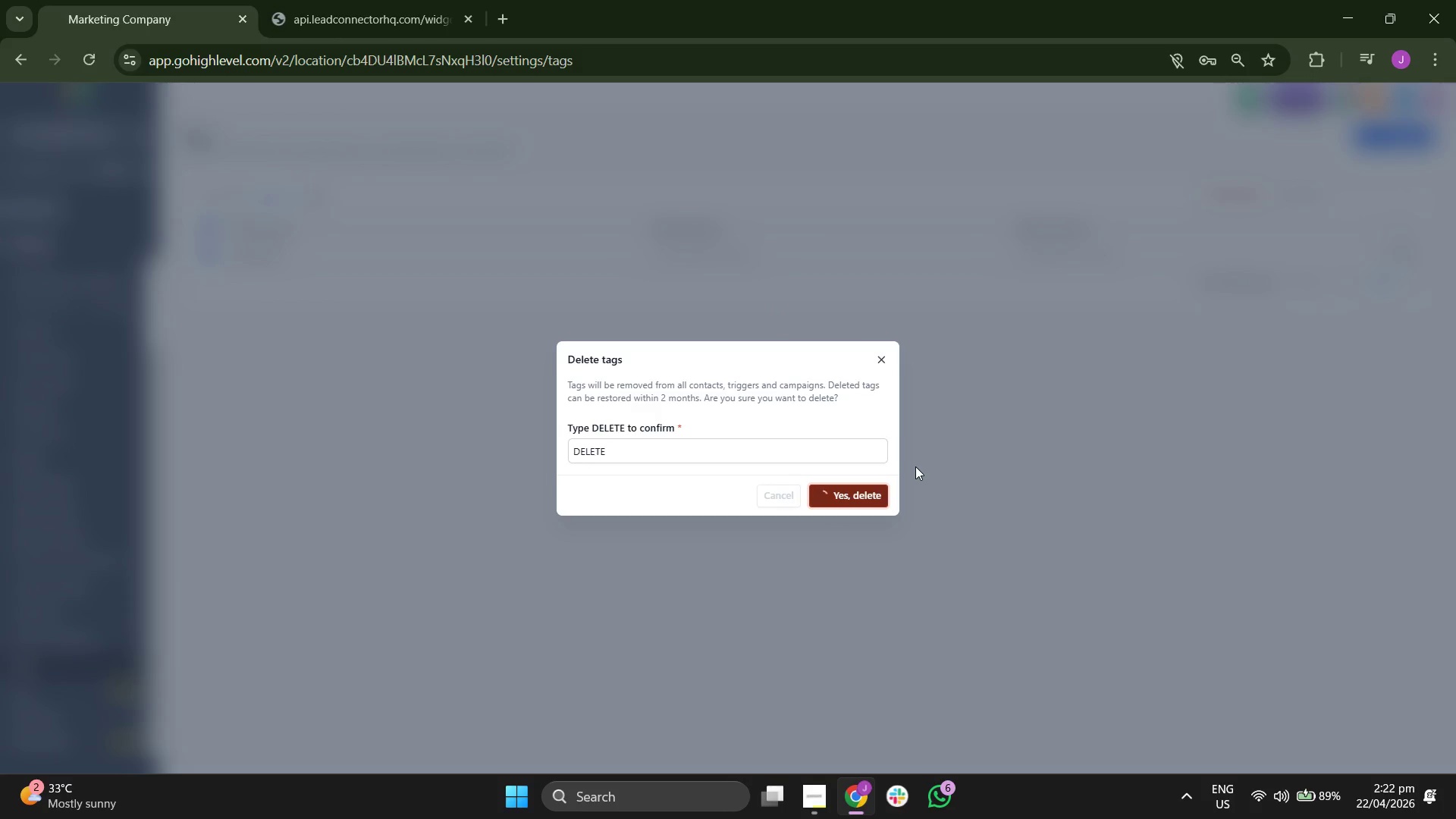 
wait(11.11)
 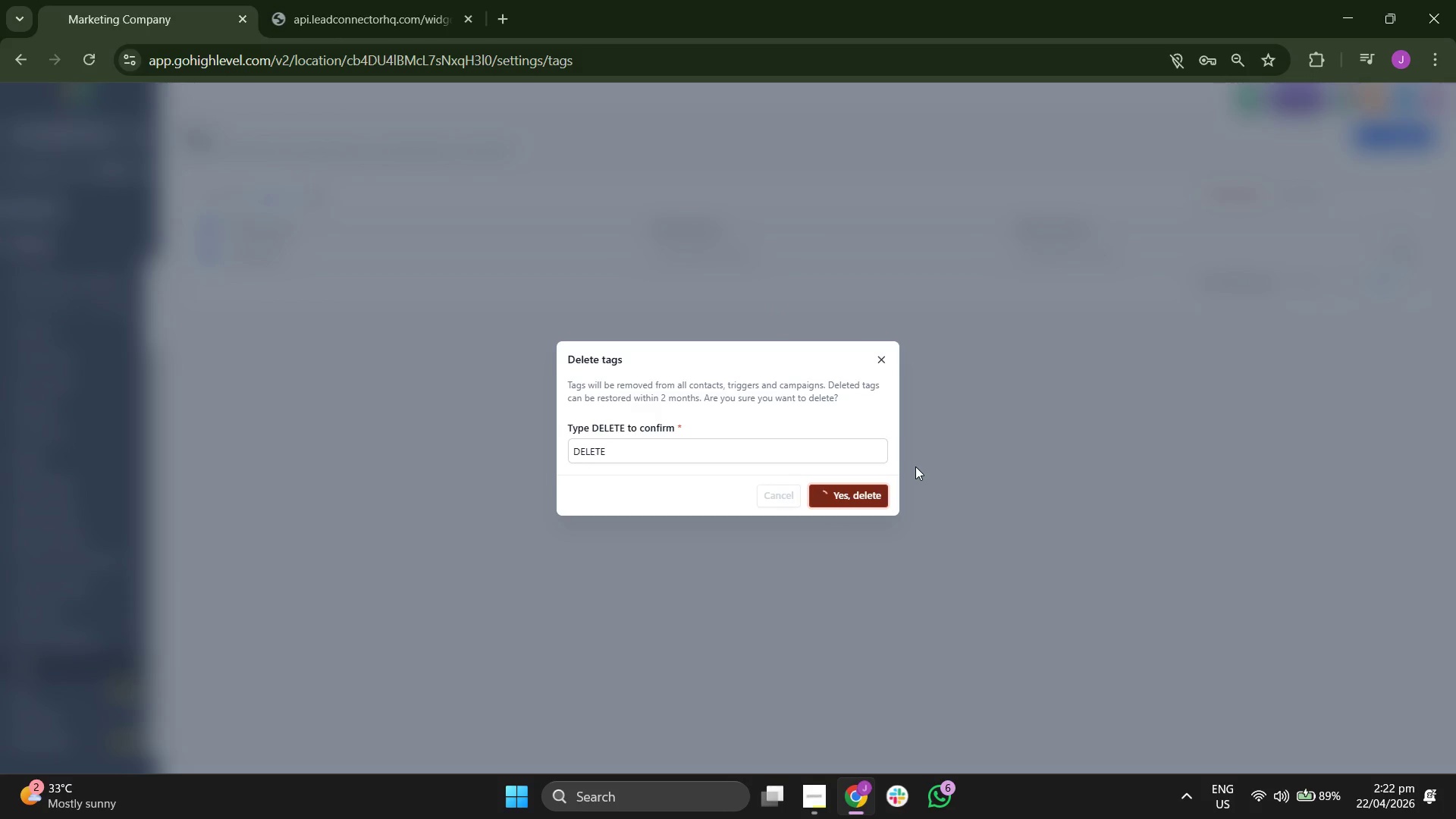 
left_click([81, 486])
 